 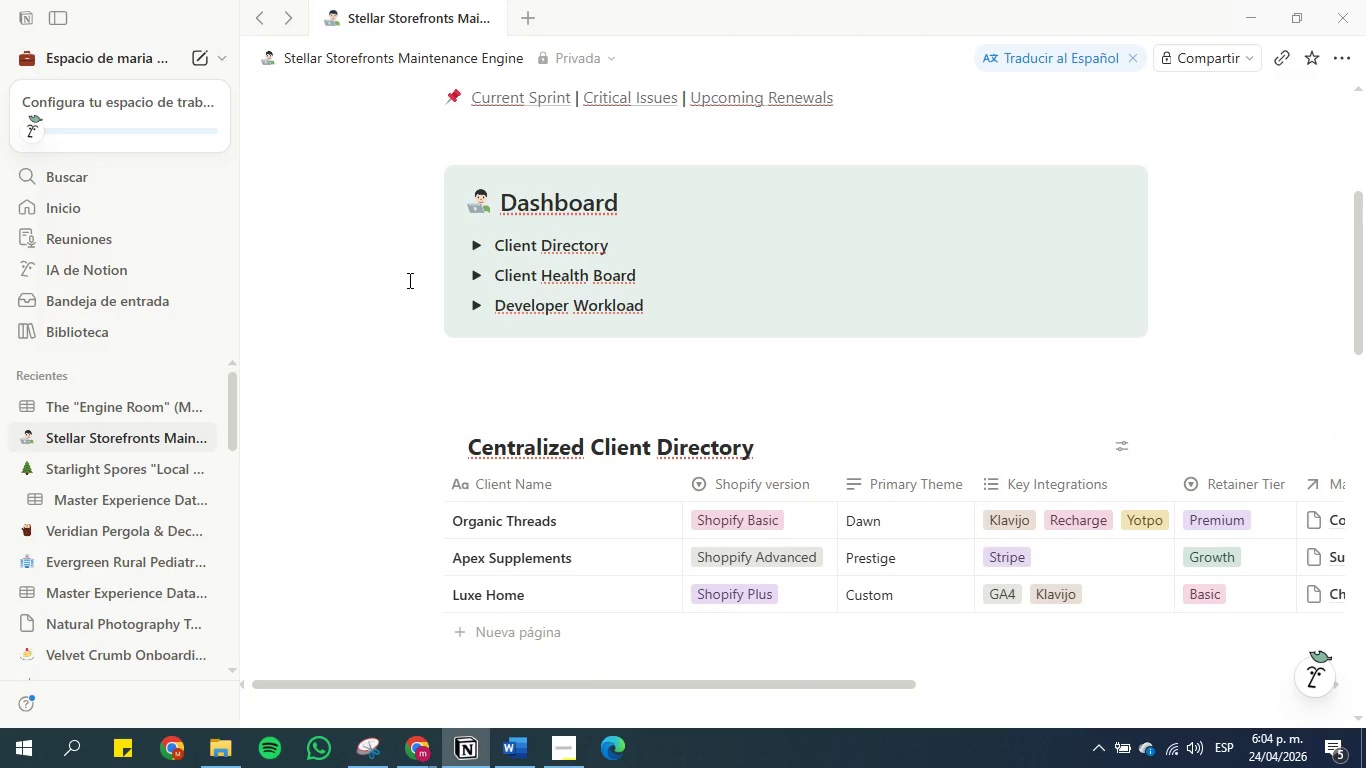 
scroll: coordinate [408, 280], scroll_direction: up, amount: 9.0
 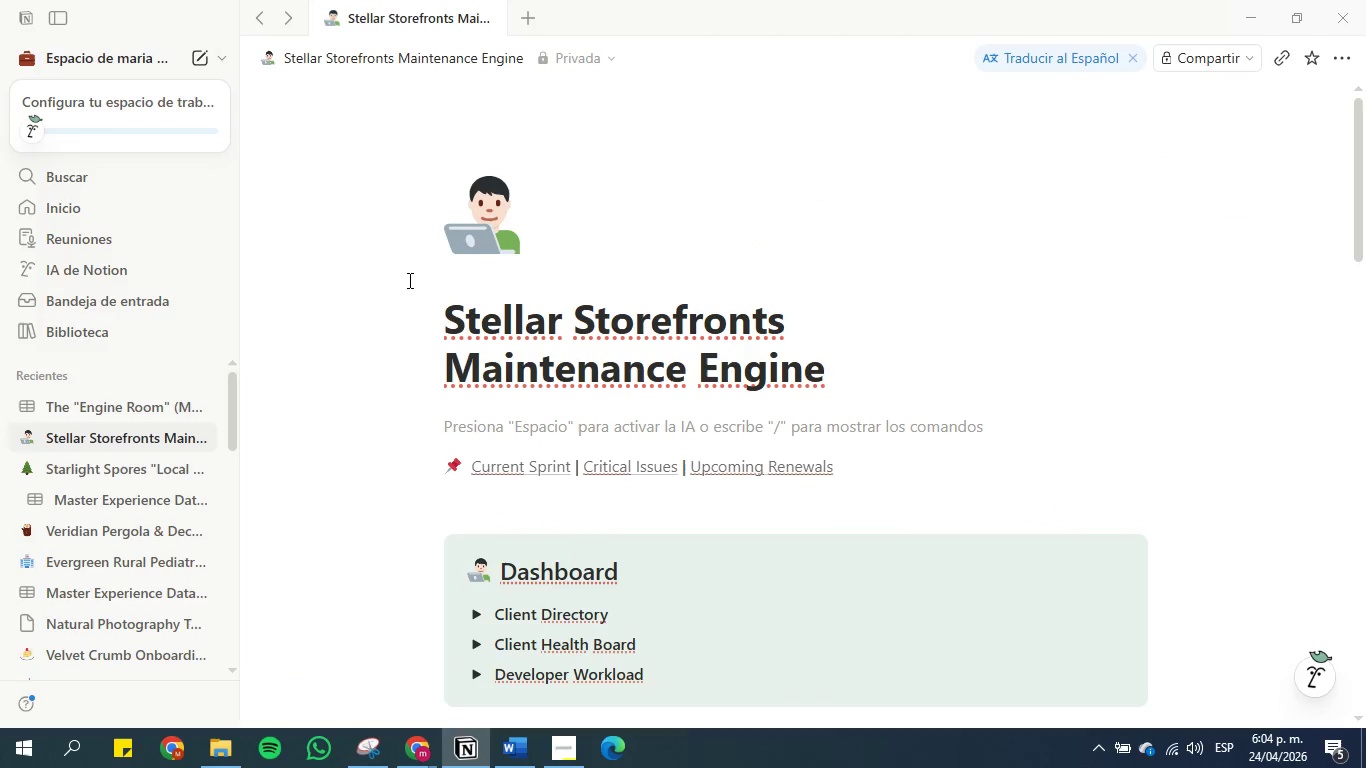 
wait(6.55)
 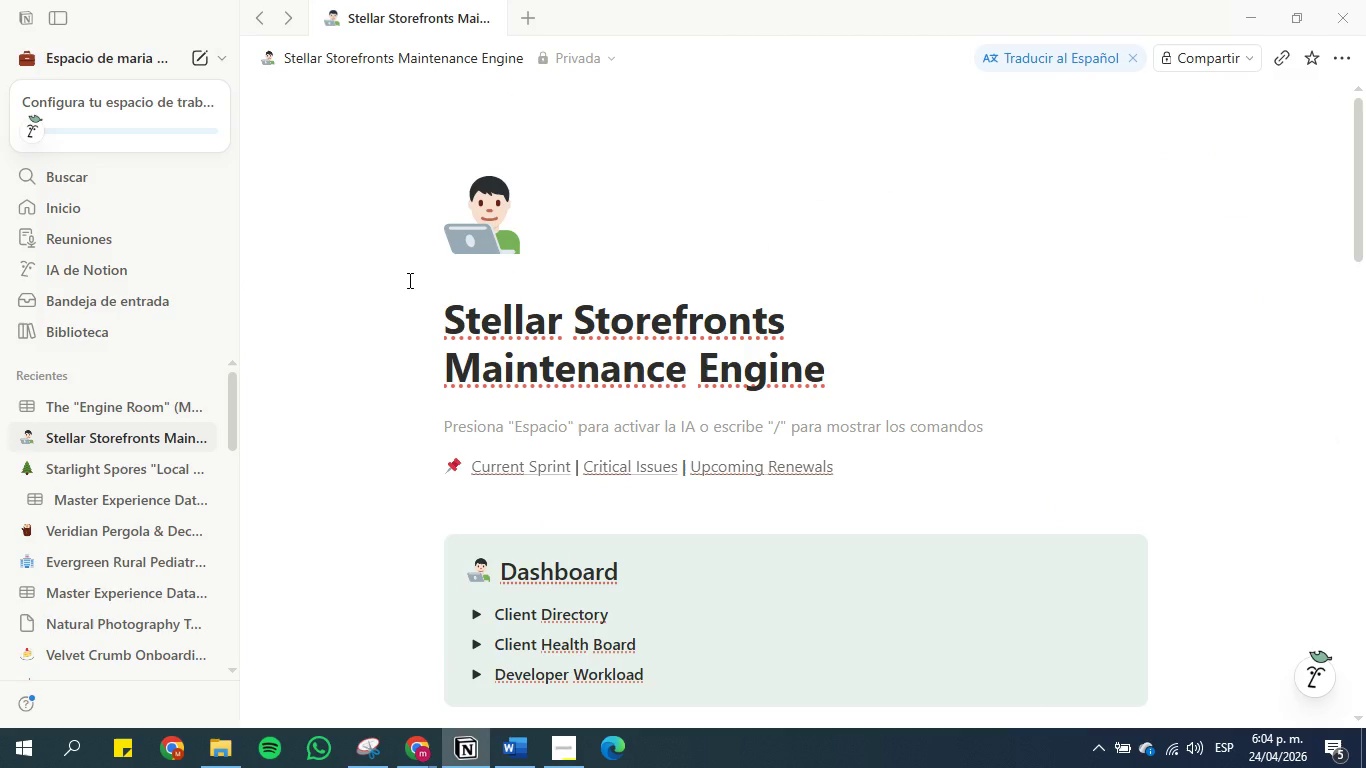 
left_click_drag(start_coordinate=[782, 316], to_coordinate=[443, 323])
 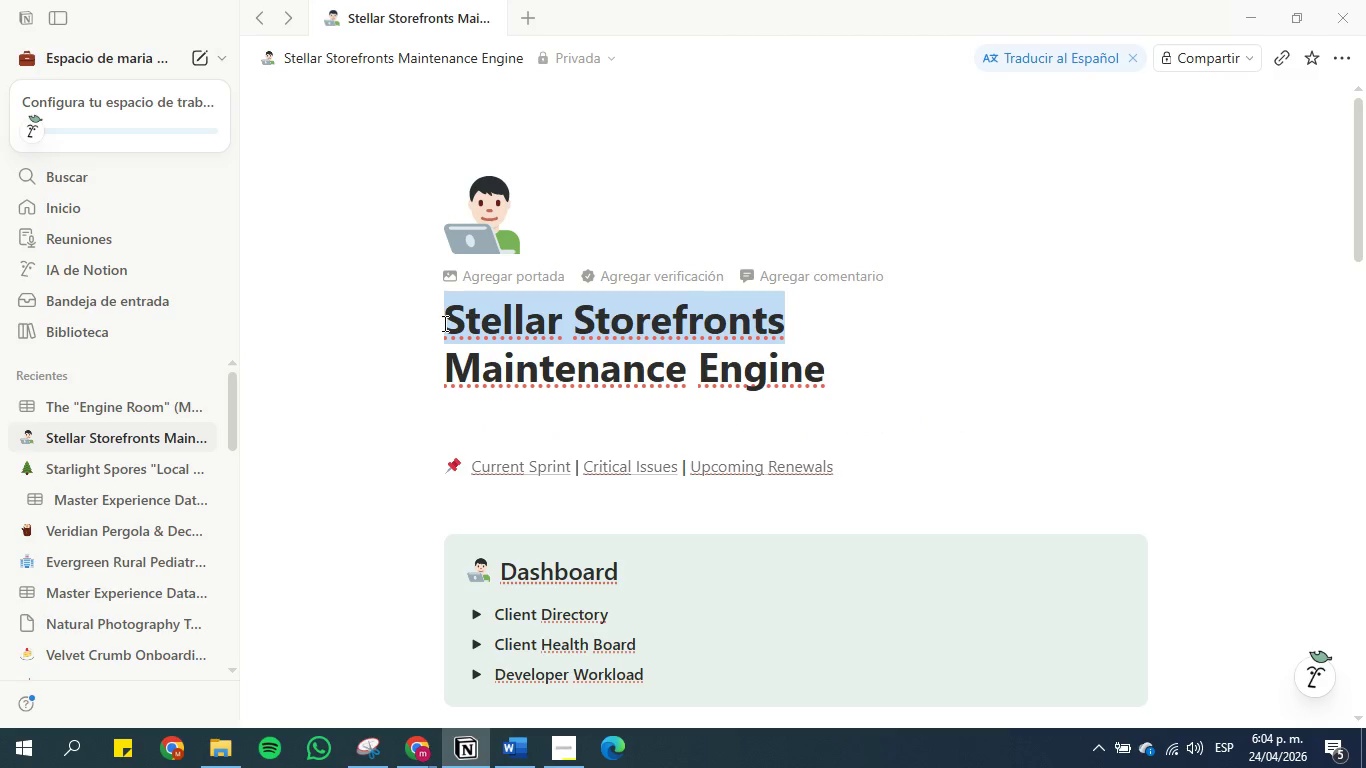 
key(Control+C)
 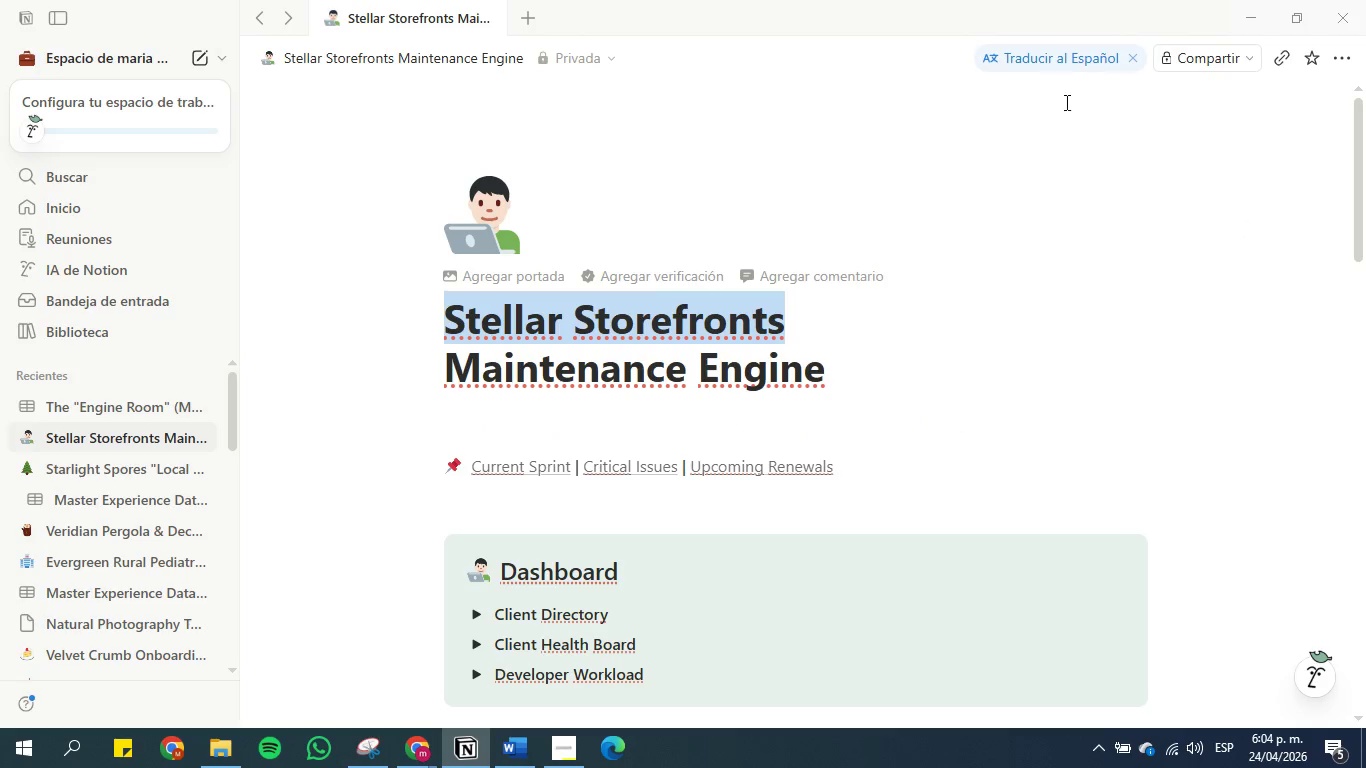 
left_click([906, 214])
 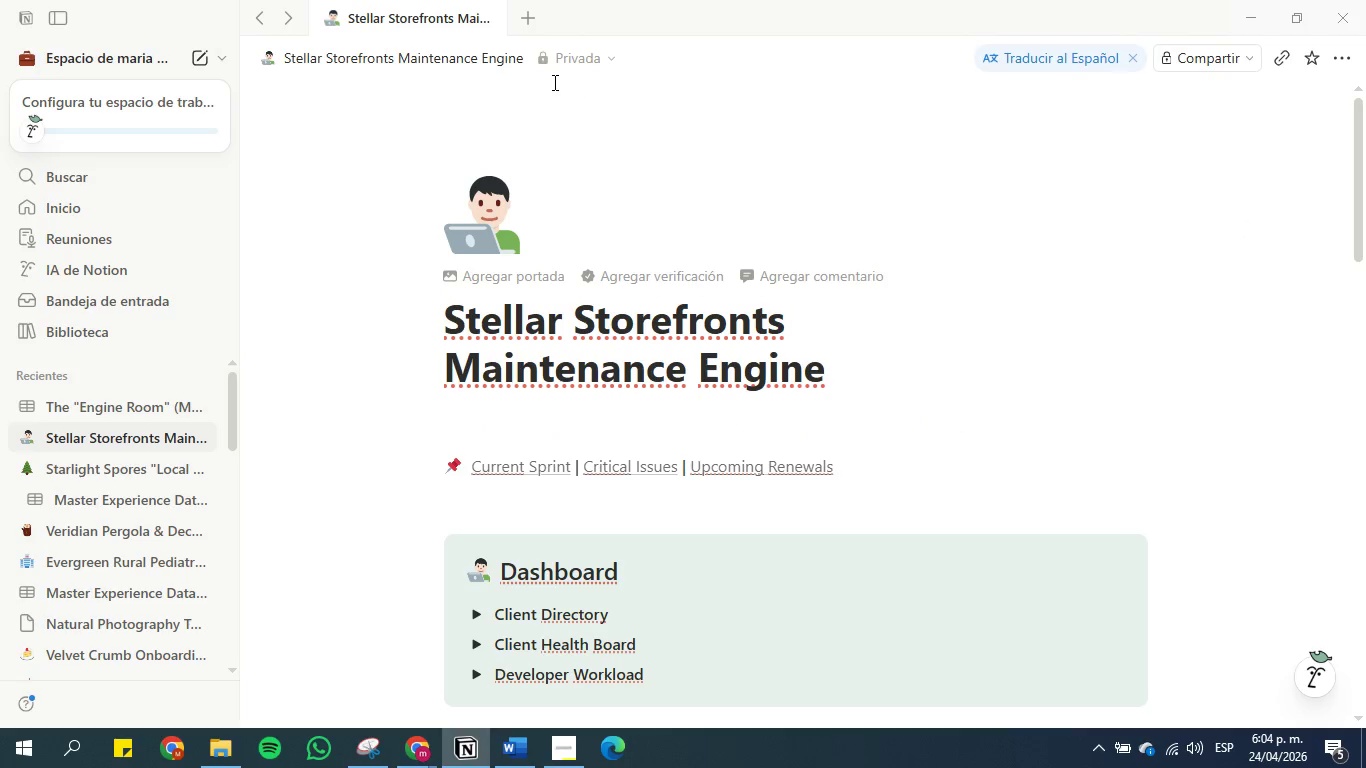 
double_click([567, 122])
 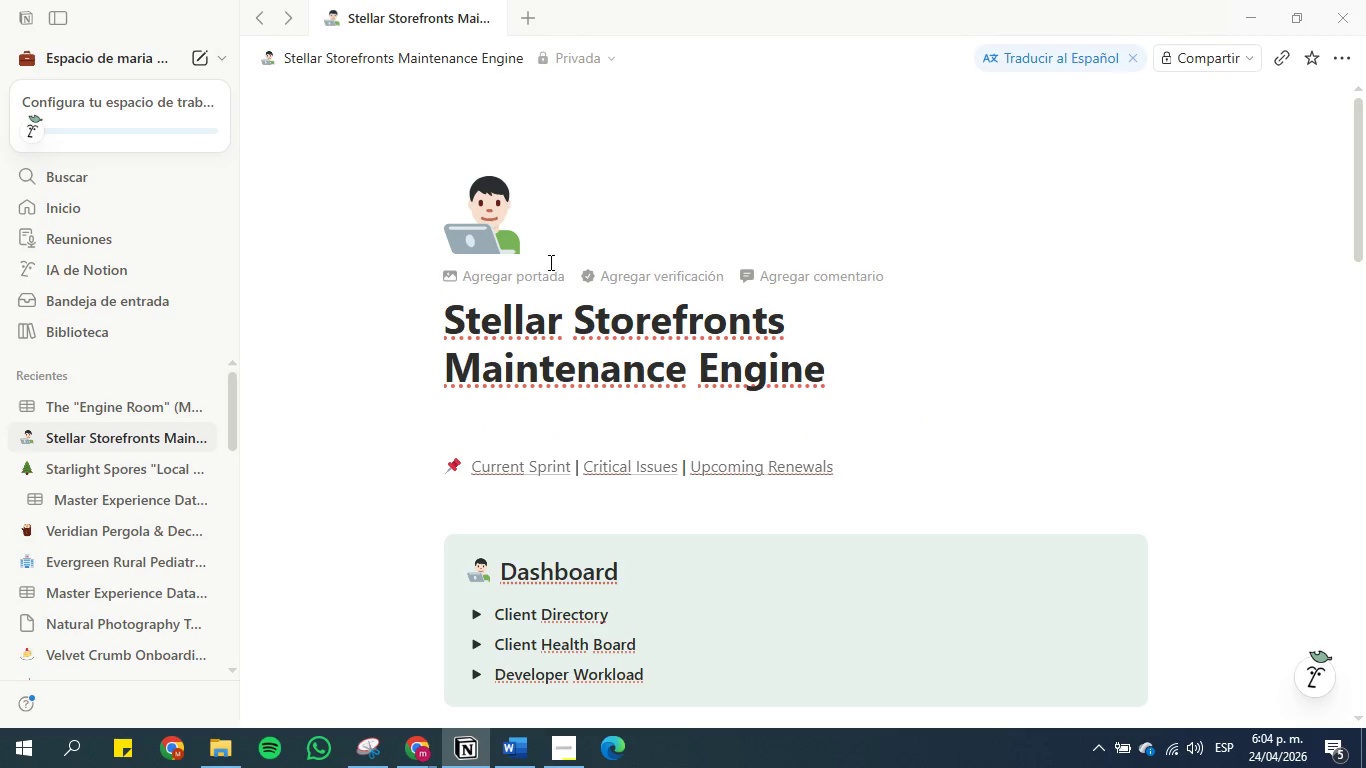 
left_click([540, 285])
 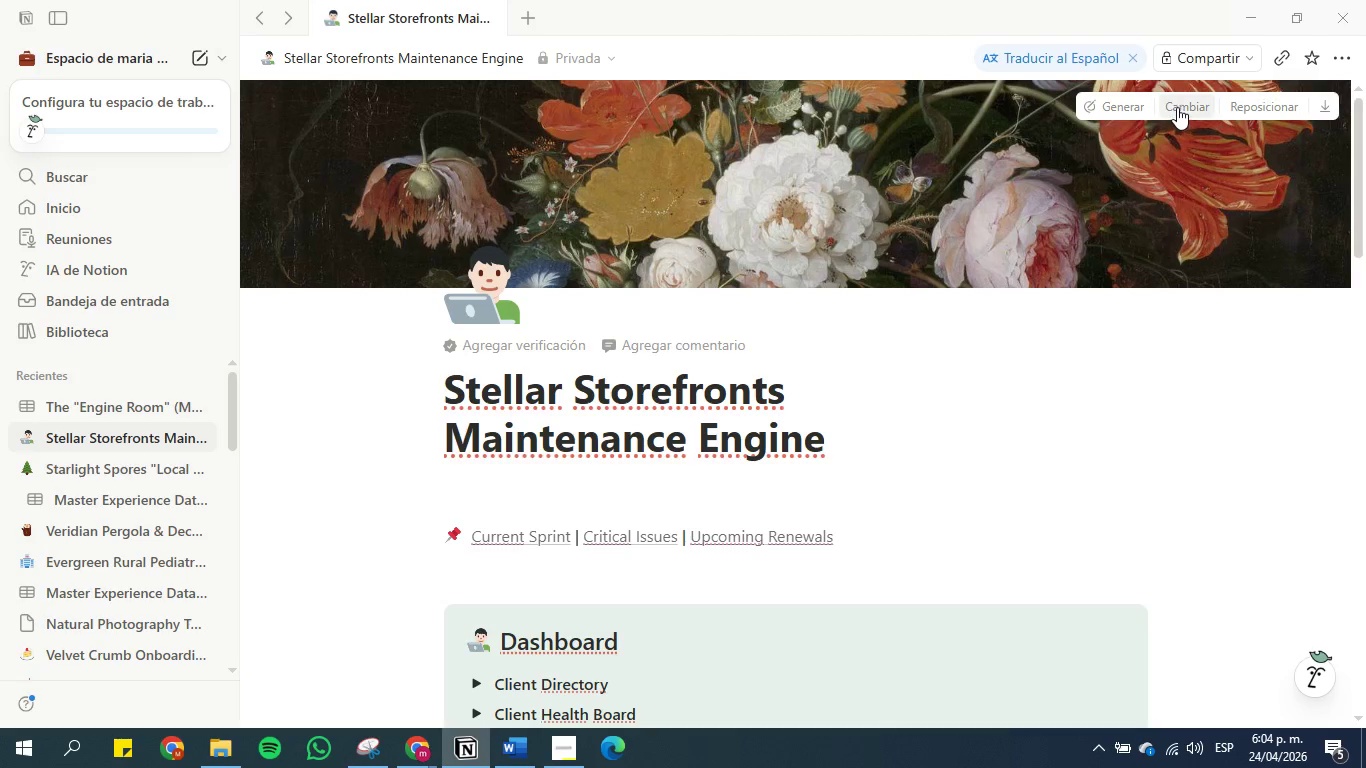 
left_click([1176, 107])
 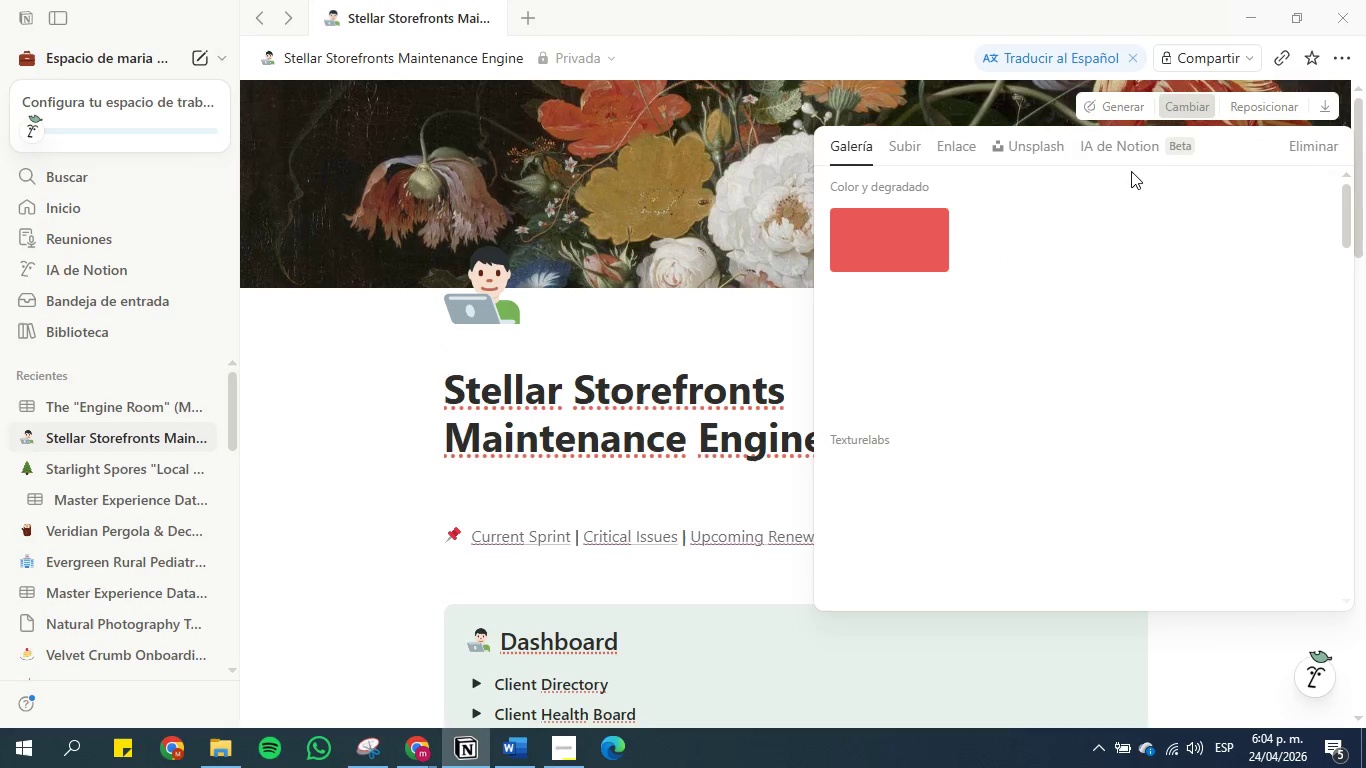 
left_click([1120, 146])
 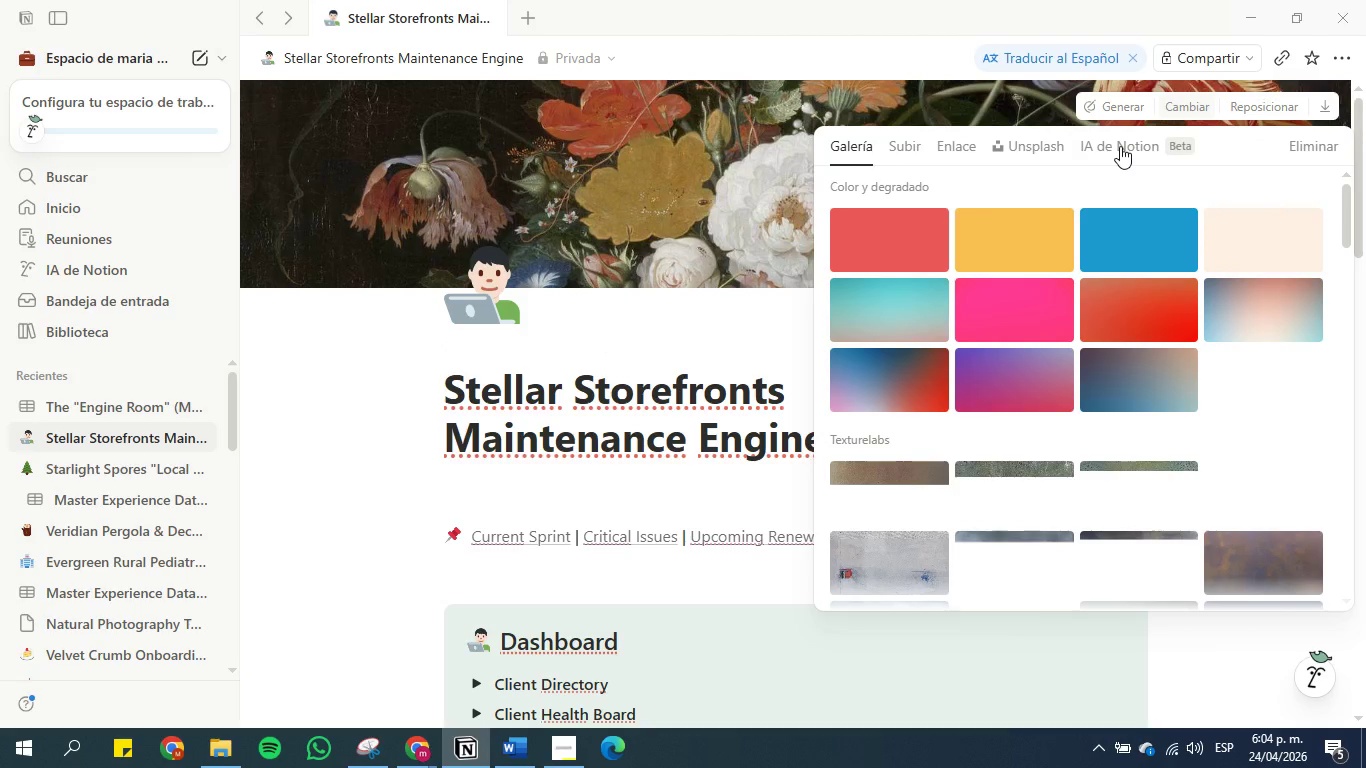 
left_click([1120, 146])
 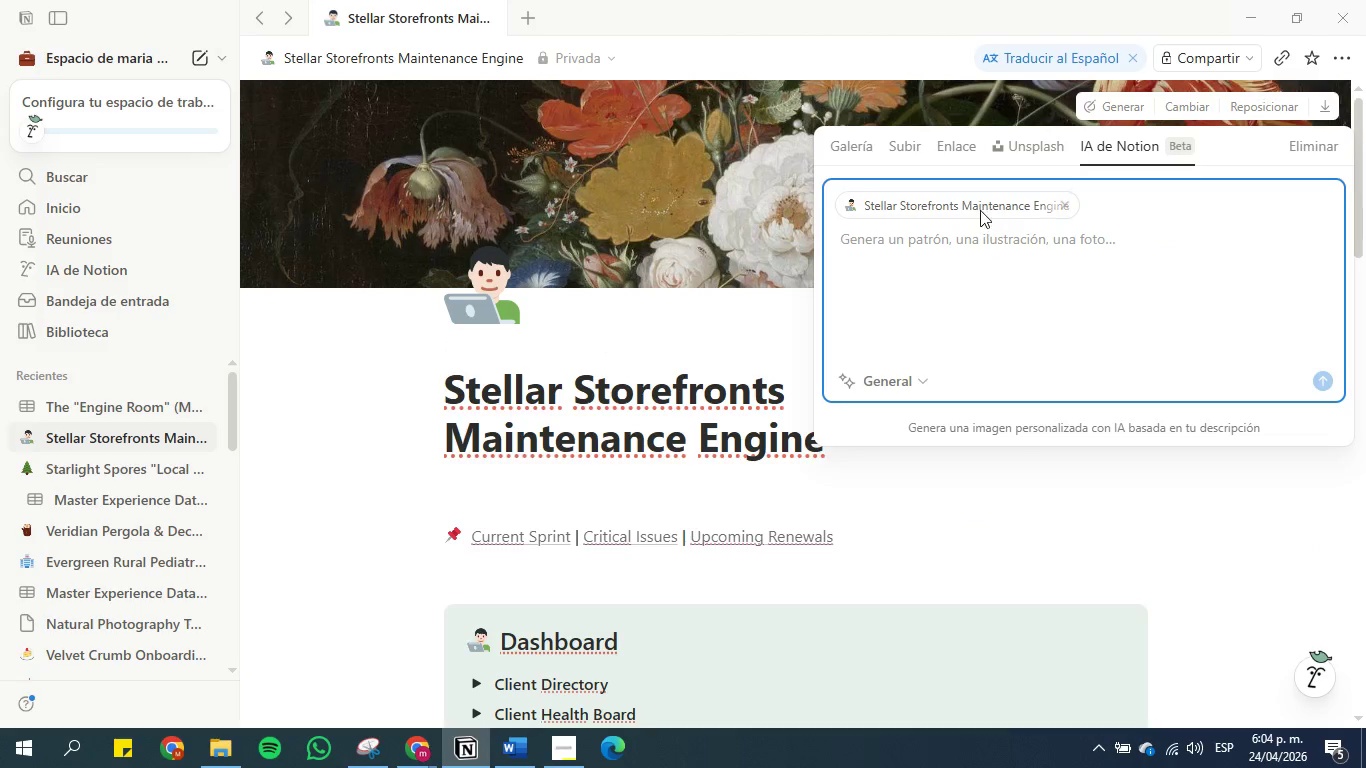 
left_click([915, 256])
 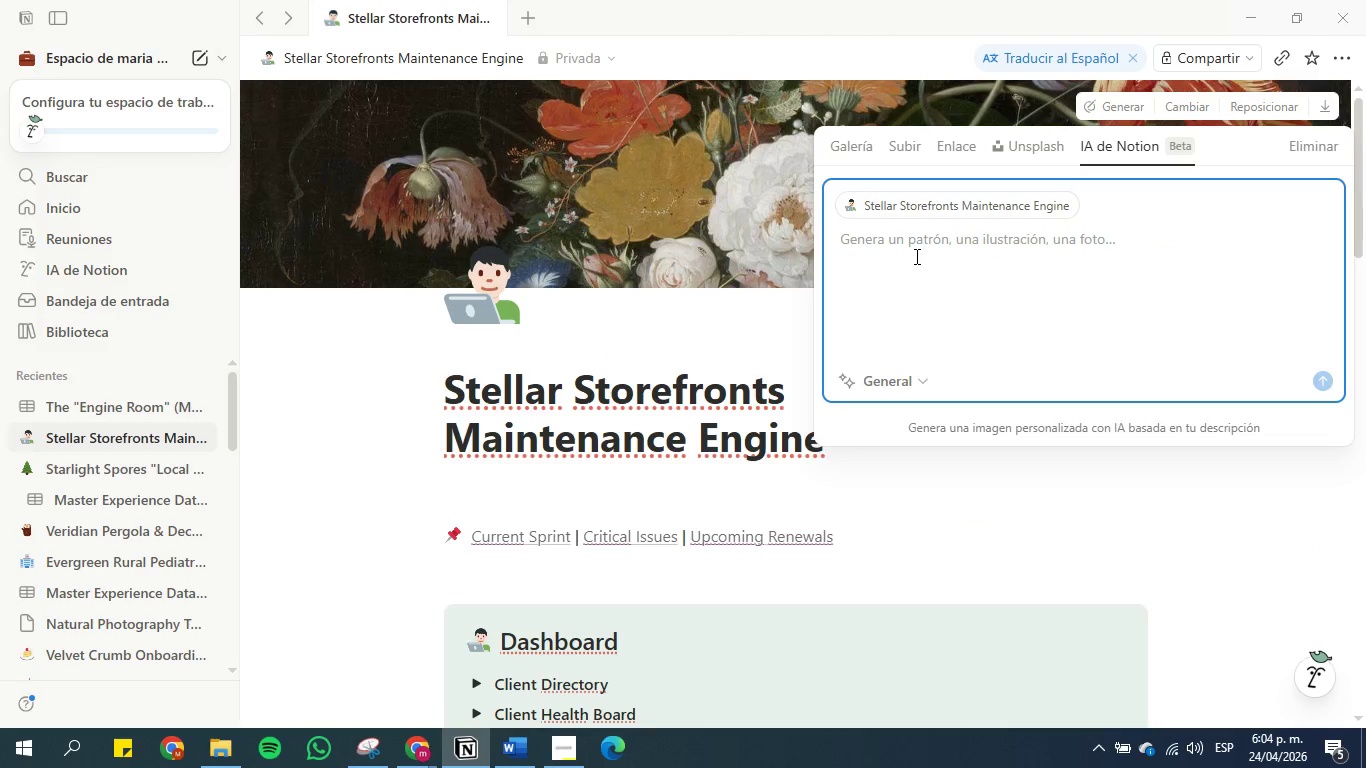 
key(Control+C)
 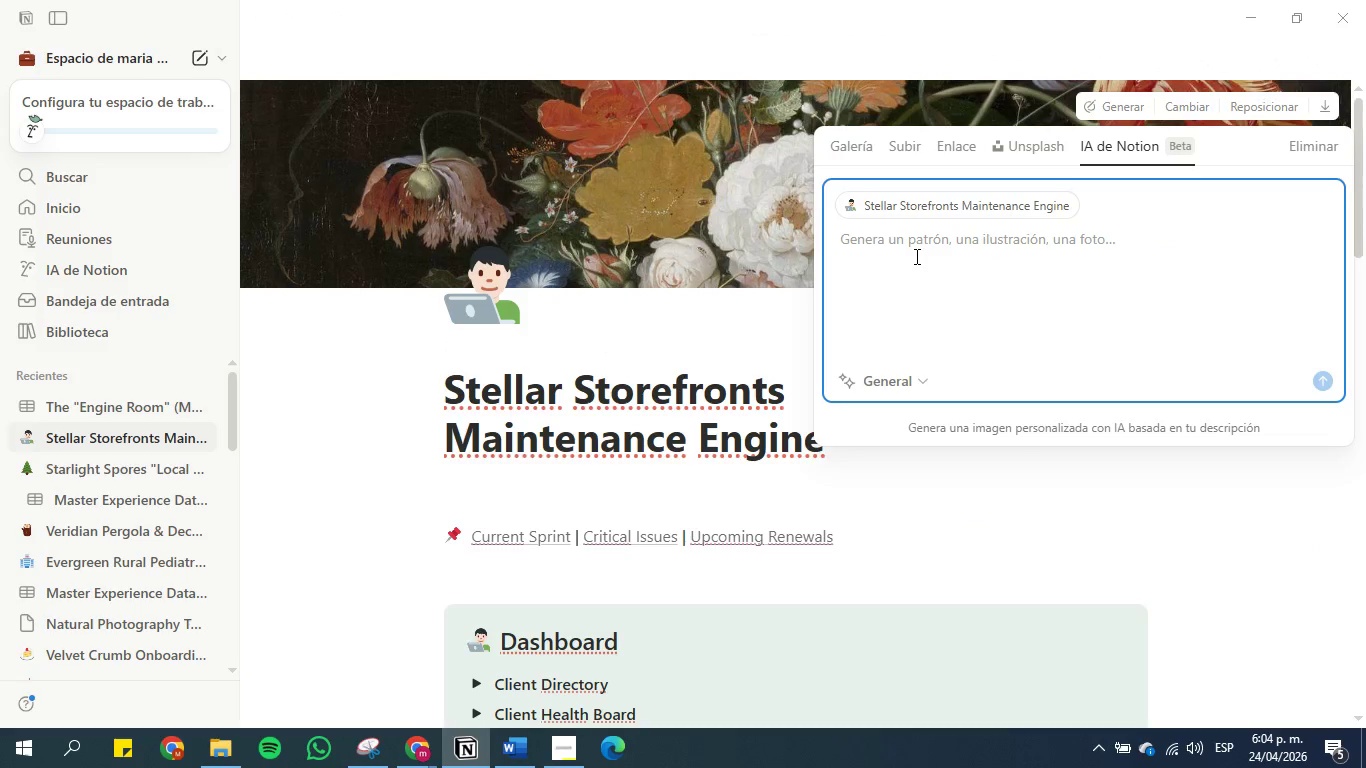 
key(Control+ControlLeft)
 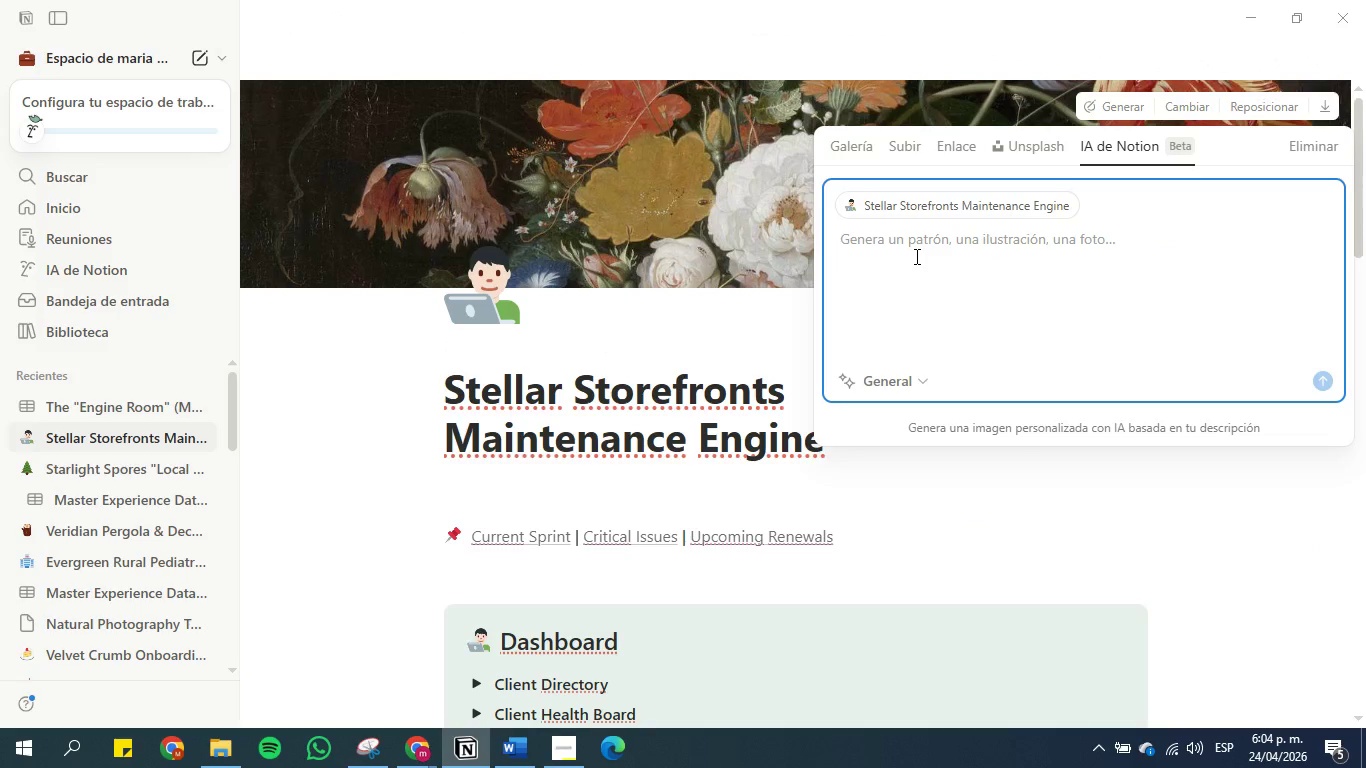 
key(Control+V)
 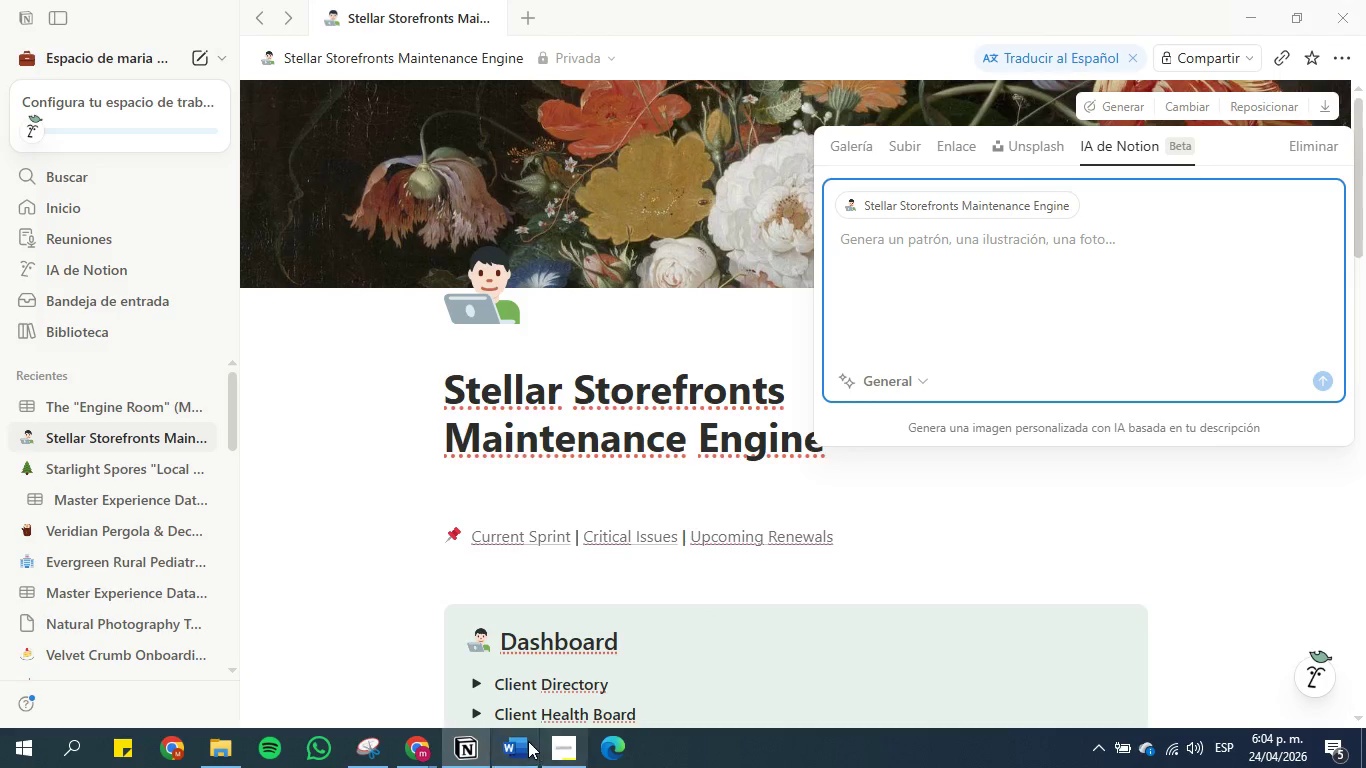 
scroll: coordinate [577, 369], scroll_direction: up, amount: 13.0
 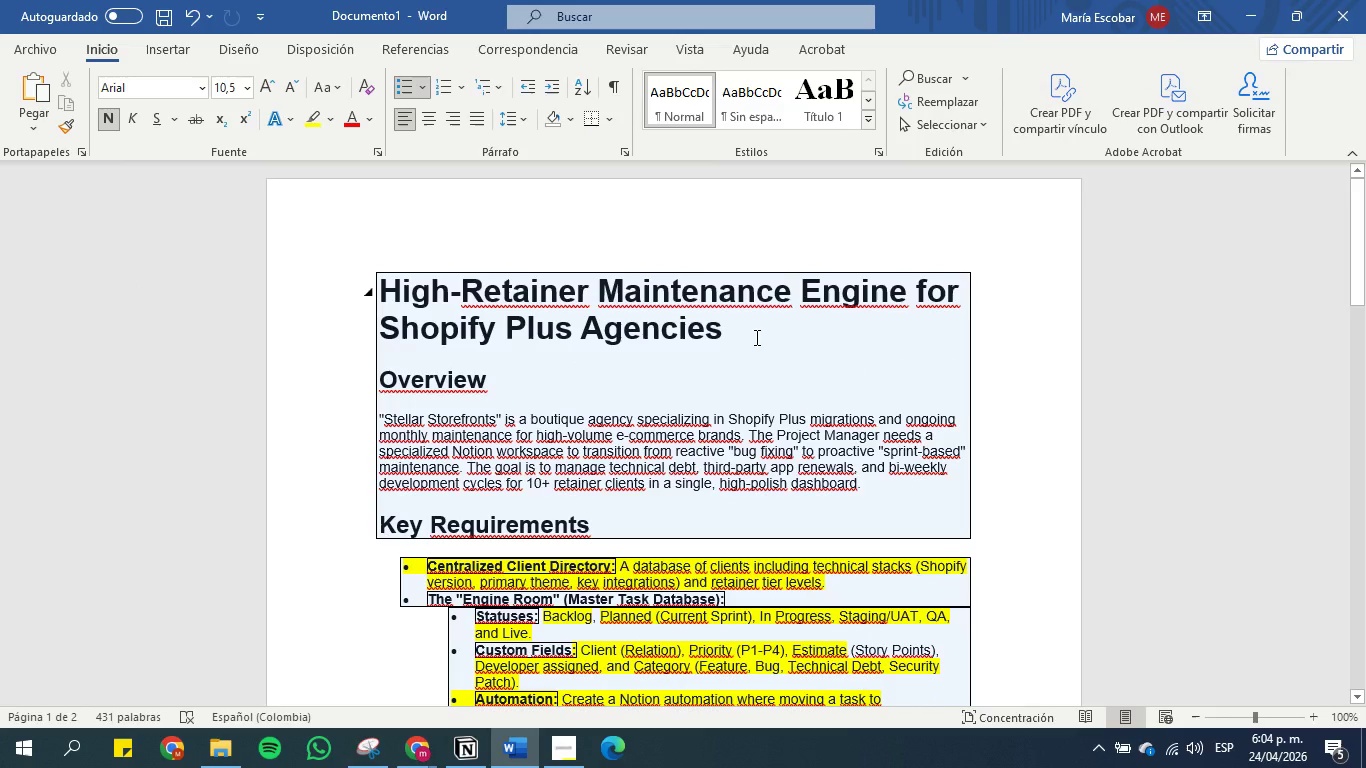 
left_click_drag(start_coordinate=[755, 337], to_coordinate=[392, 283])
 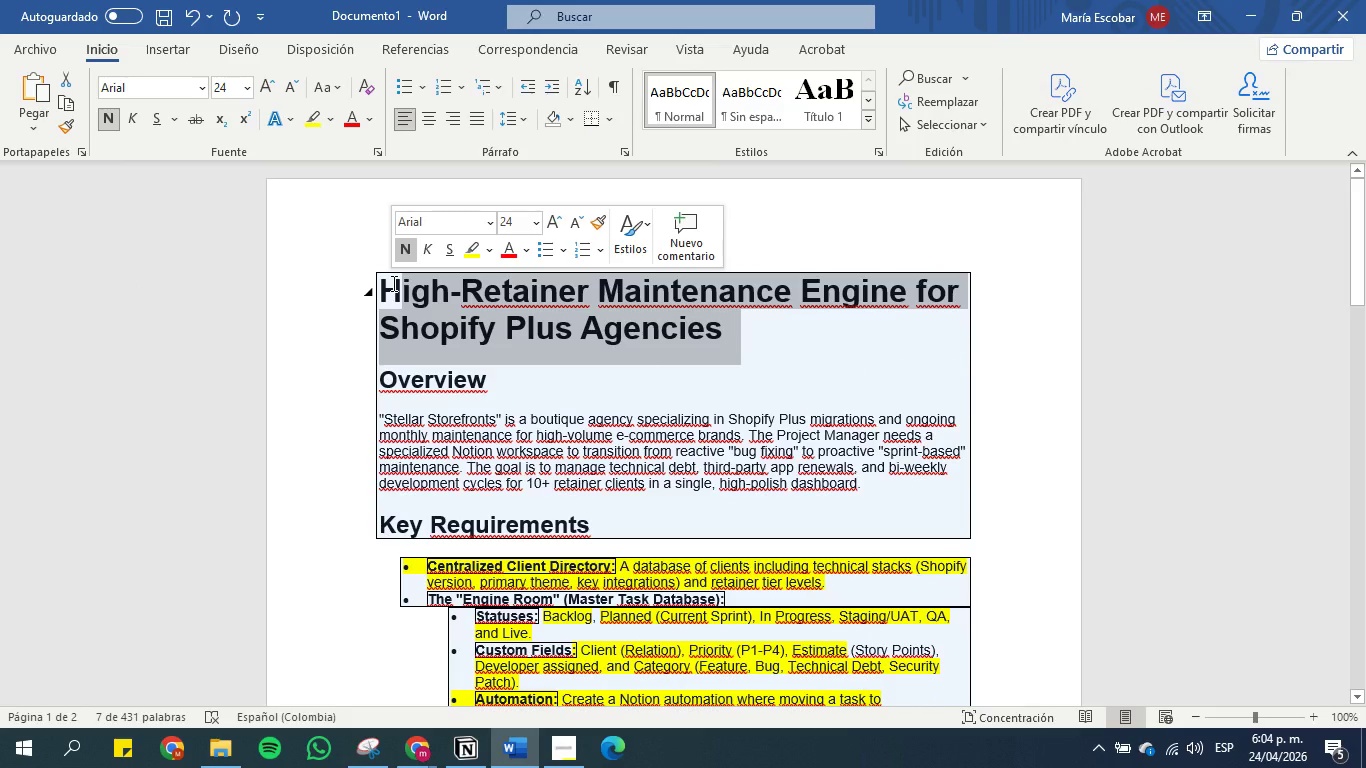 
key(Control+C)
 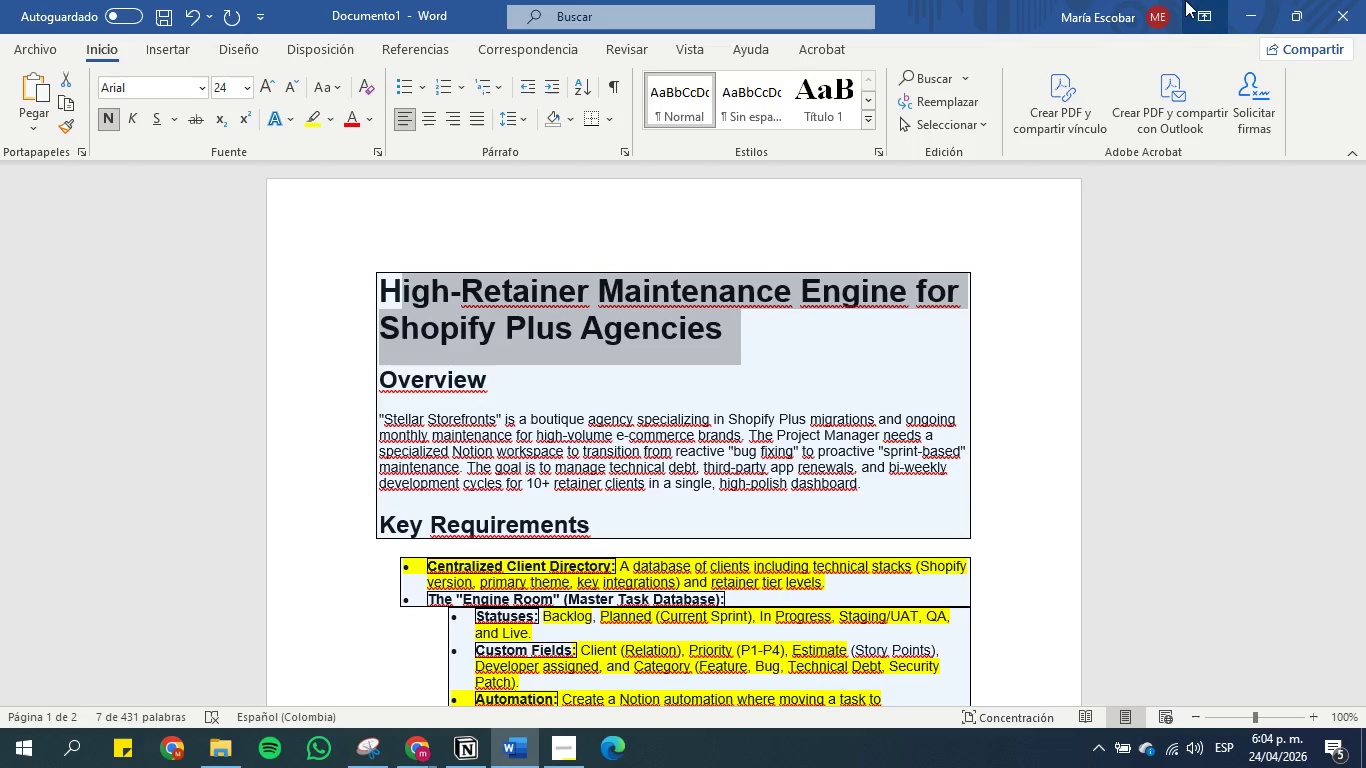 
left_click([1252, 12])
 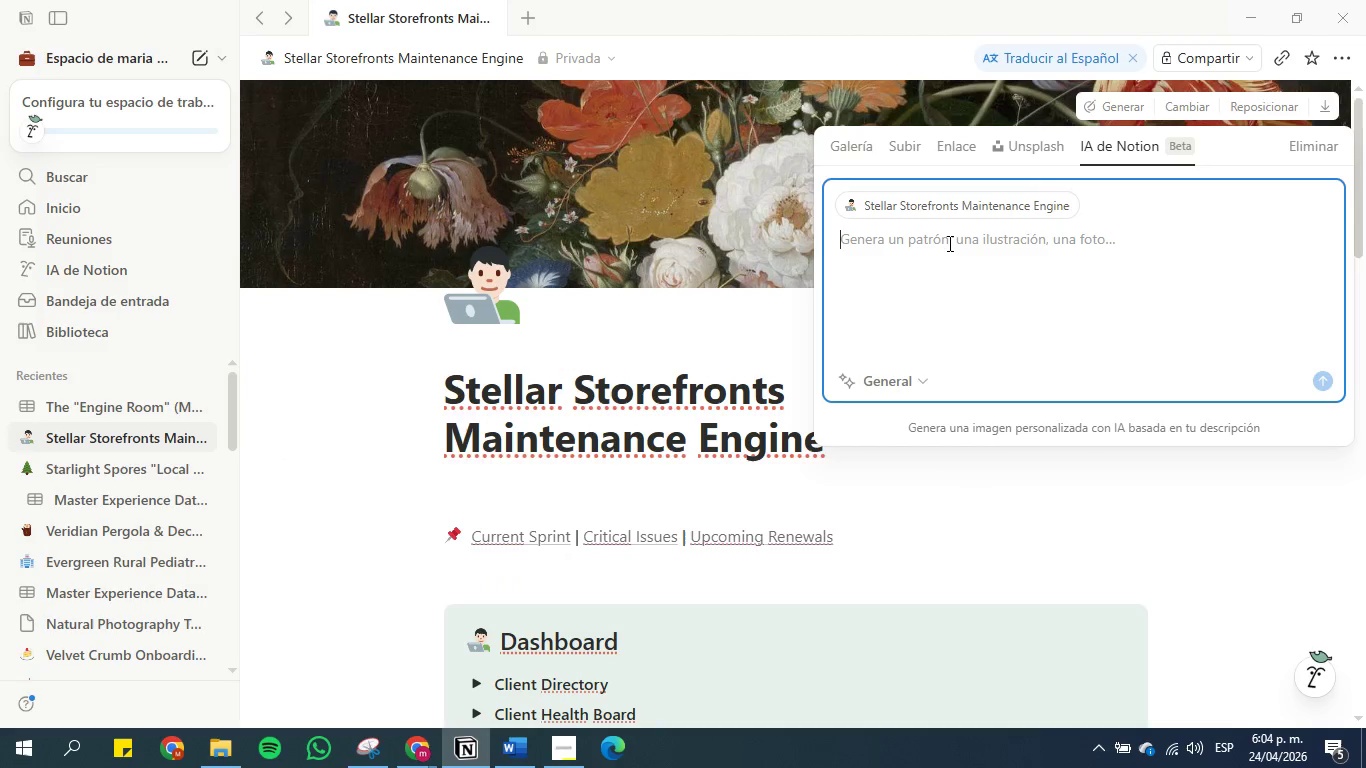 
key(Control+V)
 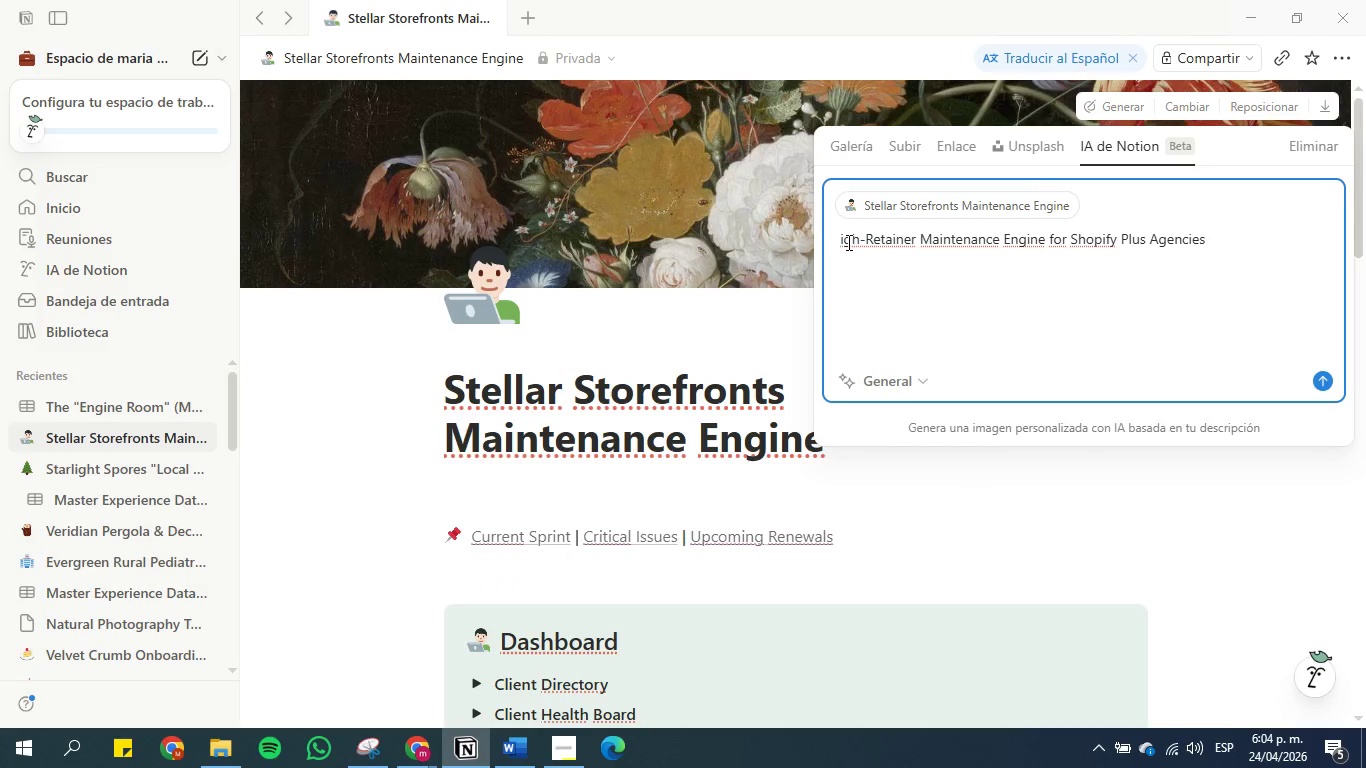 
left_click([845, 239])
 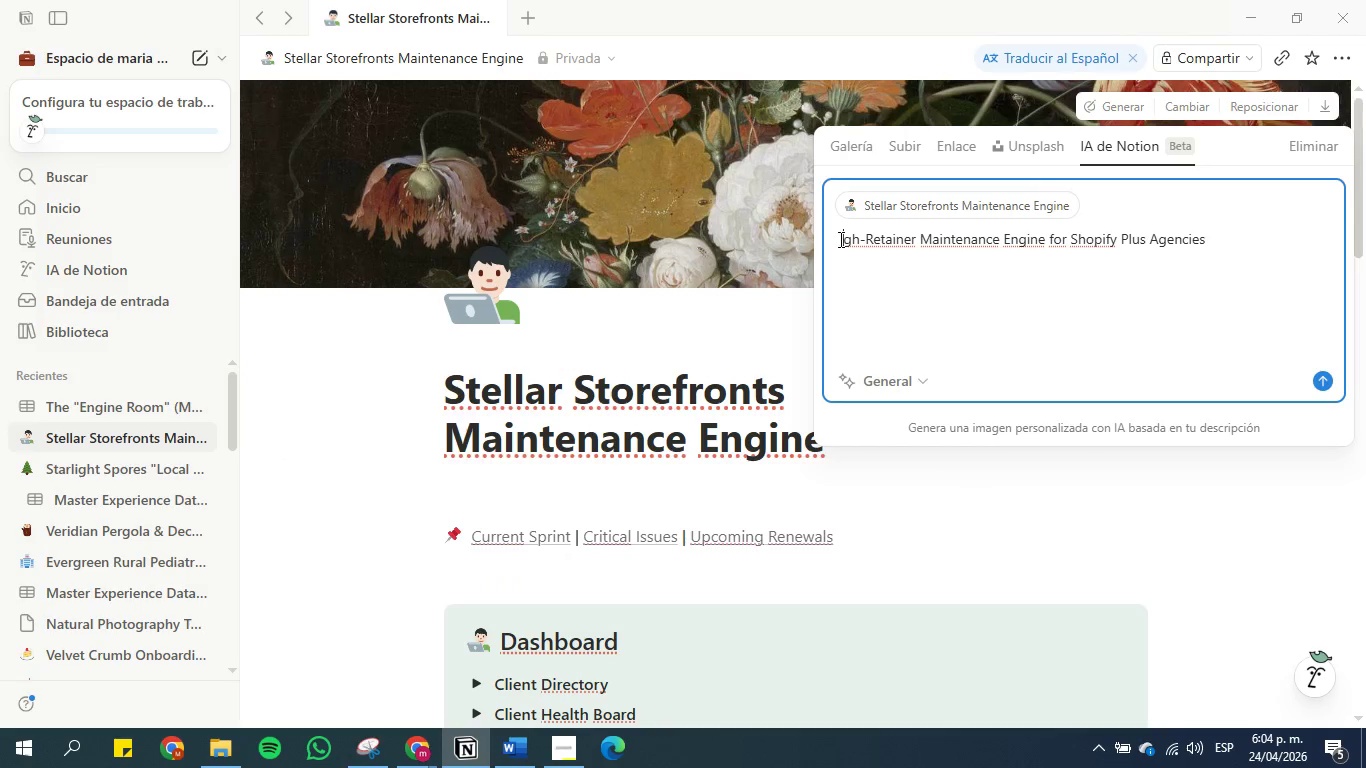 
left_click([839, 239])
 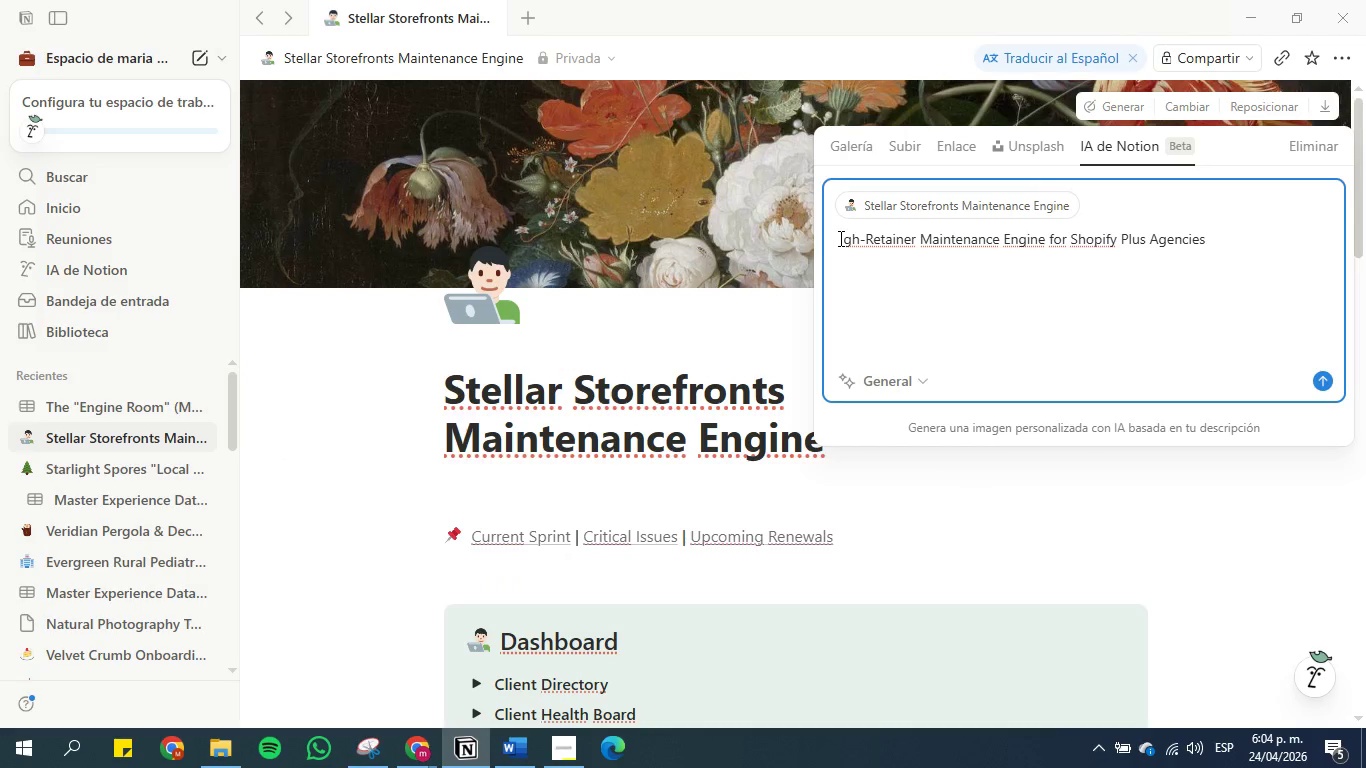 
key(CapsLock)
 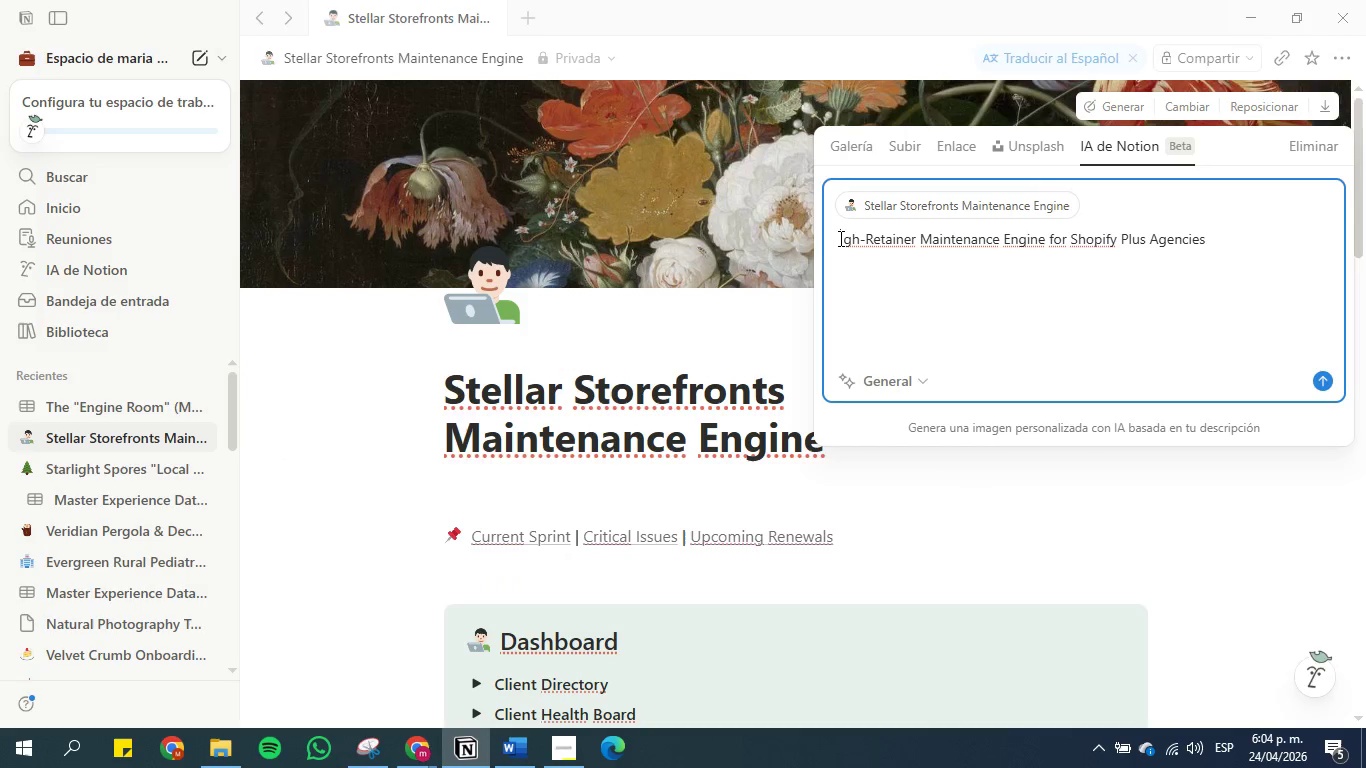 
key(H)
 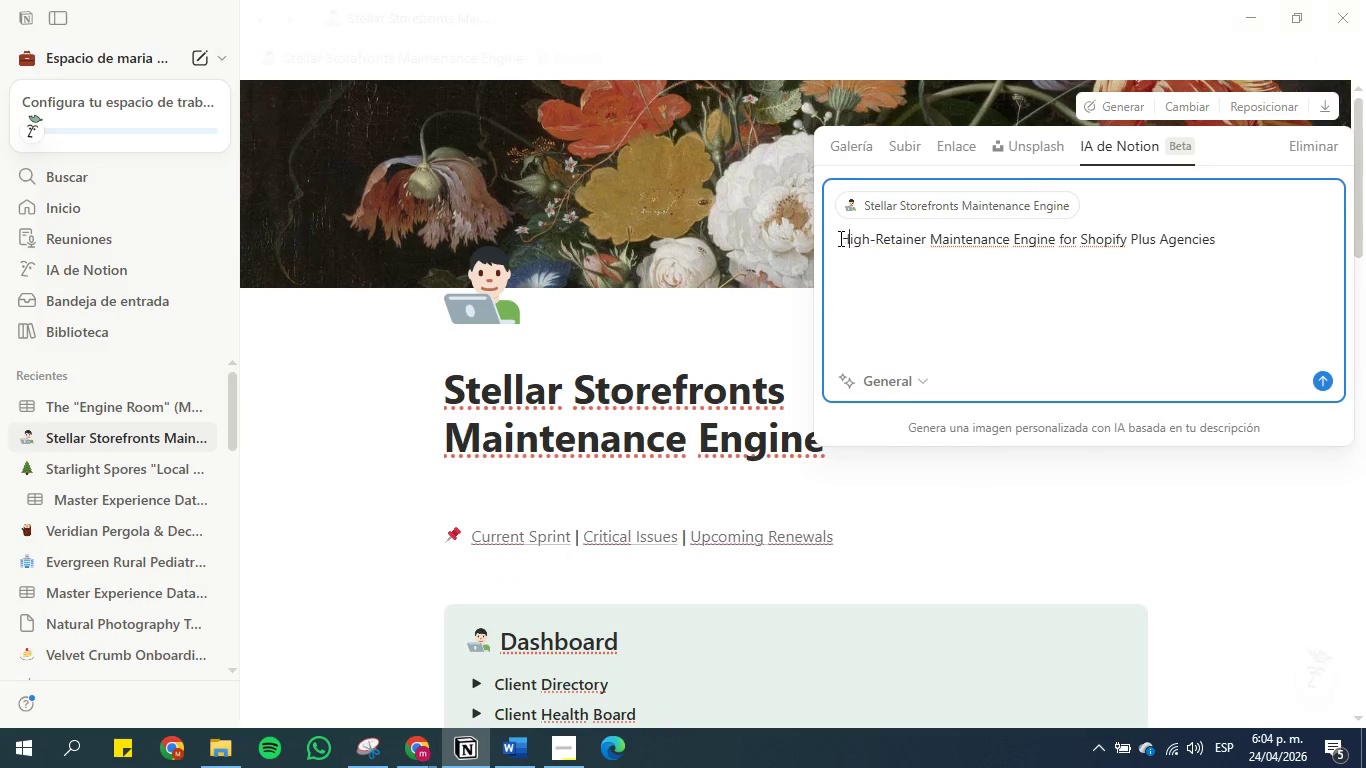 
key(CapsLock)
 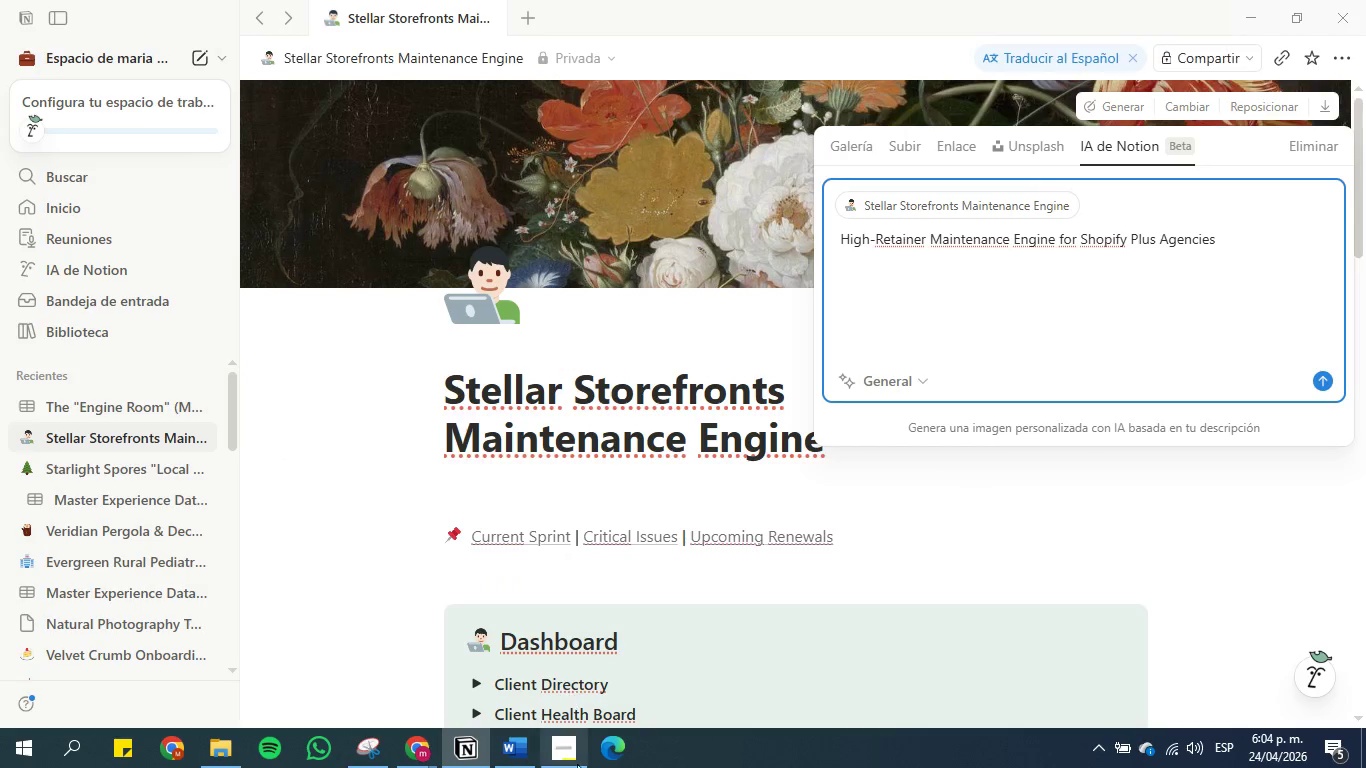 
left_click([525, 751])
 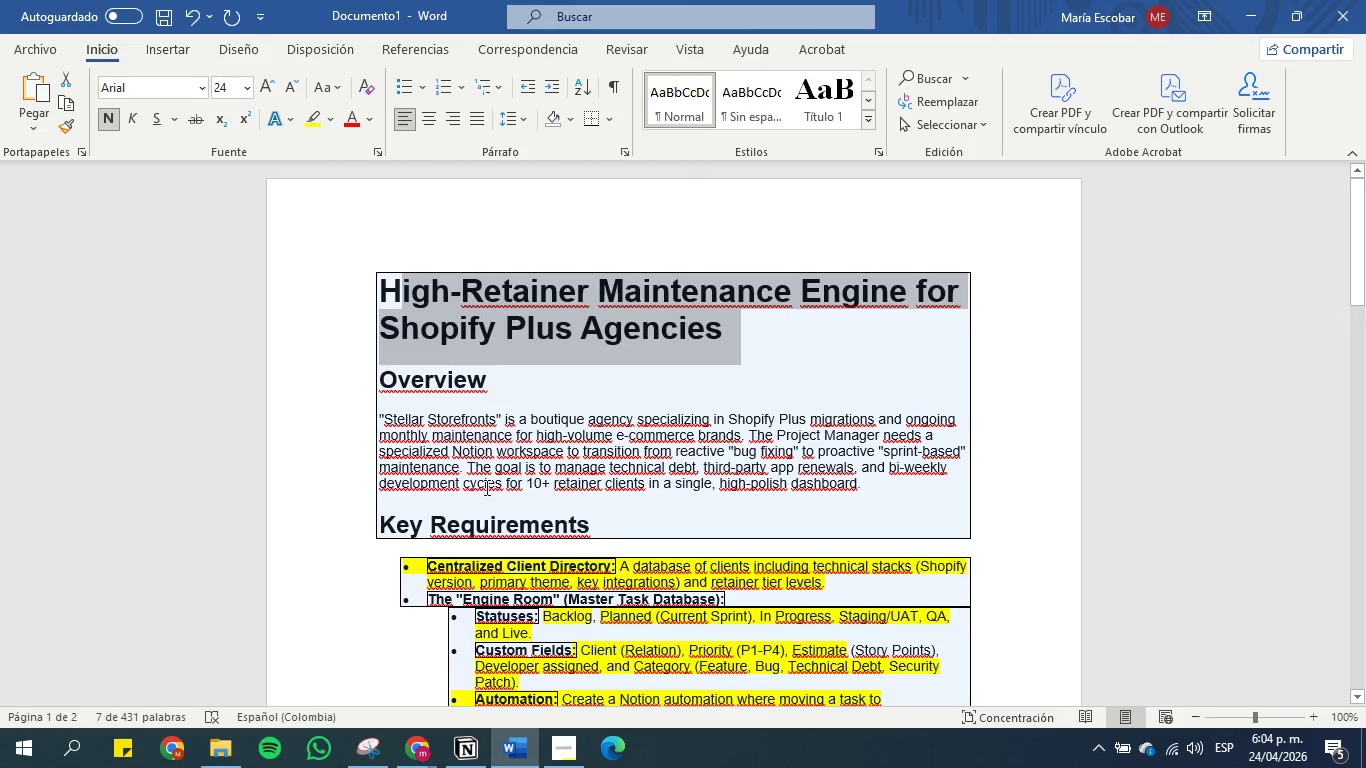 
left_click([481, 420])
 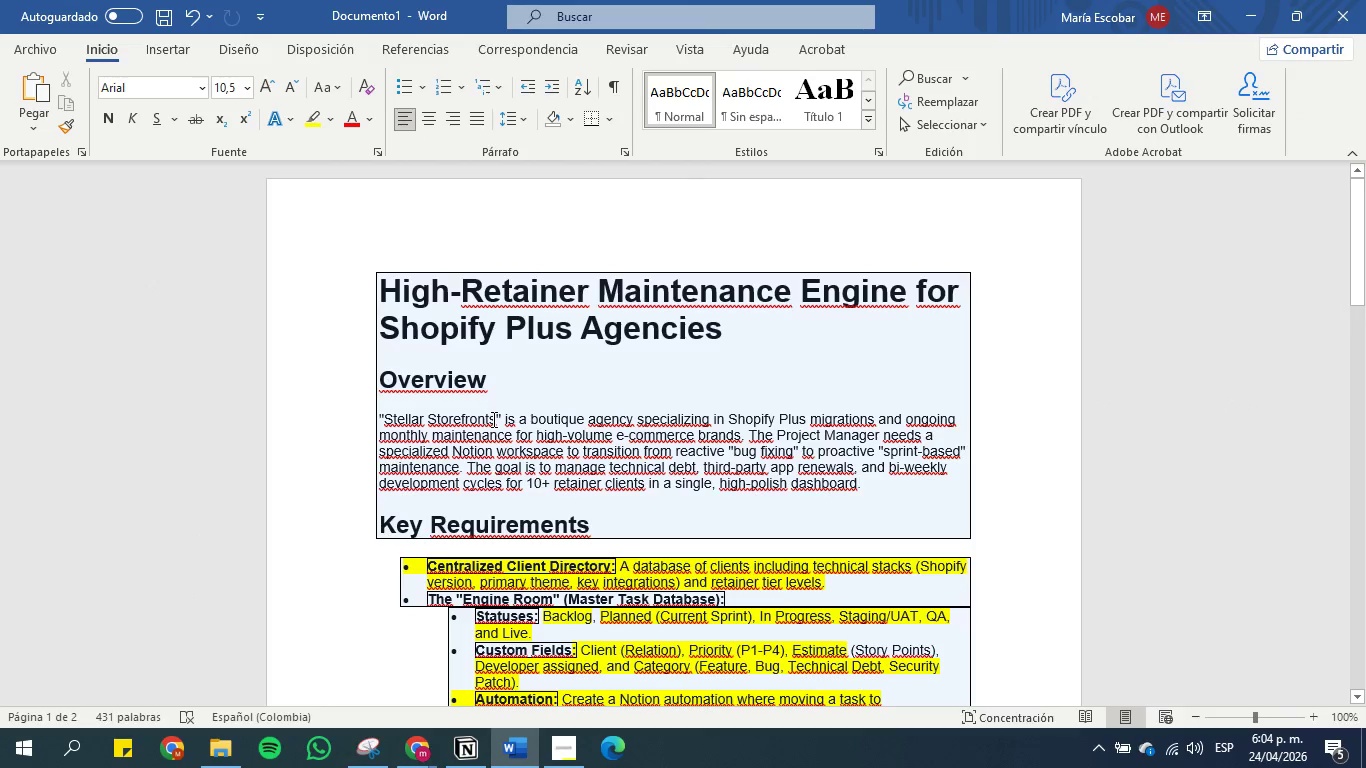 
left_click_drag(start_coordinate=[494, 418], to_coordinate=[399, 422])
 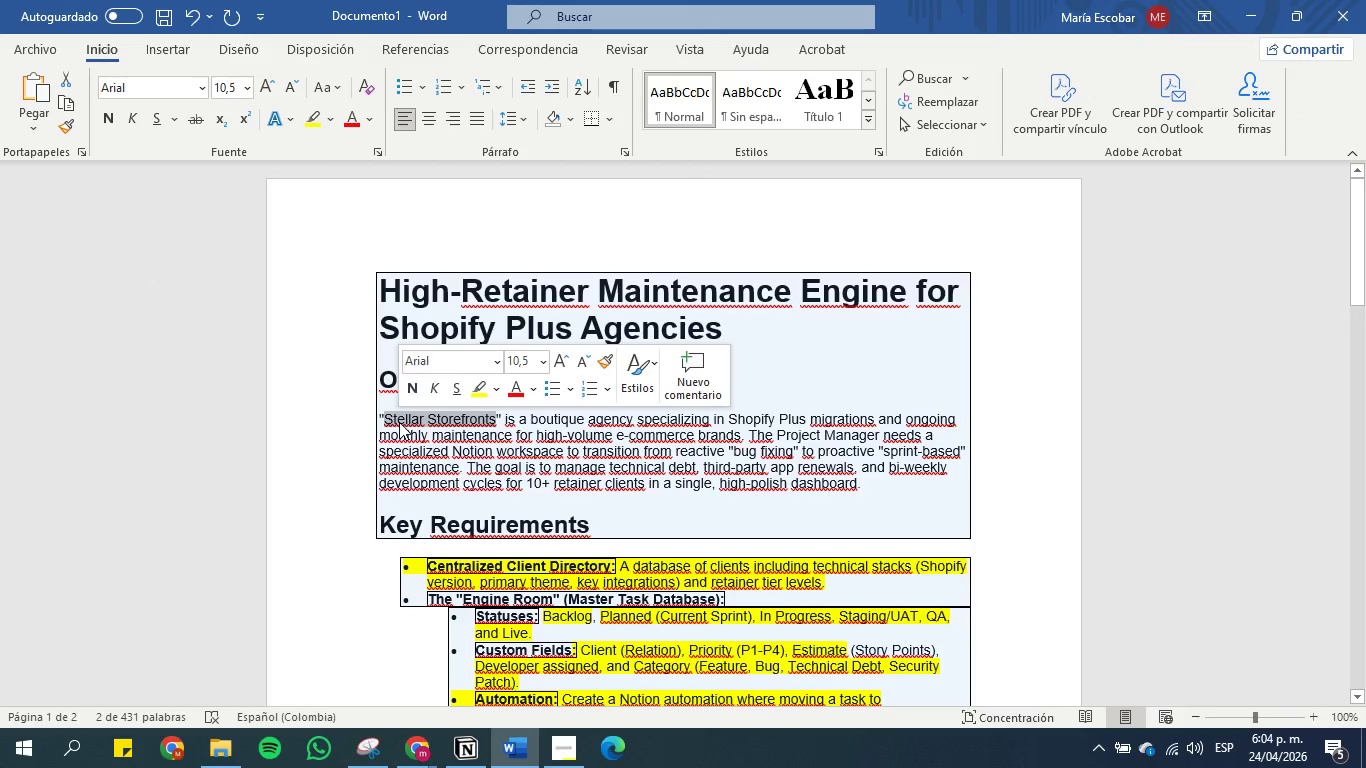 
hold_key(key=ControlLeft, duration=1.02)
 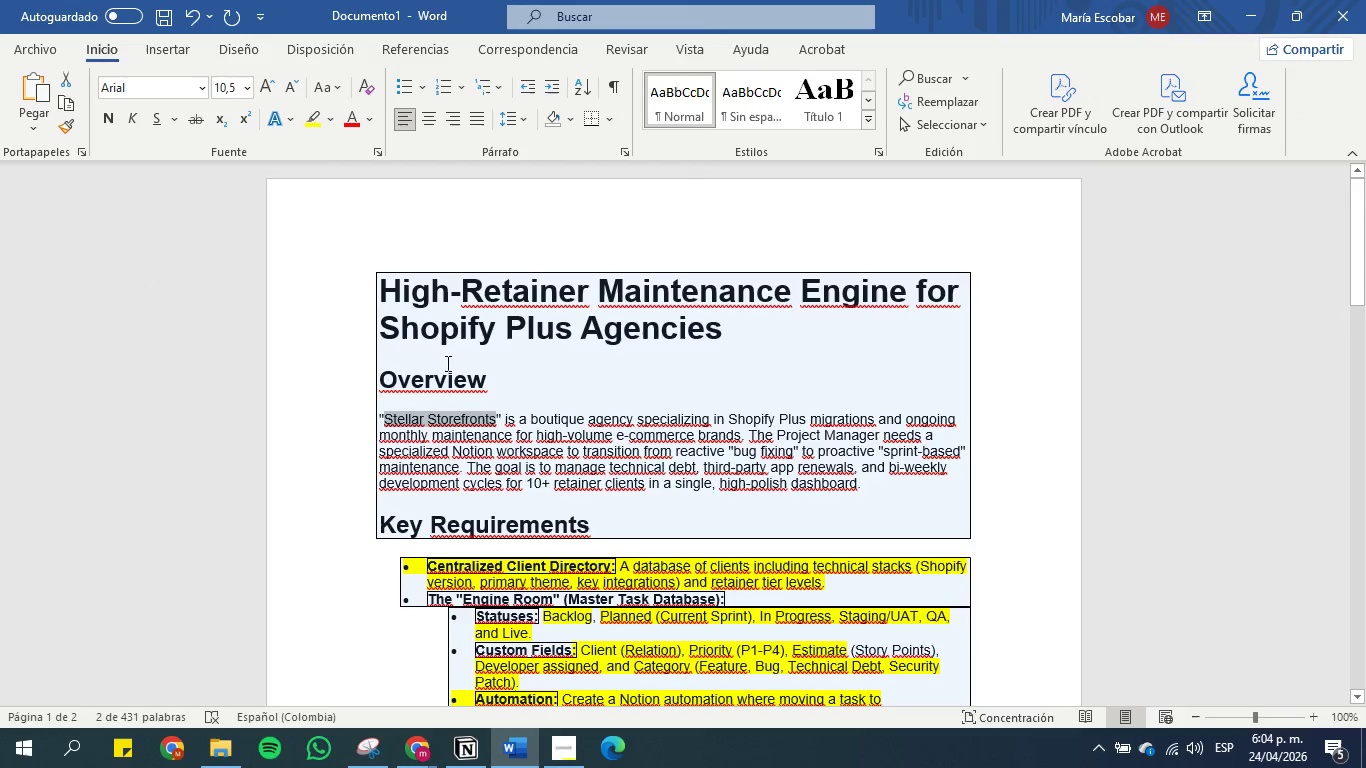 
hold_key(key=C, duration=0.47)
 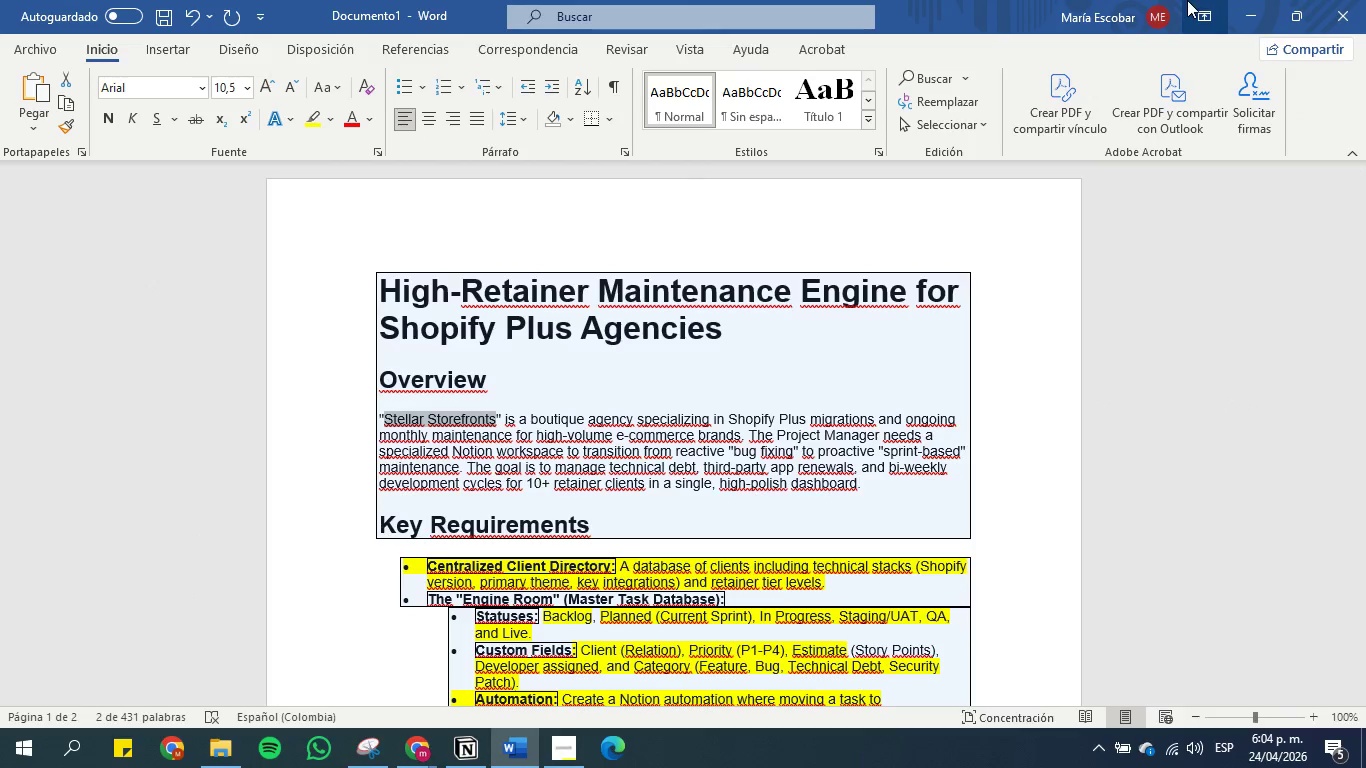 
left_click([1235, 13])
 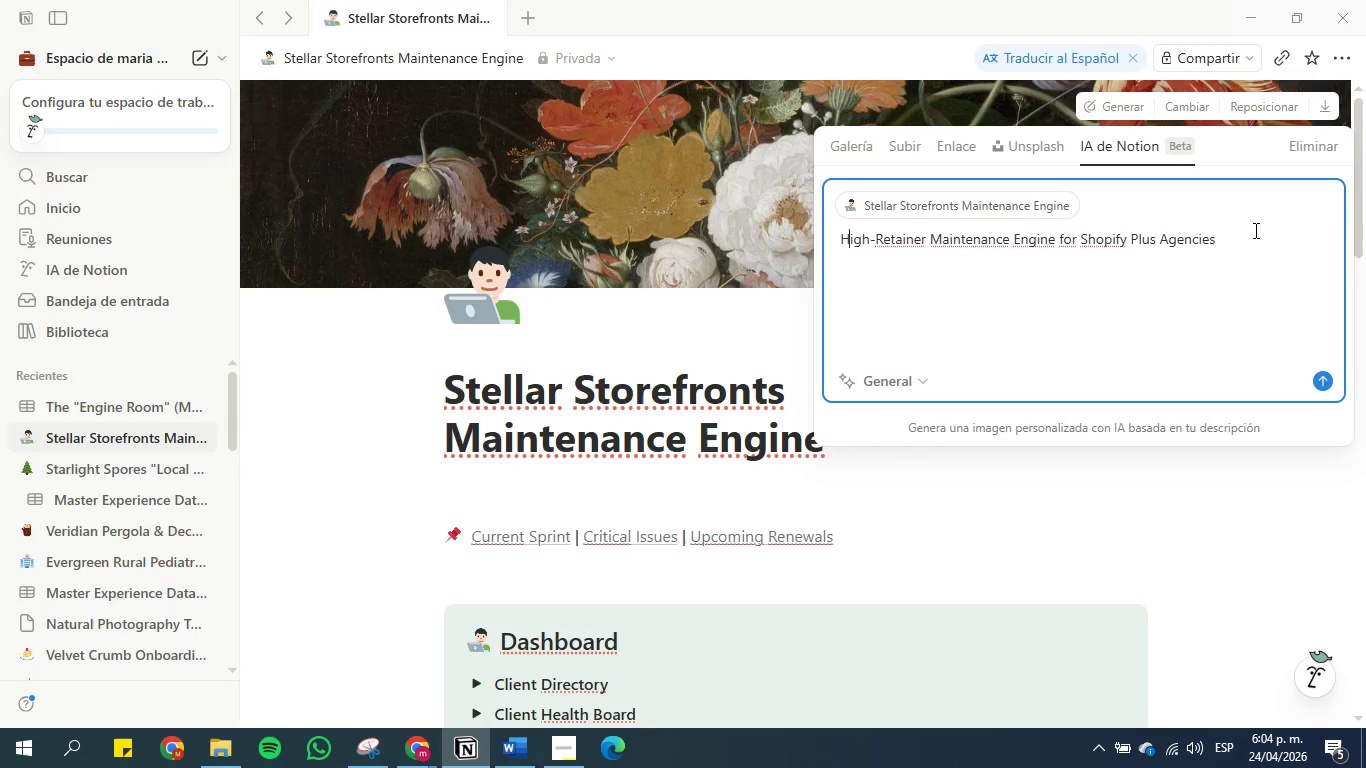 
left_click([1260, 256])
 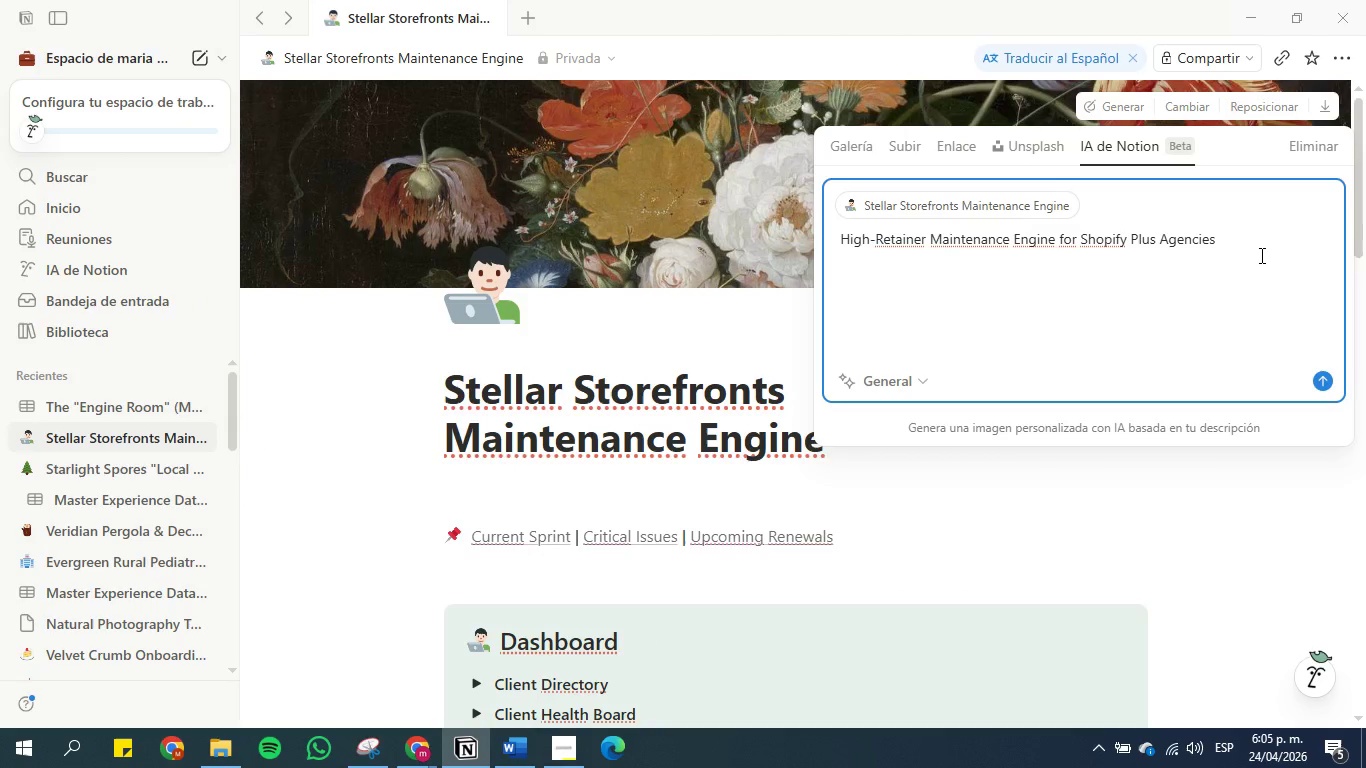 
key(Shift+Enter)
 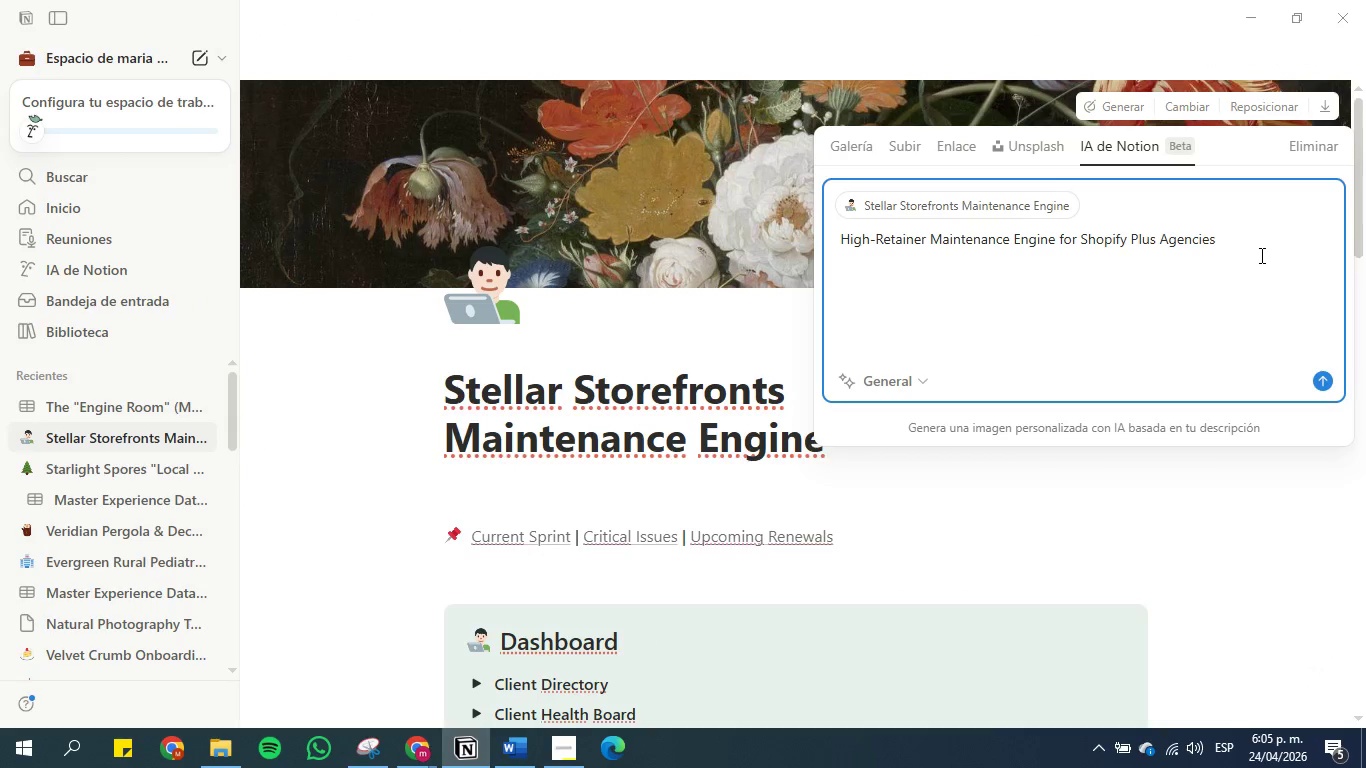 
key(Control+V)
 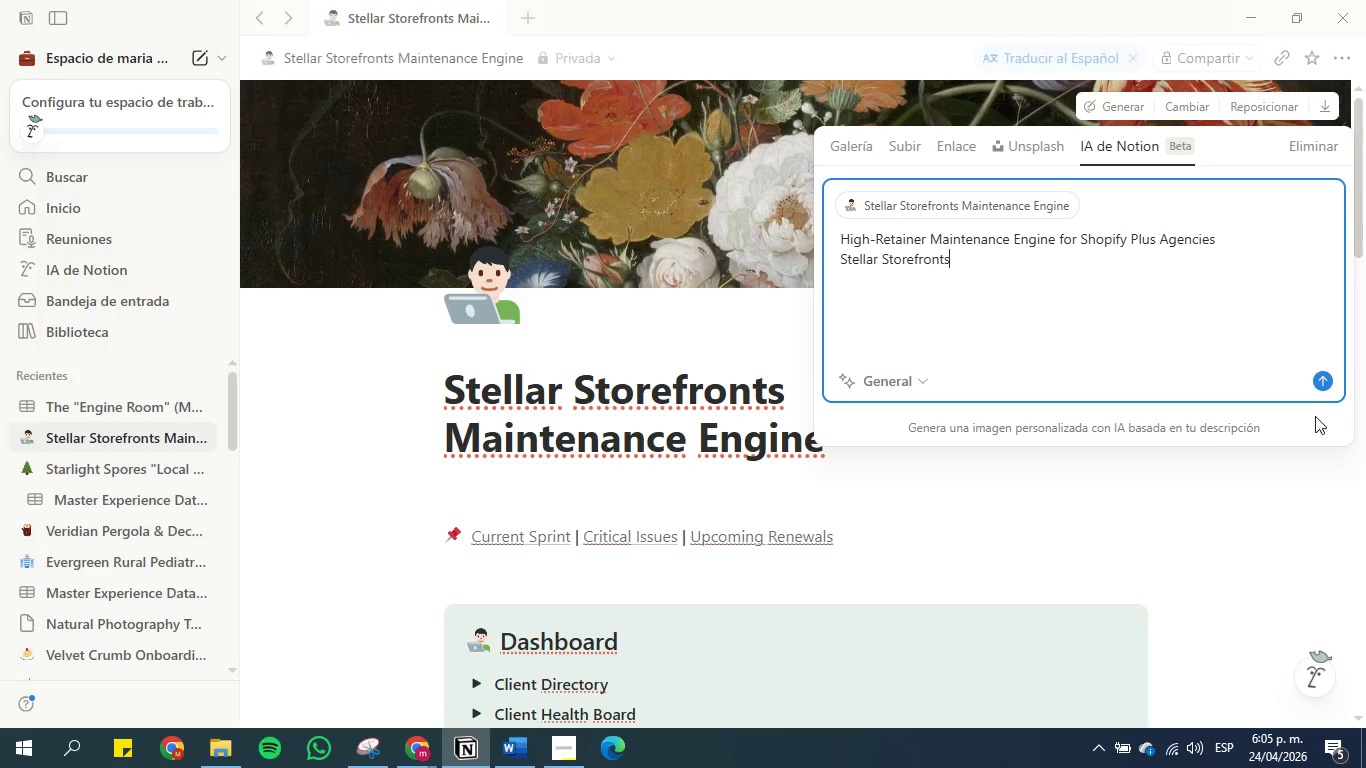 
left_click([1313, 378])
 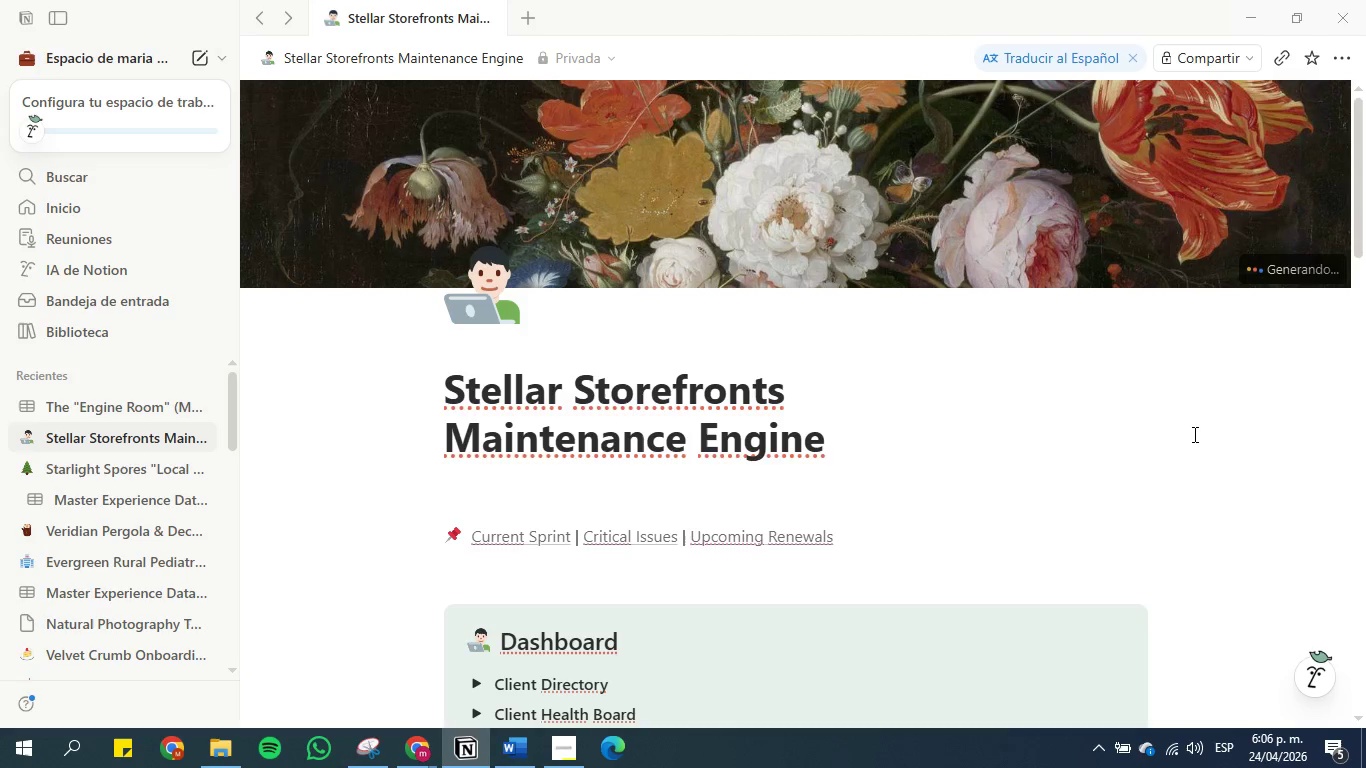 
wait(65.33)
 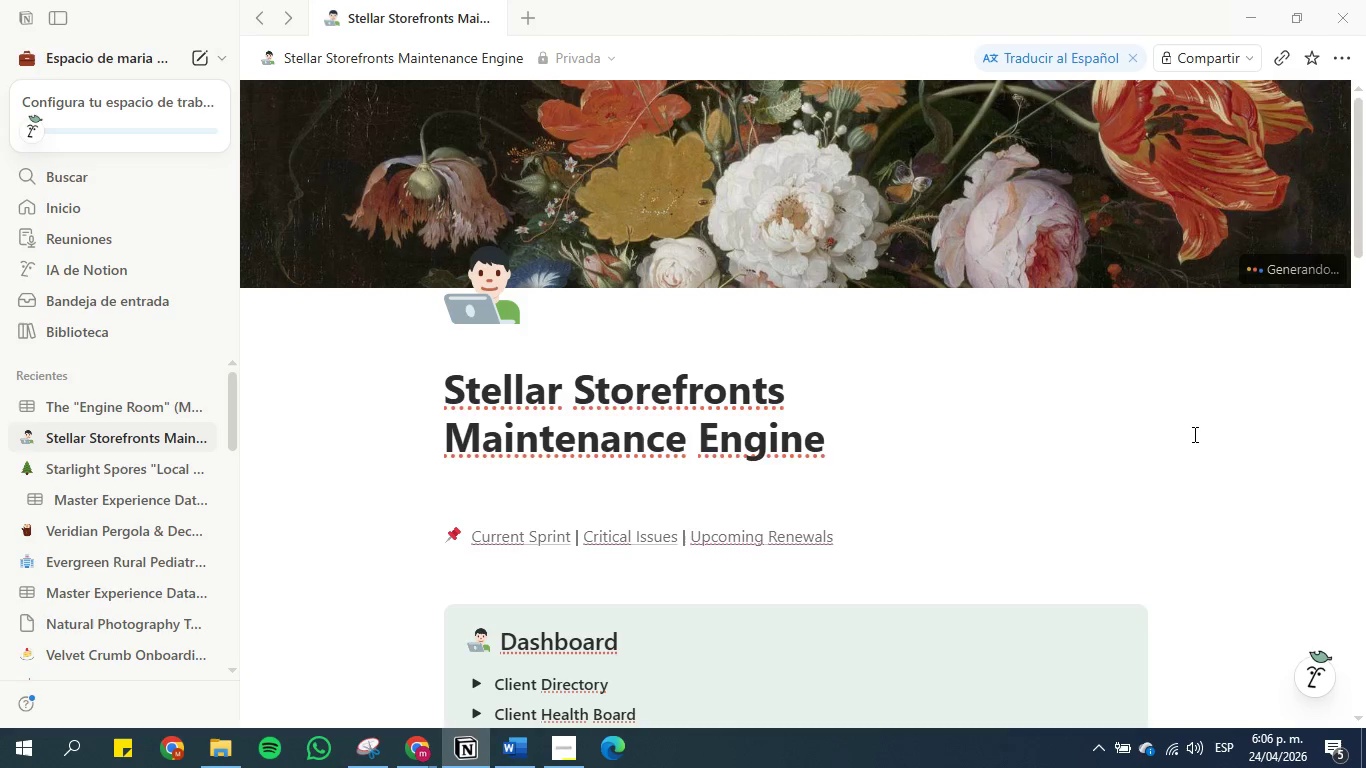 
left_click([519, 767])
 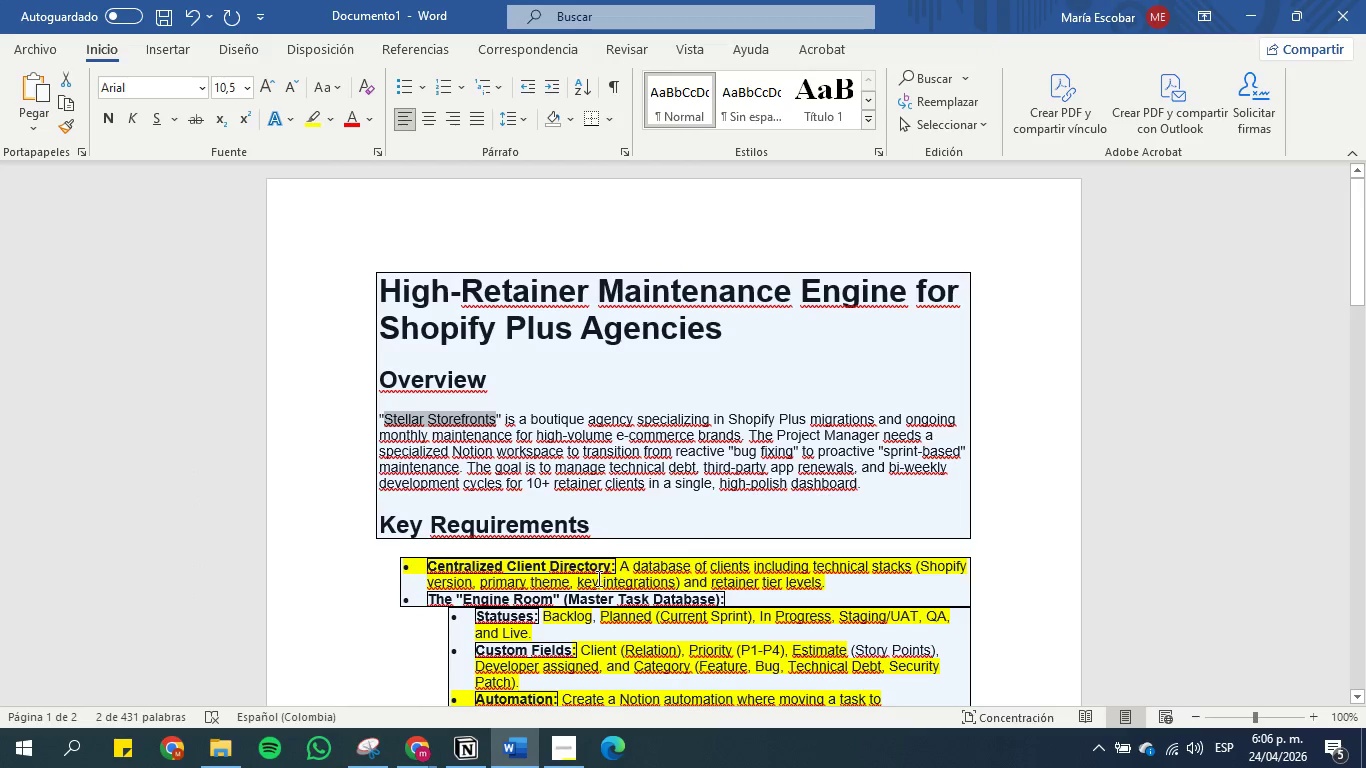 
scroll: coordinate [629, 566], scroll_direction: down, amount: 2.0
 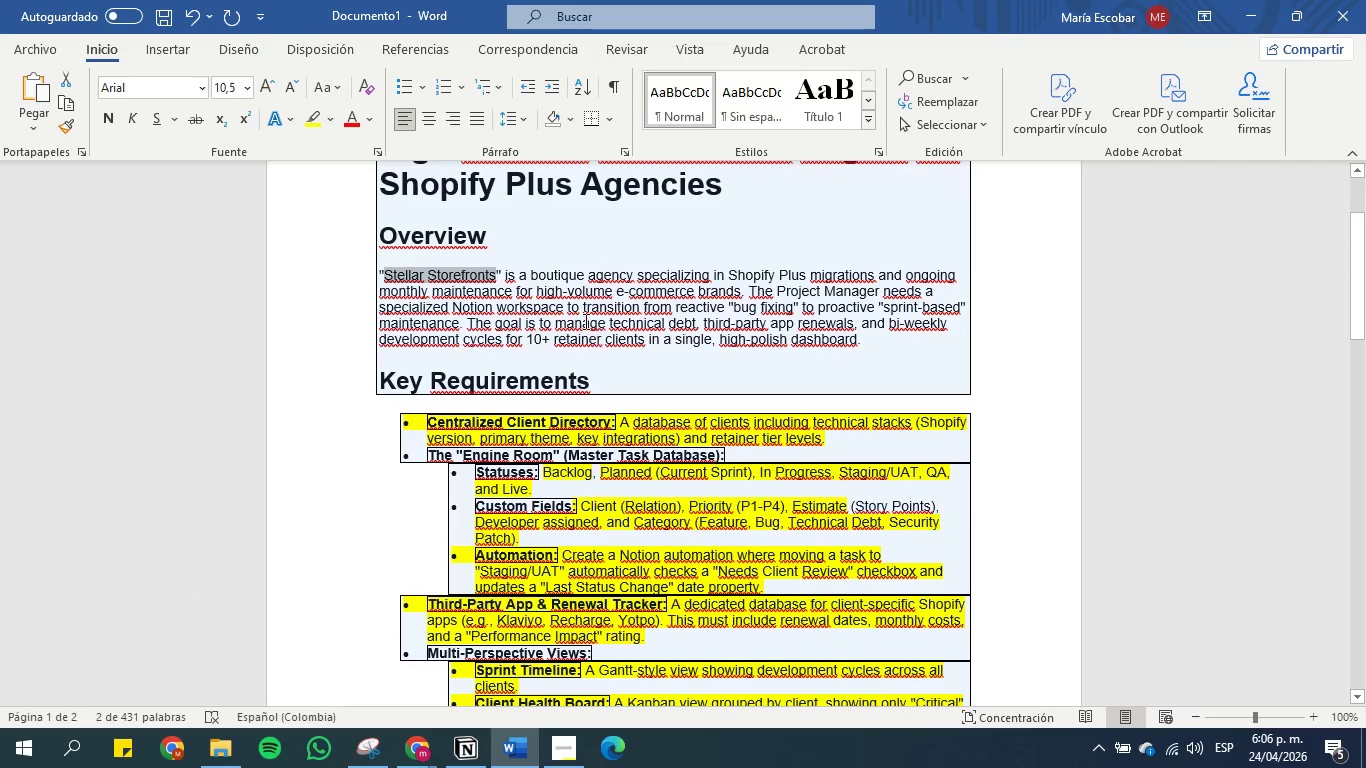 
left_click([502, 278])
 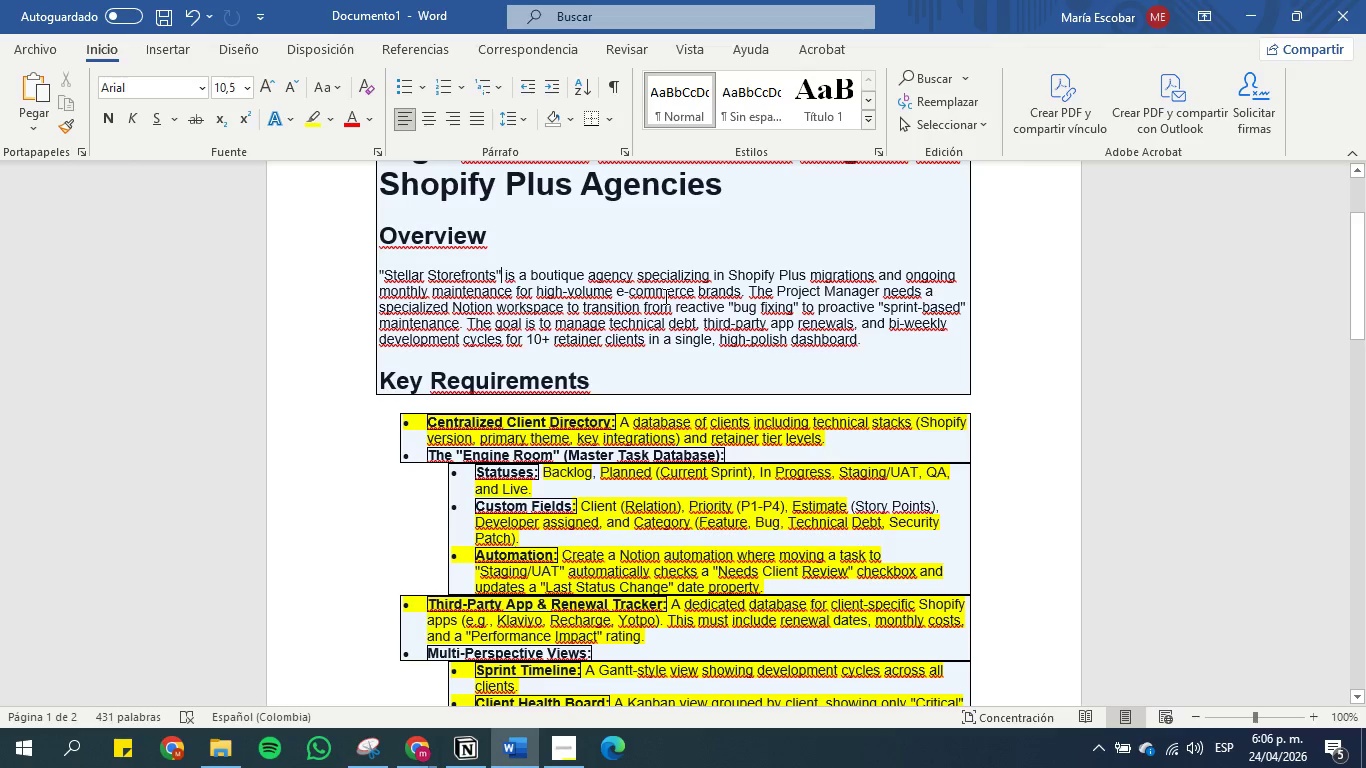 
wait(17.25)
 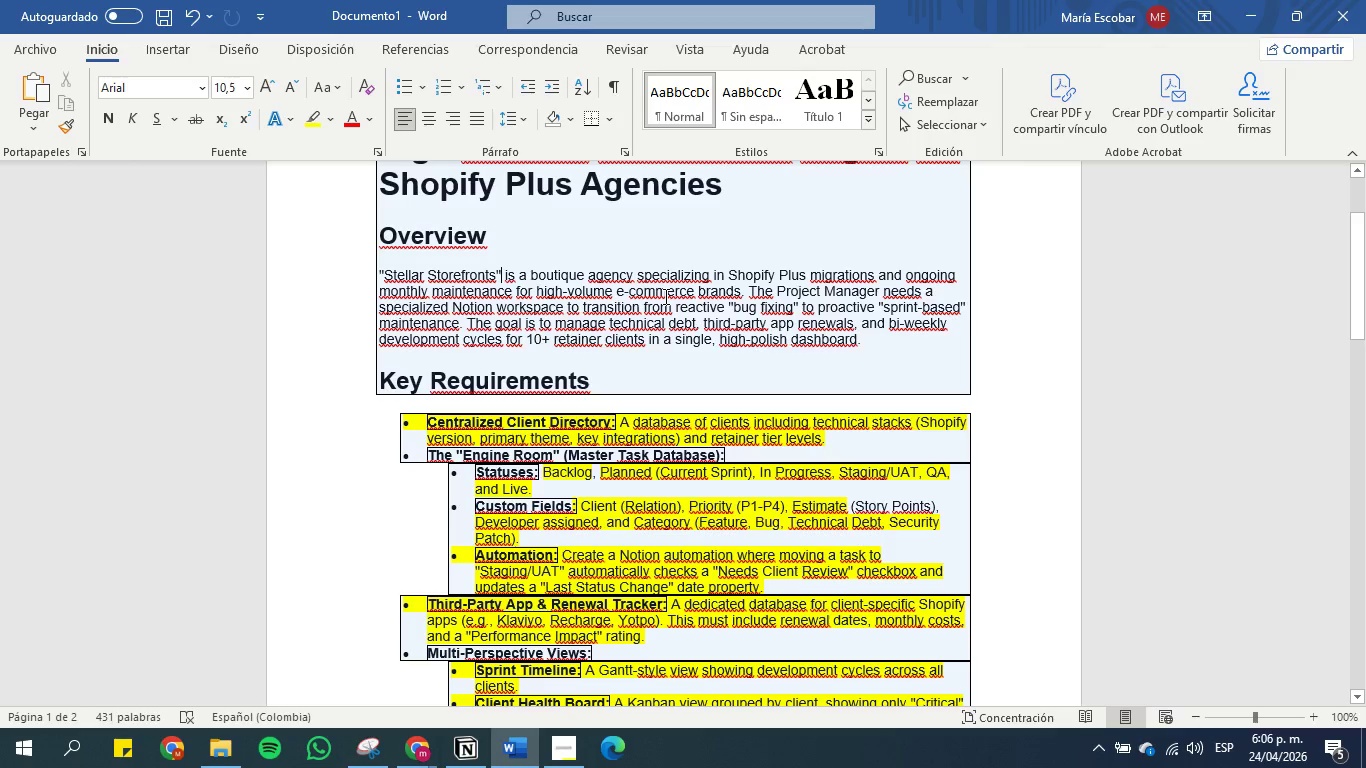 
scroll: coordinate [468, 322], scroll_direction: down, amount: 21.0
 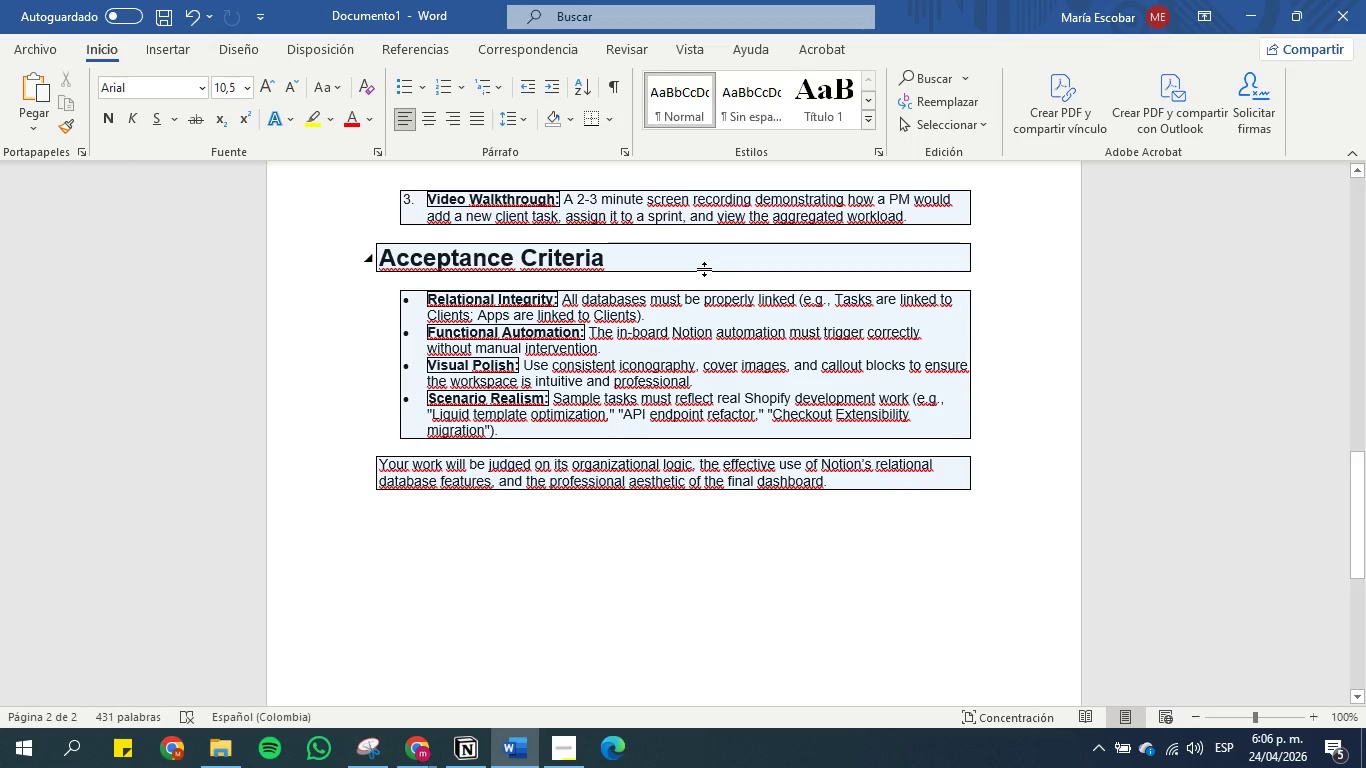 
wait(19.02)
 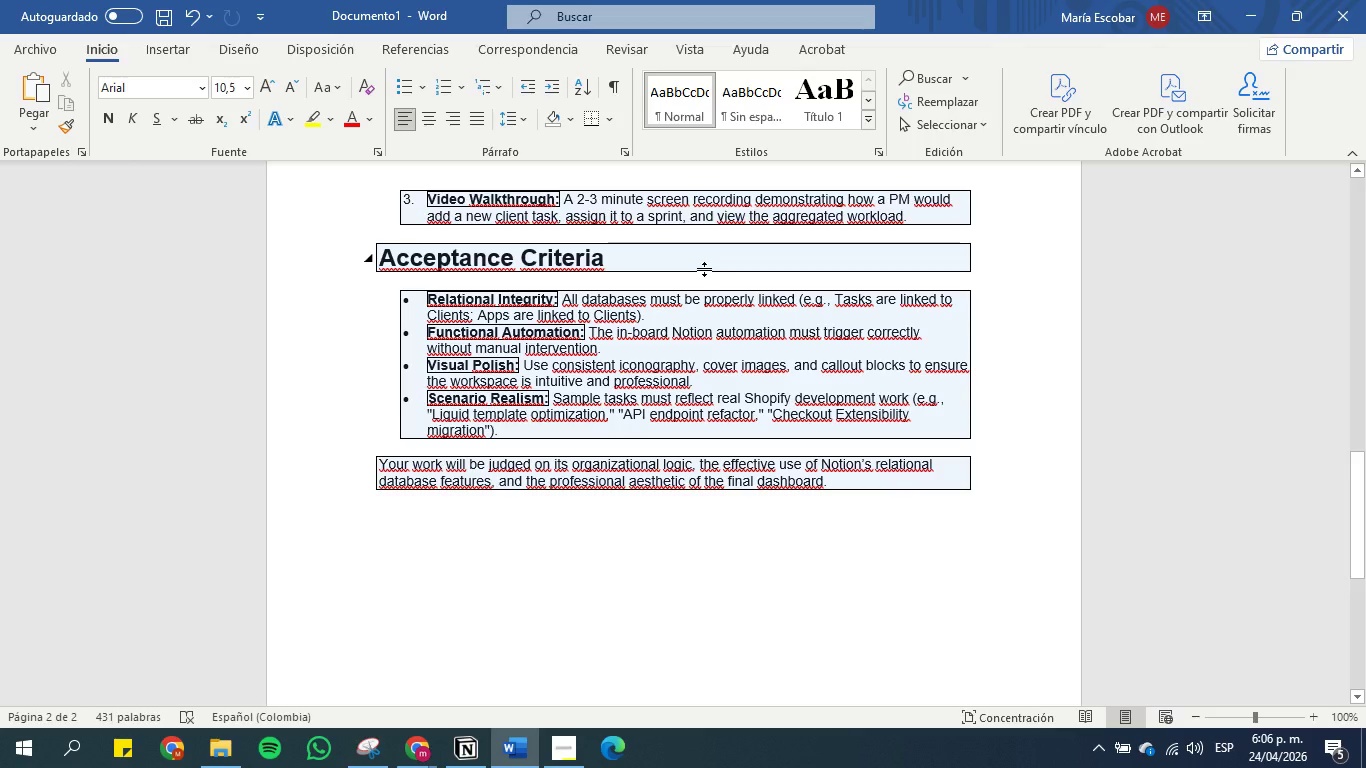 
left_click([464, 752])
 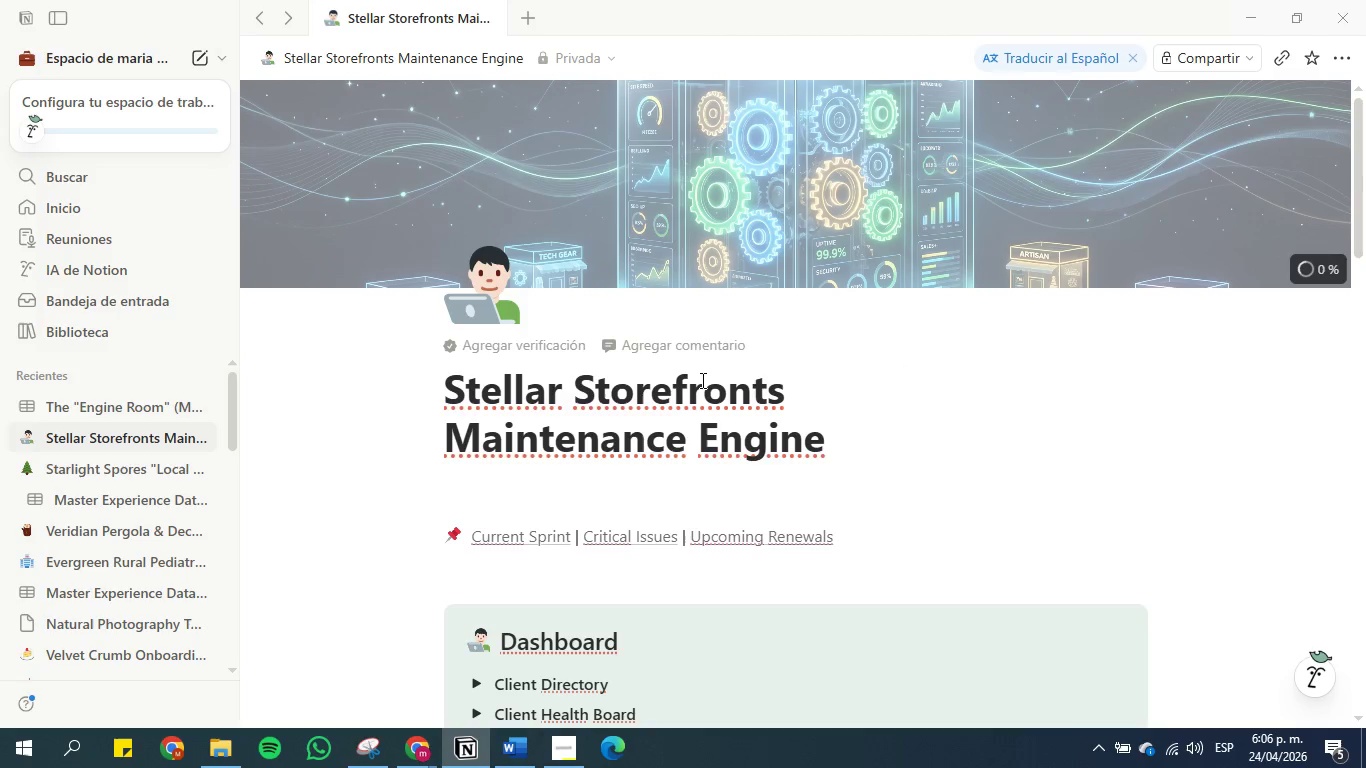 
scroll: coordinate [369, 454], scroll_direction: none, amount: 0.0
 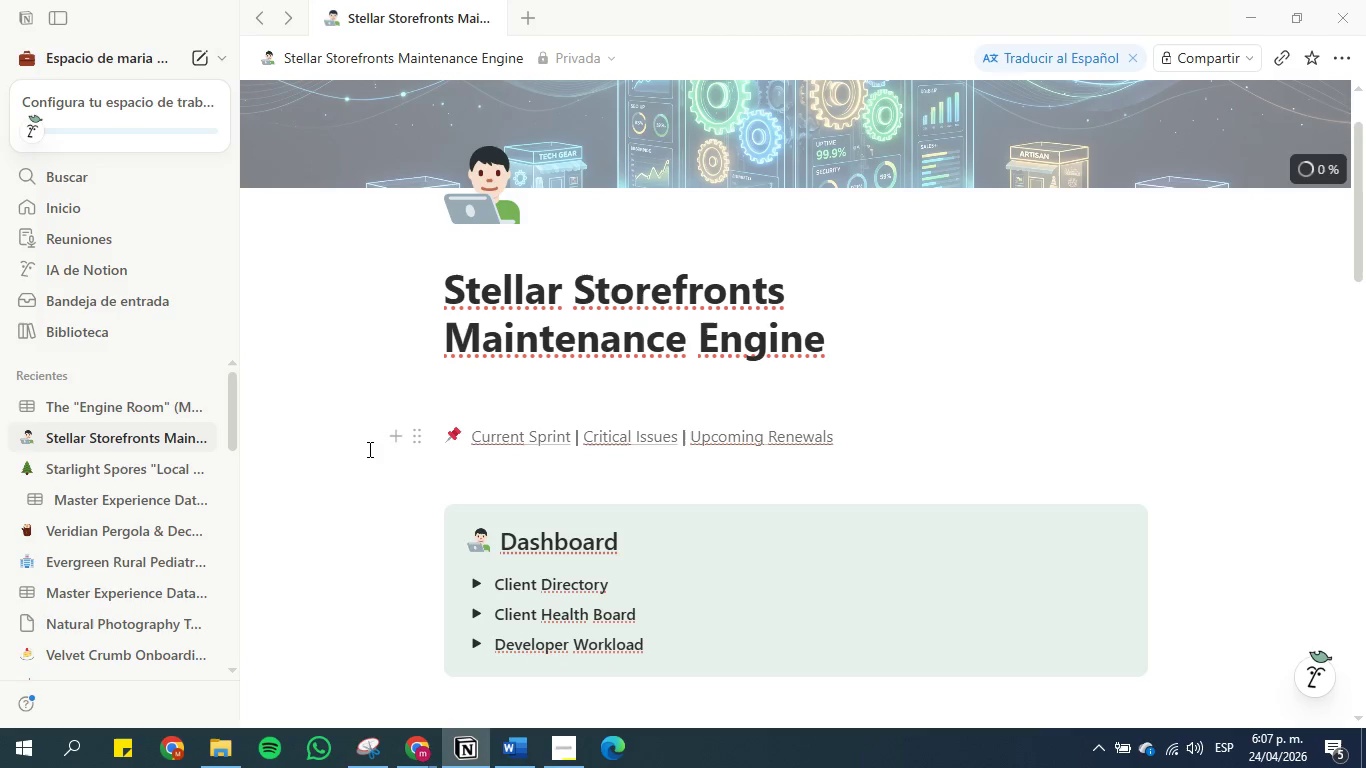 
scroll: coordinate [368, 448], scroll_direction: down, amount: 3.0
 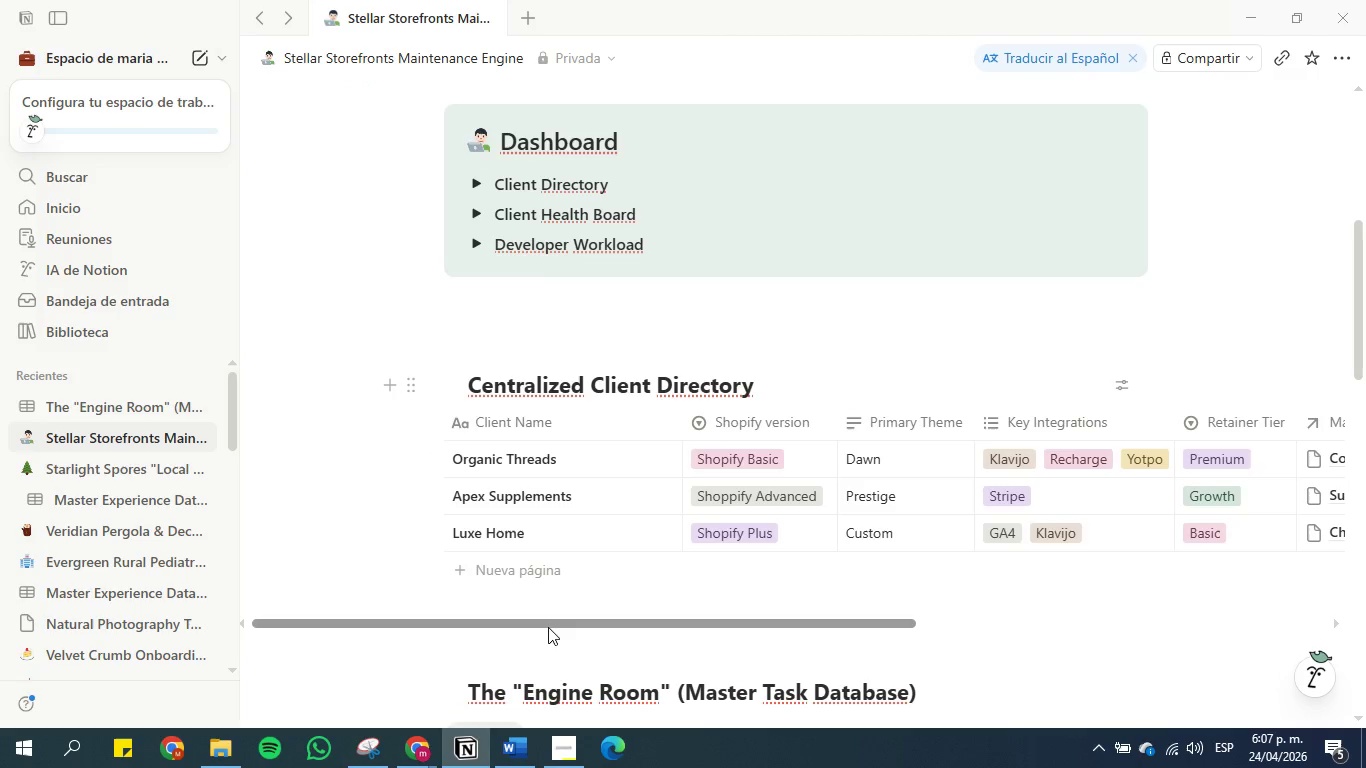 
left_click_drag(start_coordinate=[543, 620], to_coordinate=[225, 566])
 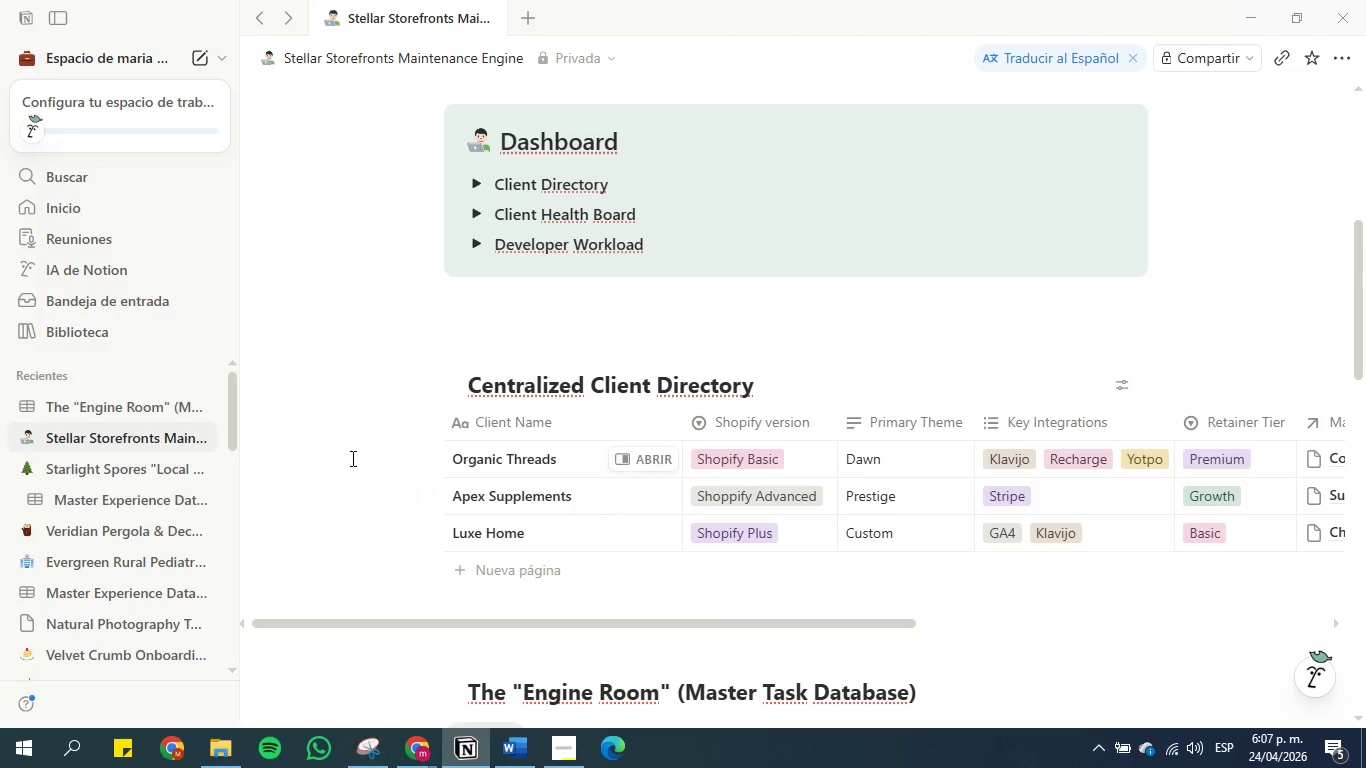 
scroll: coordinate [555, 531], scroll_direction: down, amount: 6.0
 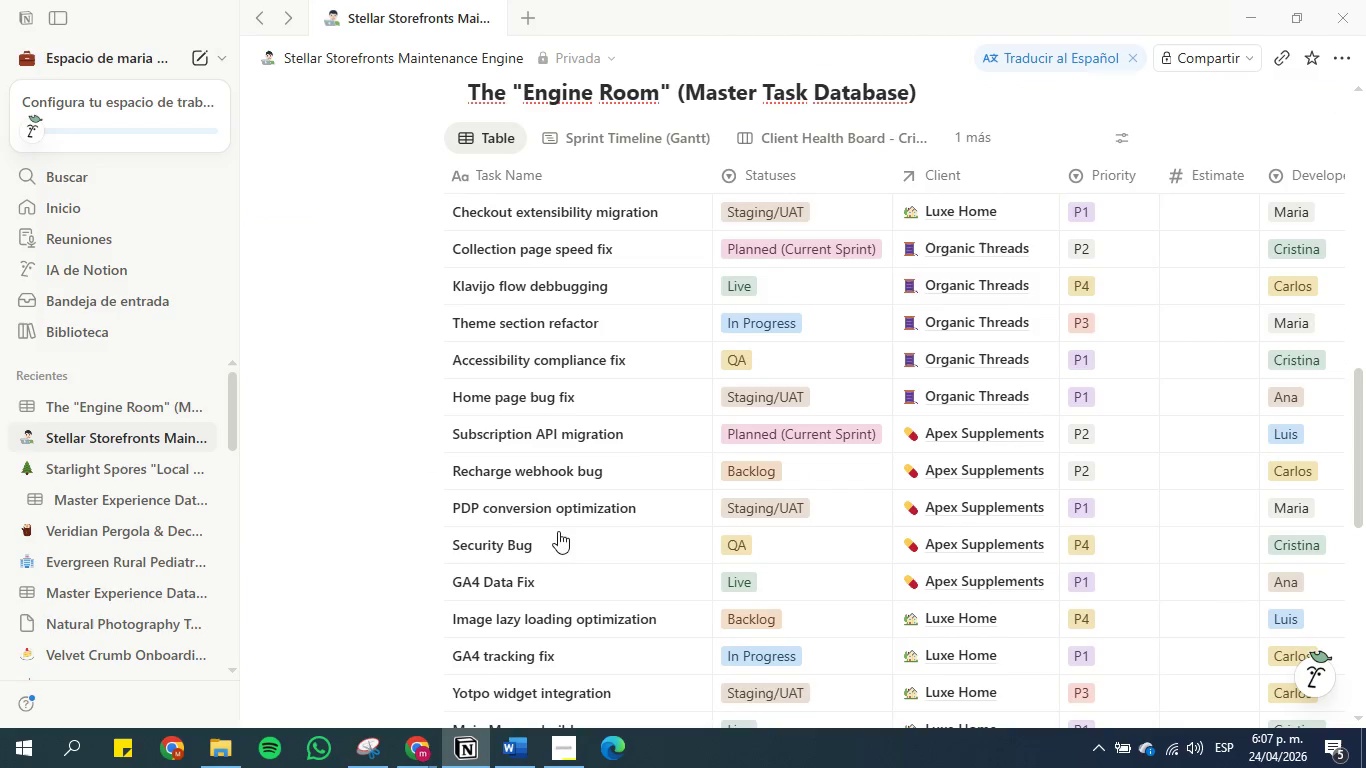 
mouse_move([597, 531])
 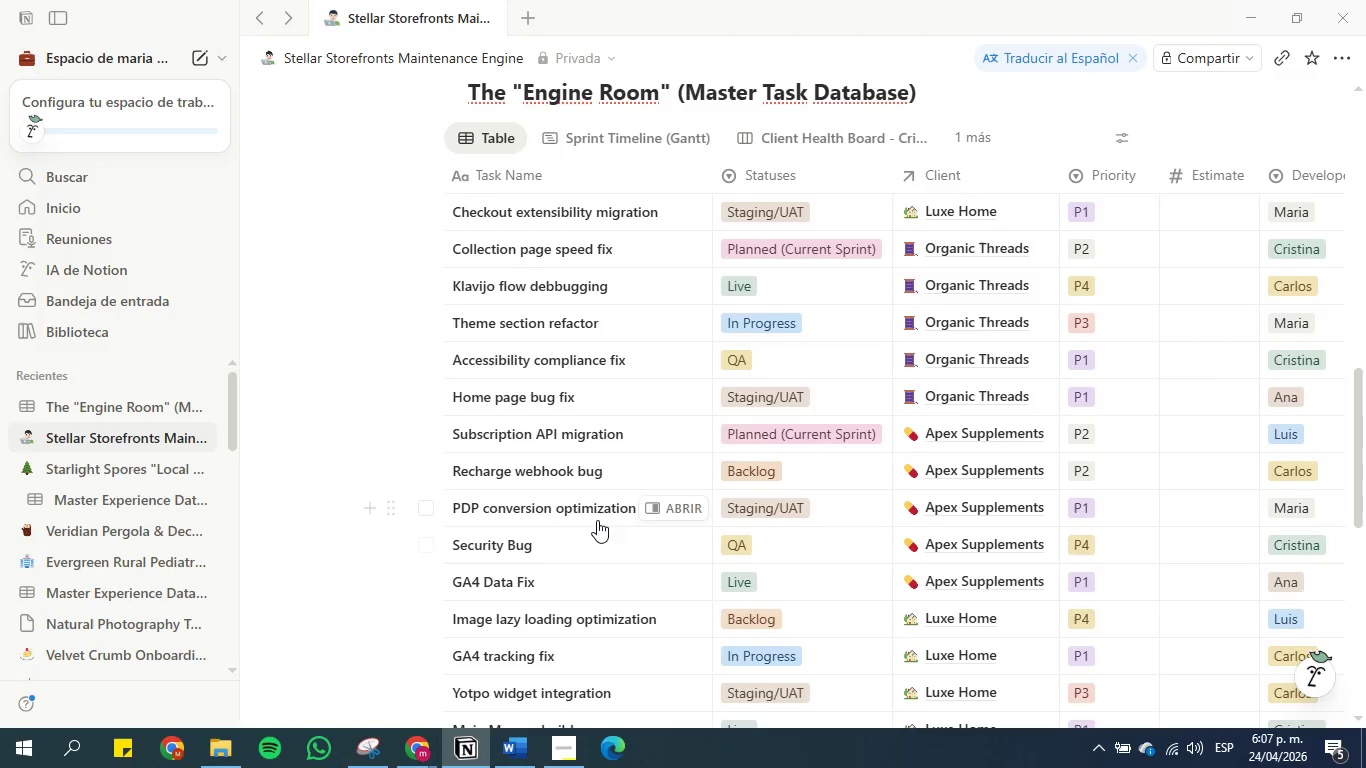 
scroll: coordinate [592, 525], scroll_direction: down, amount: 1.0
 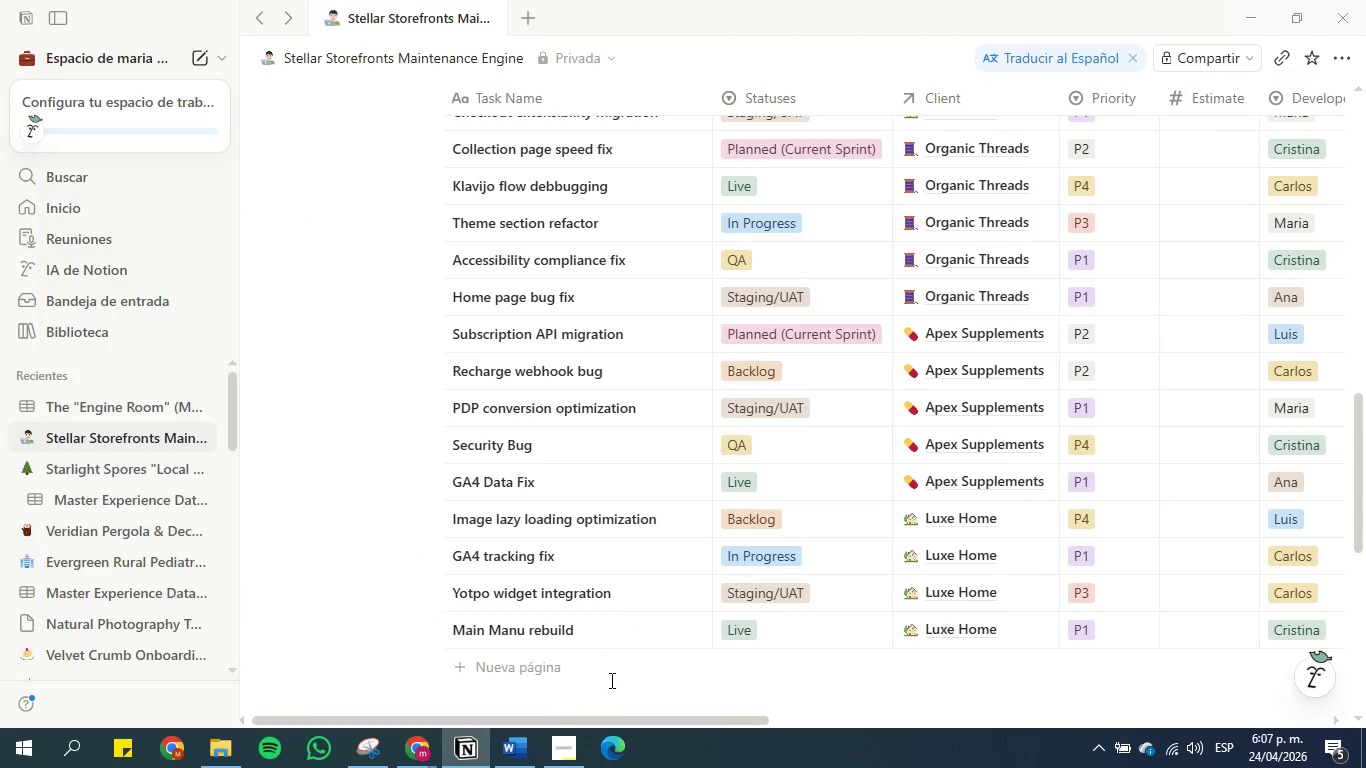 
scroll: coordinate [613, 673], scroll_direction: up, amount: 1.0
 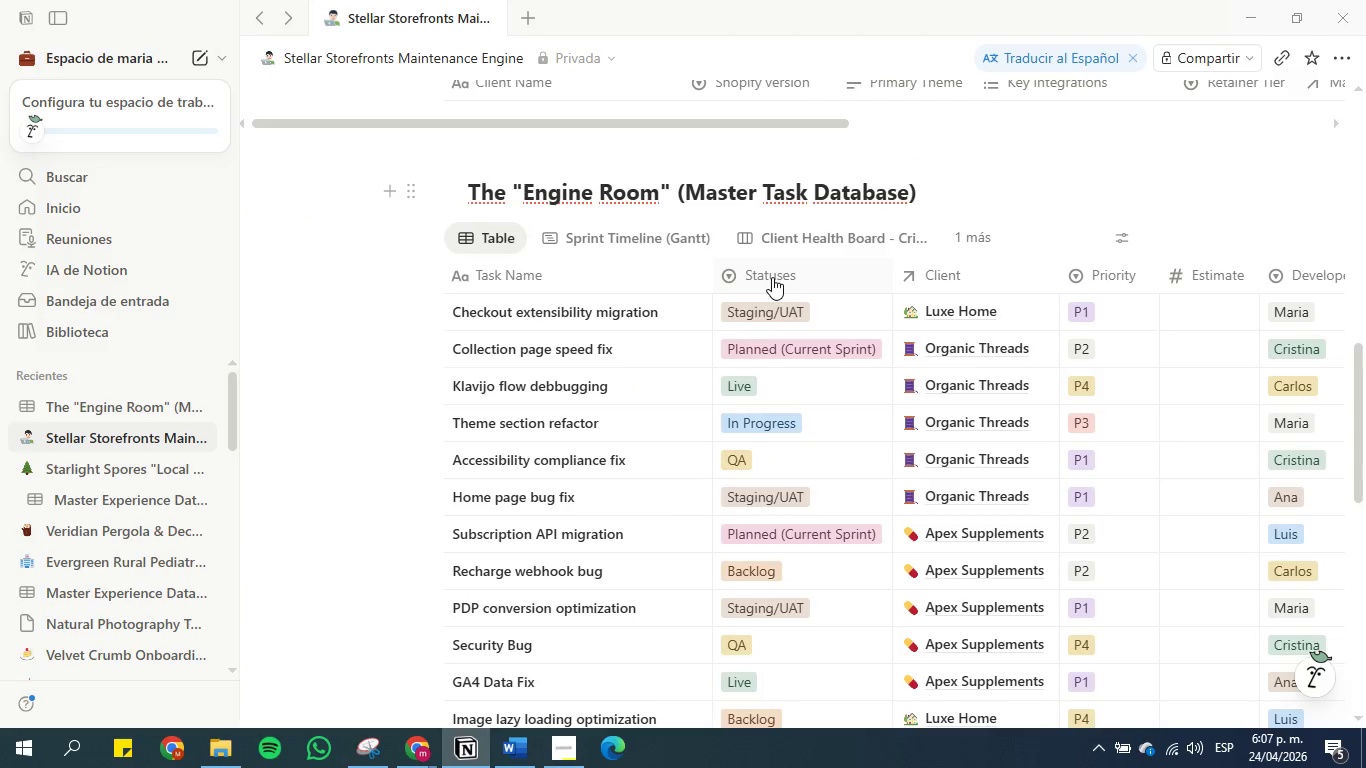 
scroll: coordinate [682, 484], scroll_direction: down, amount: 2.0
 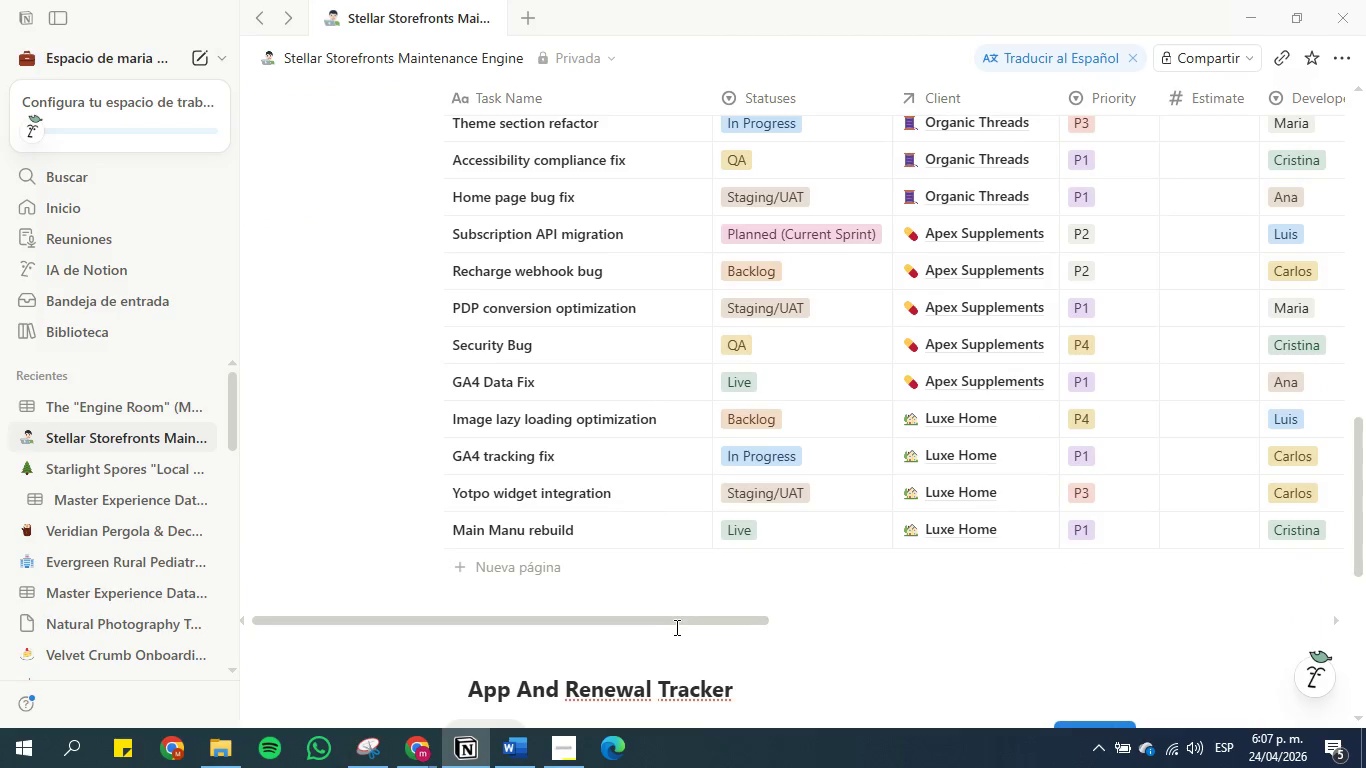 
left_click_drag(start_coordinate=[668, 618], to_coordinate=[832, 605])
 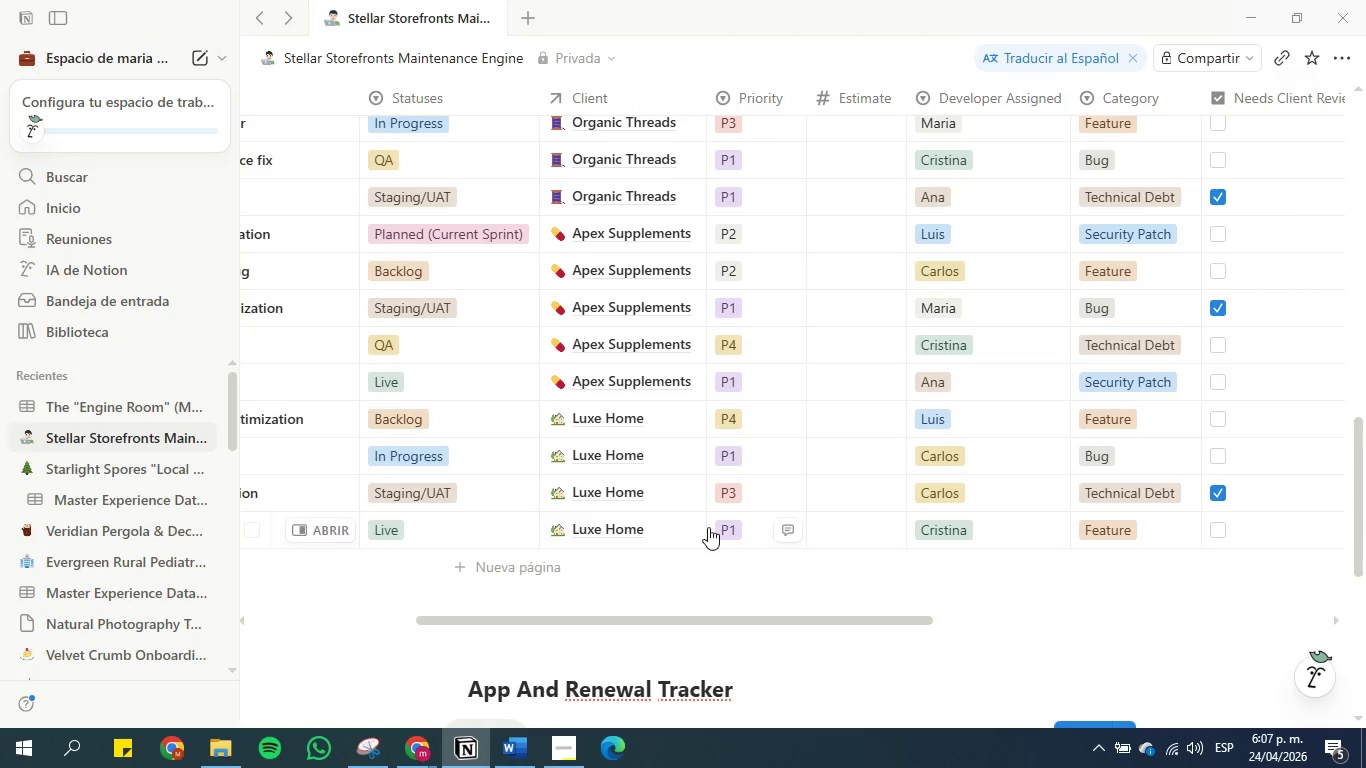 
scroll: coordinate [706, 527], scroll_direction: down, amount: 2.0
 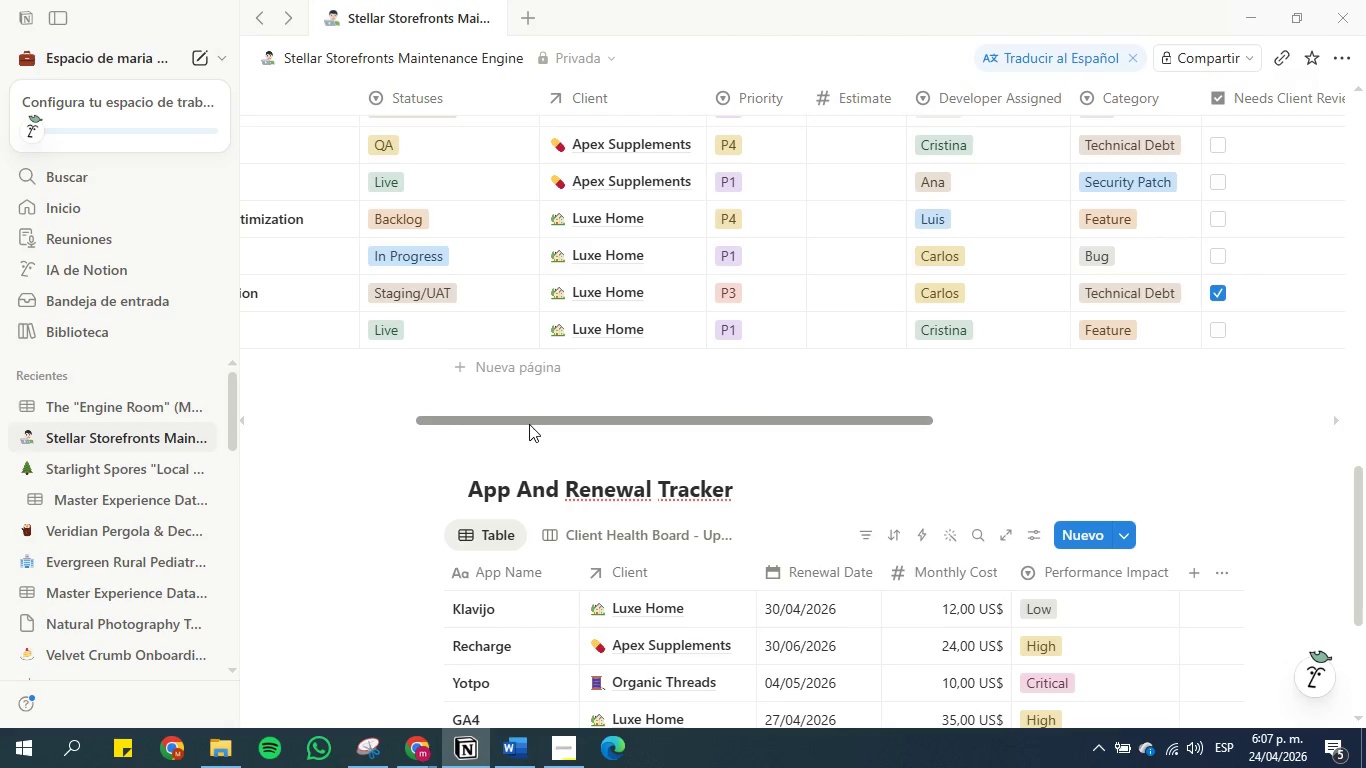 
wait(22.98)
 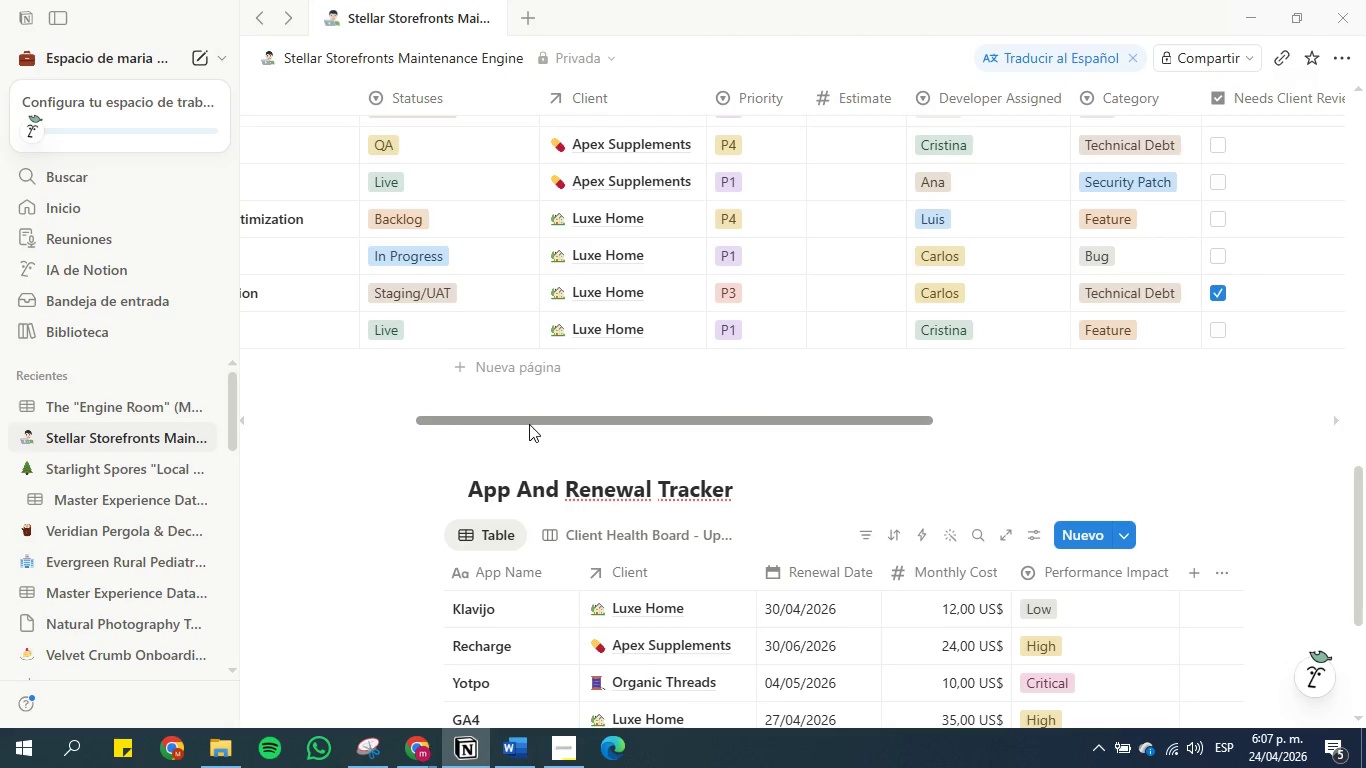 
left_click_drag(start_coordinate=[529, 424], to_coordinate=[989, 443])
 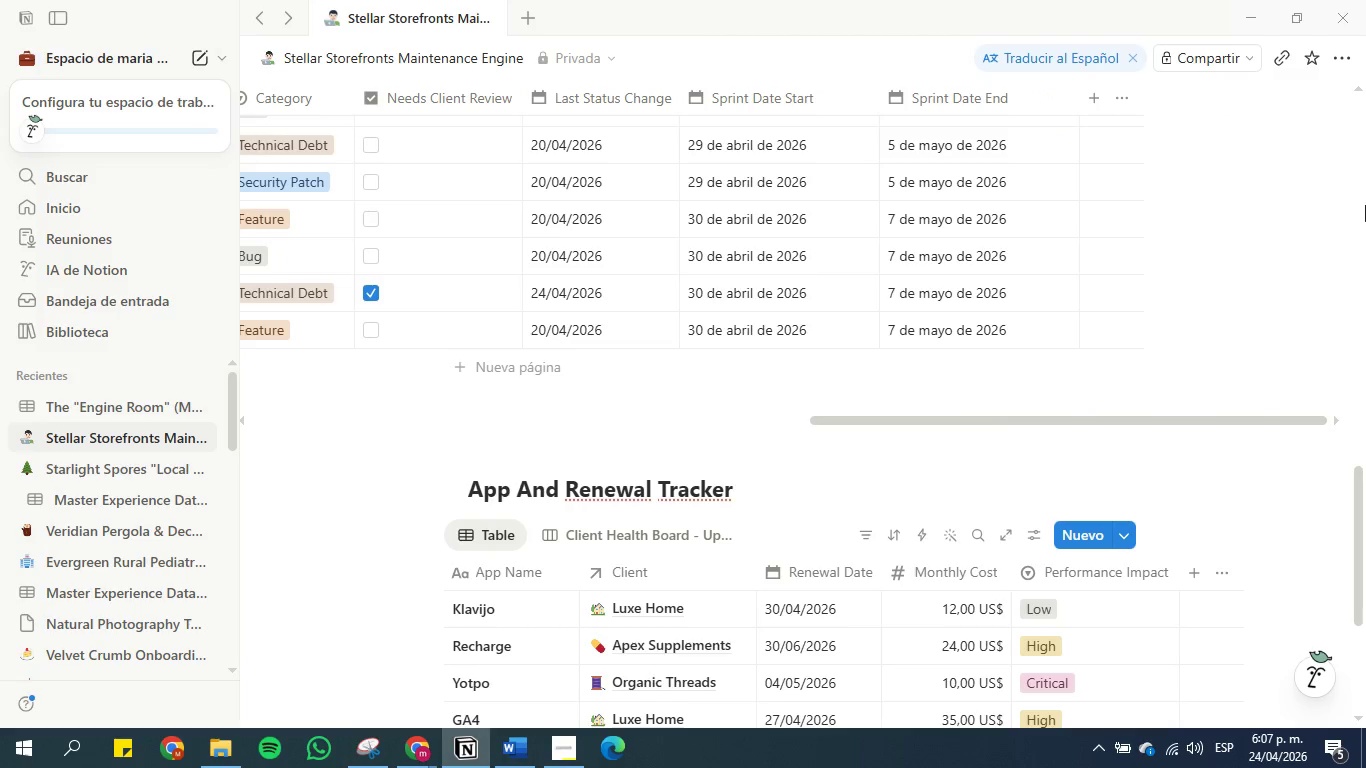 
scroll: coordinate [1143, 330], scroll_direction: up, amount: 4.0
 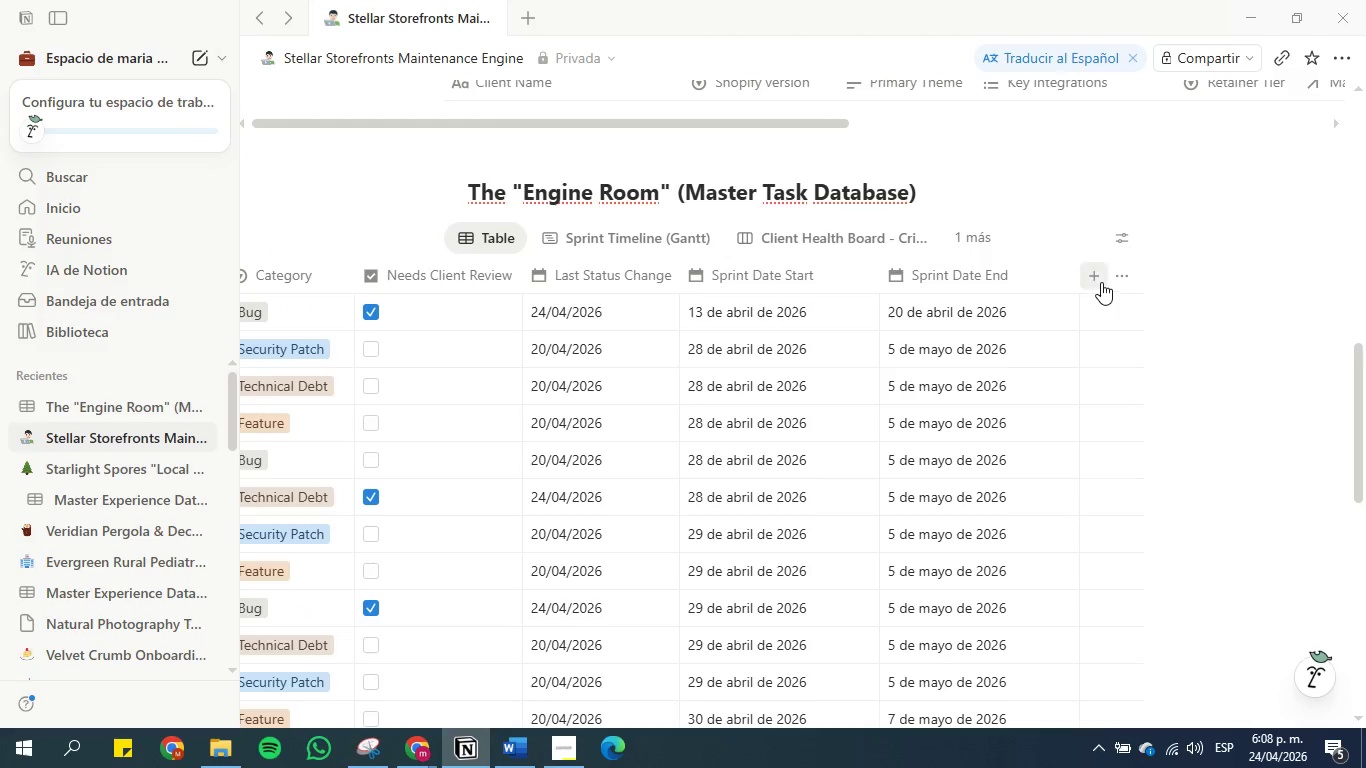 
left_click([1100, 280])
 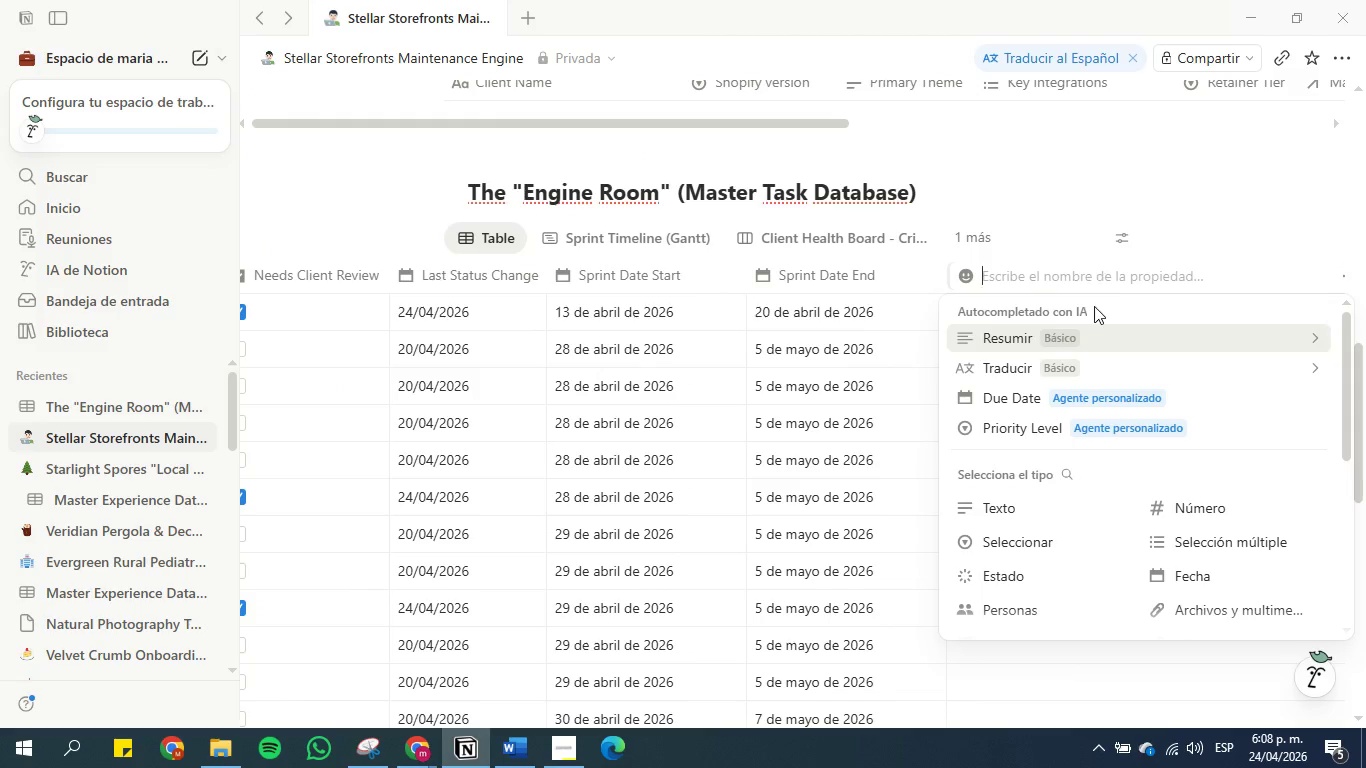 
scroll: coordinate [1102, 465], scroll_direction: down, amount: 1.0
 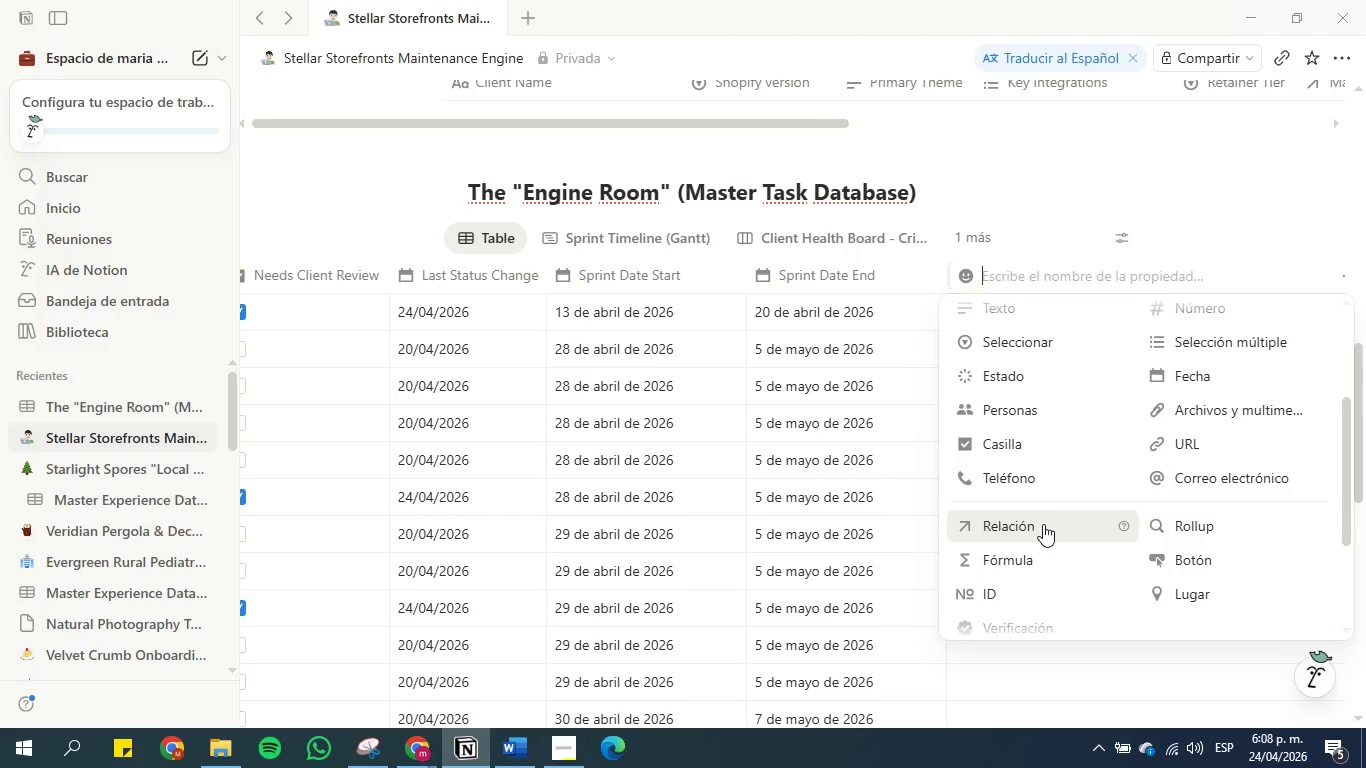 
left_click([1043, 524])
 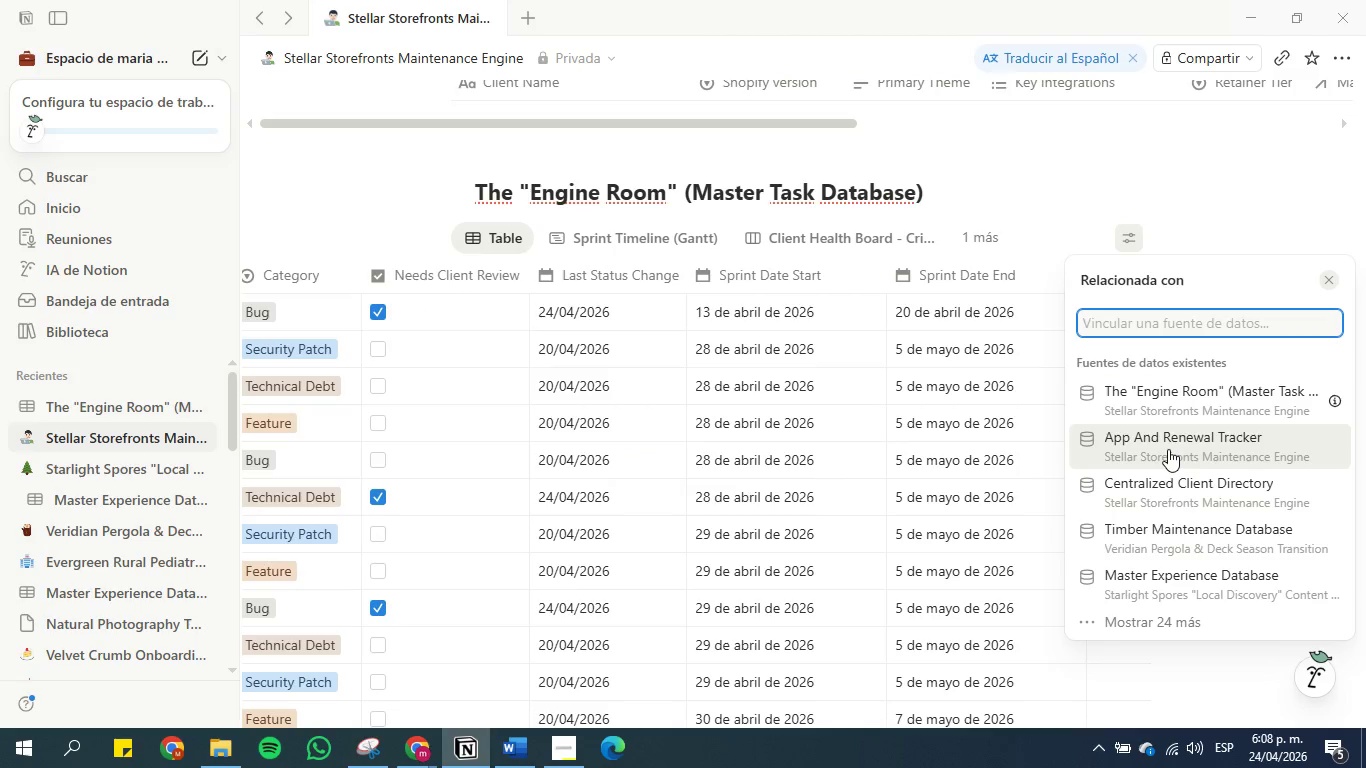 
left_click([1168, 449])
 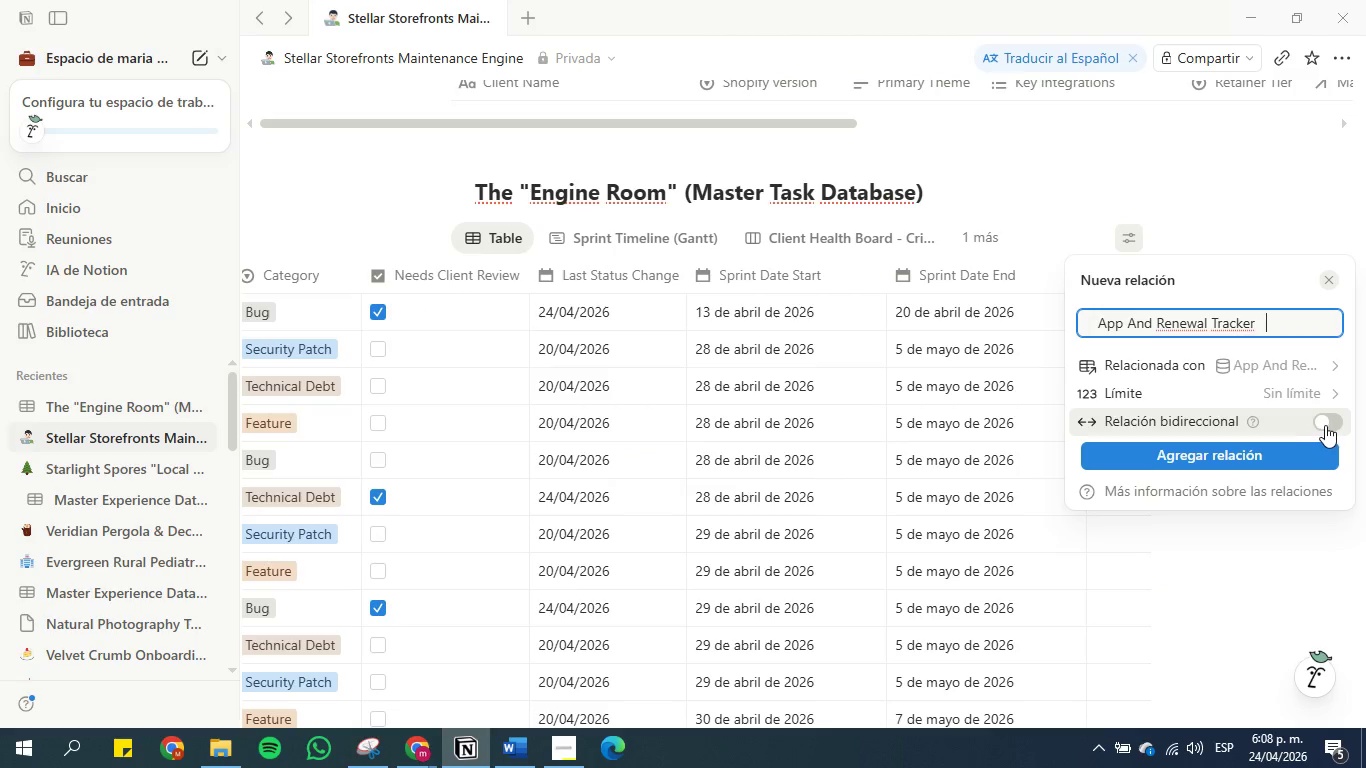 
left_click([1325, 426])
 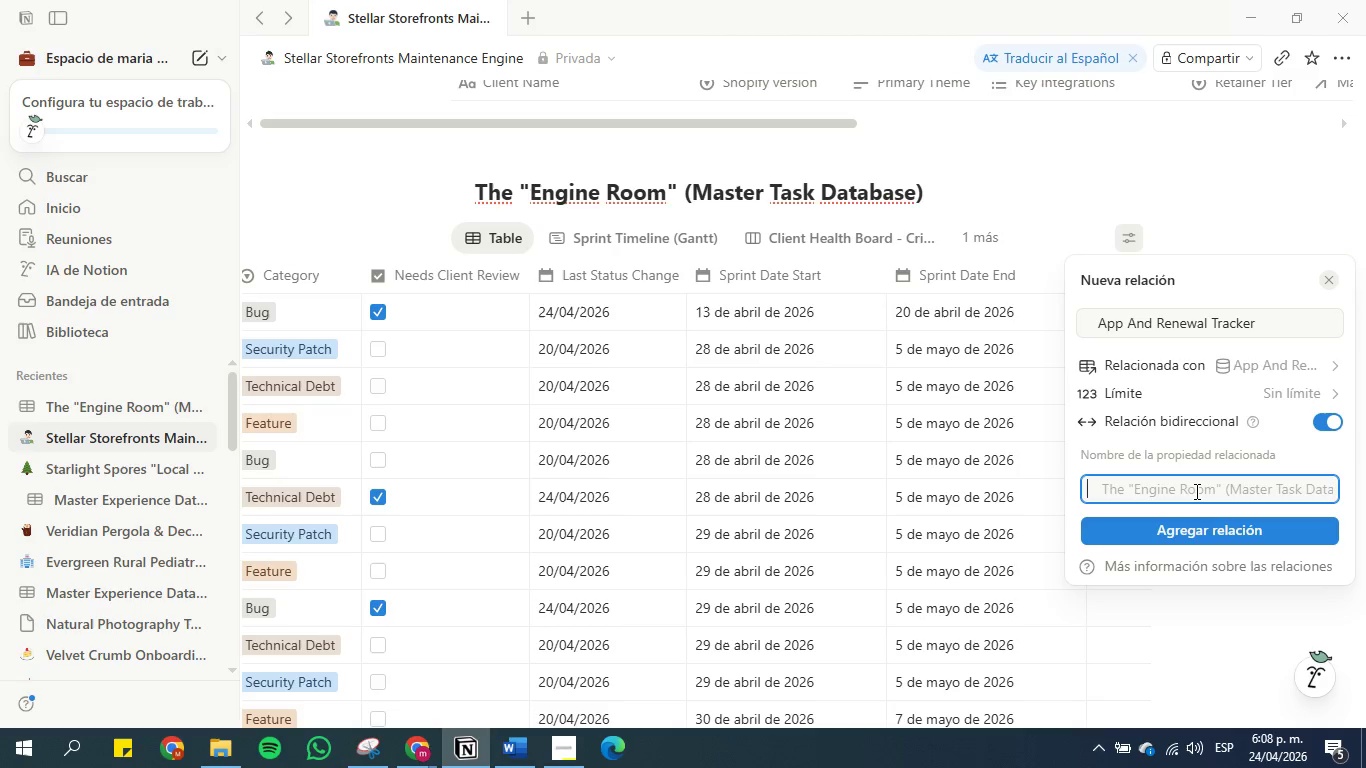 
wait(8.8)
 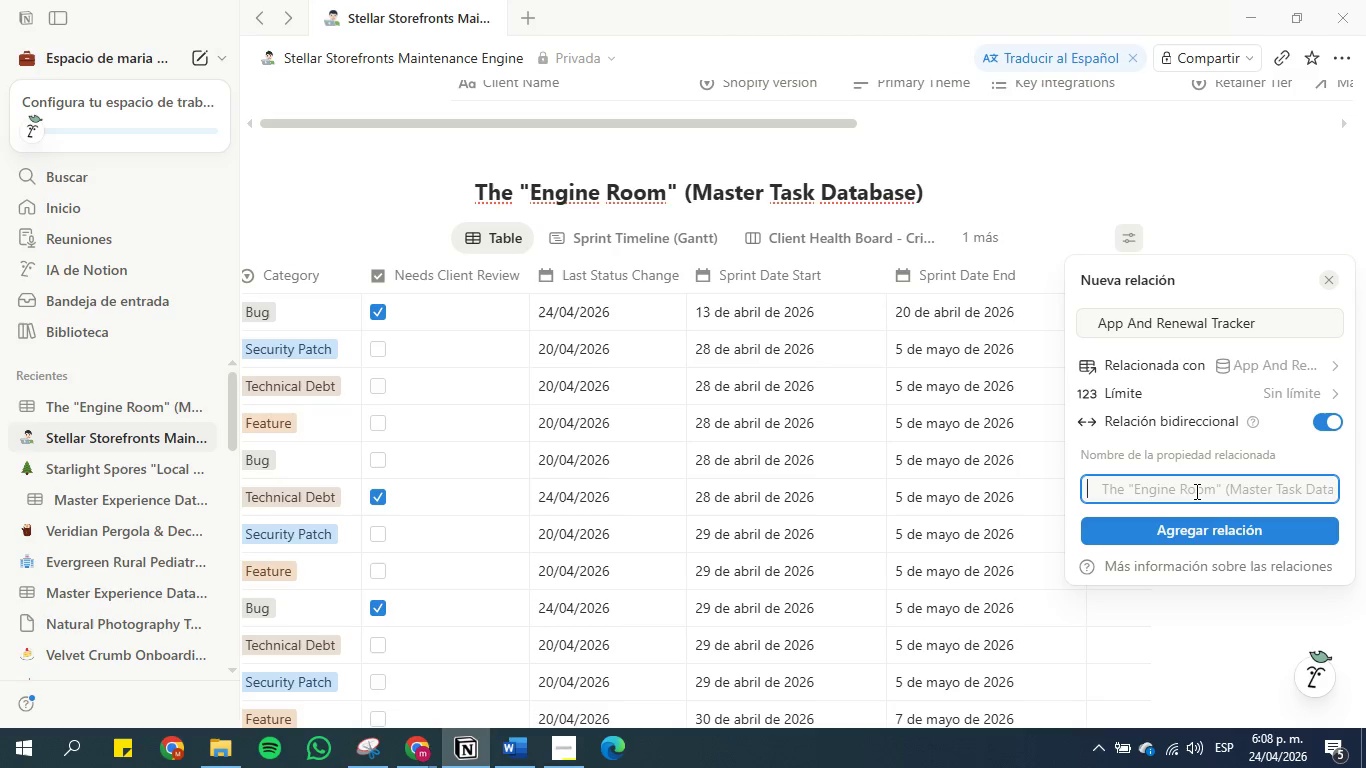 
type(Task)
 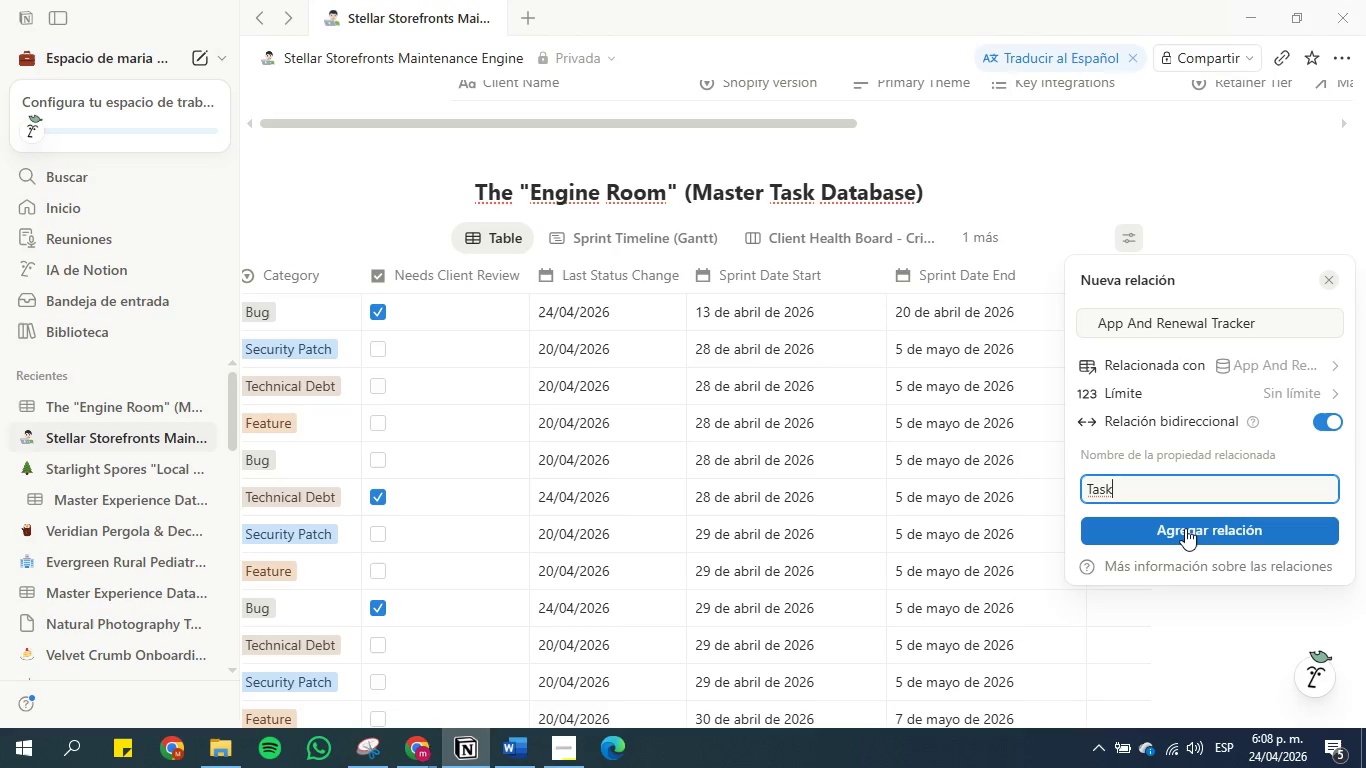 
left_click([1185, 528])
 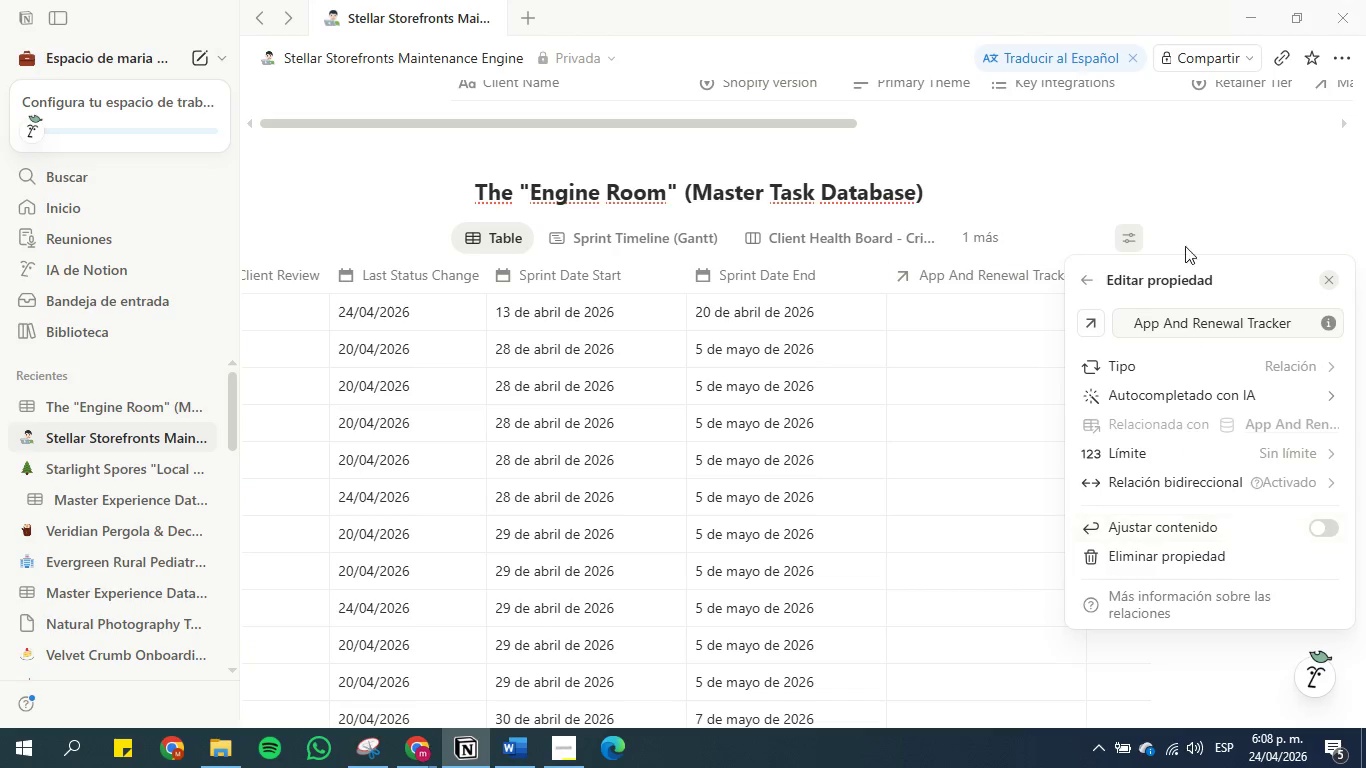 
left_click([1182, 195])
 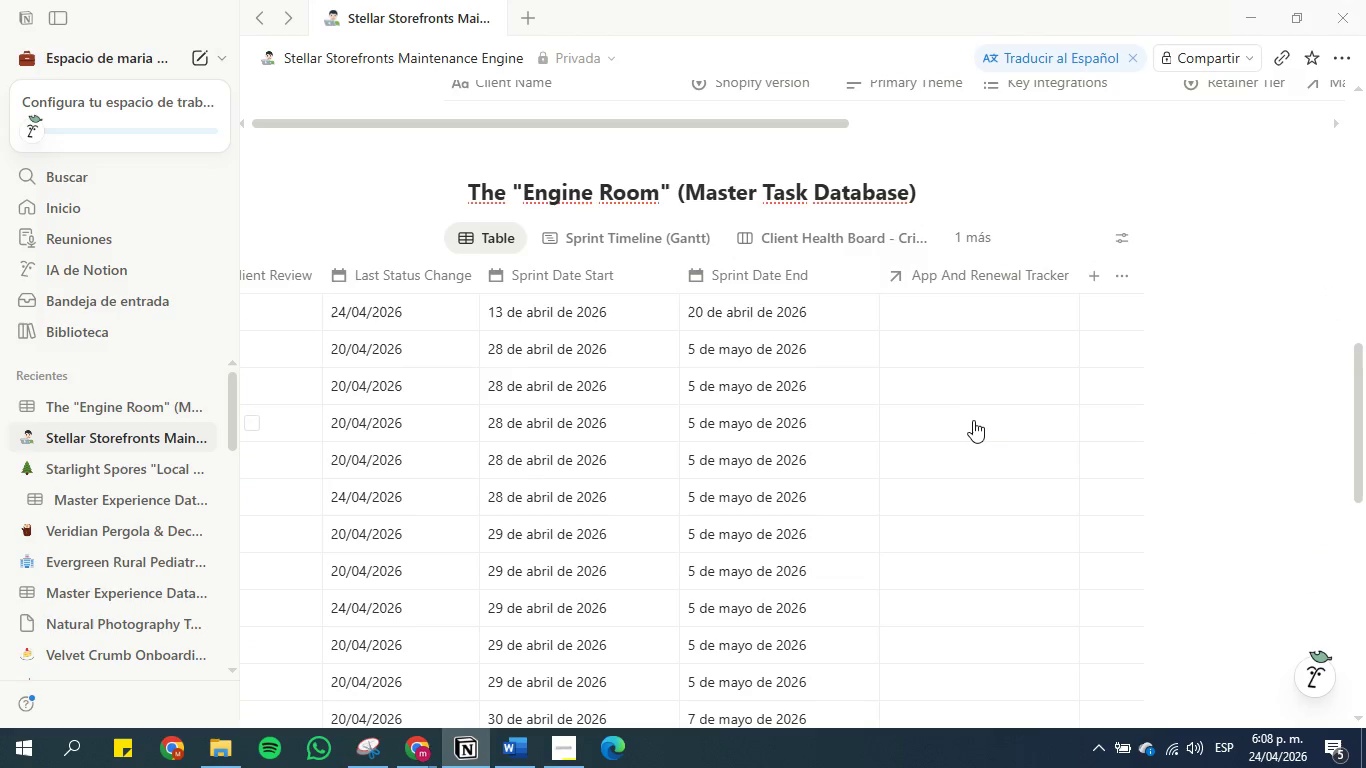 
scroll: coordinate [930, 420], scroll_direction: down, amount: 7.0
 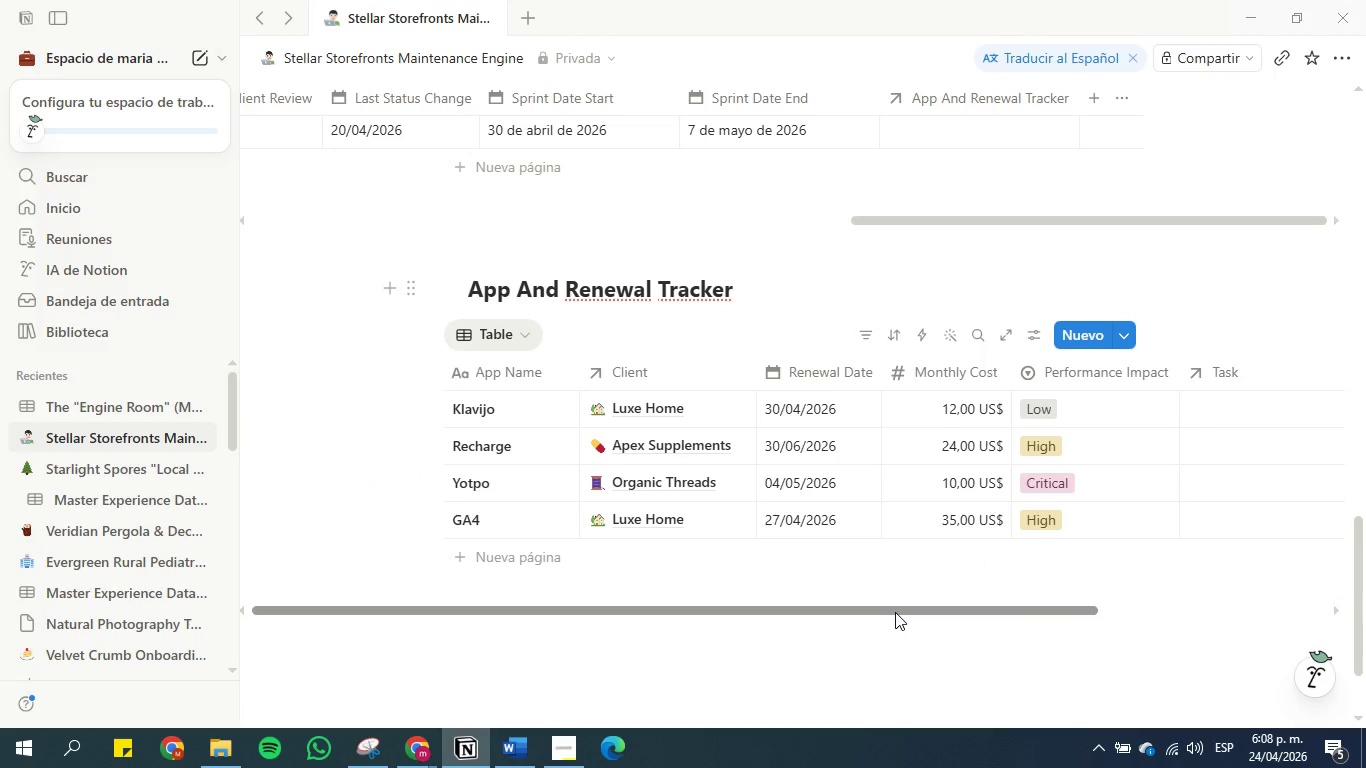 
left_click_drag(start_coordinate=[895, 612], to_coordinate=[815, 561])
 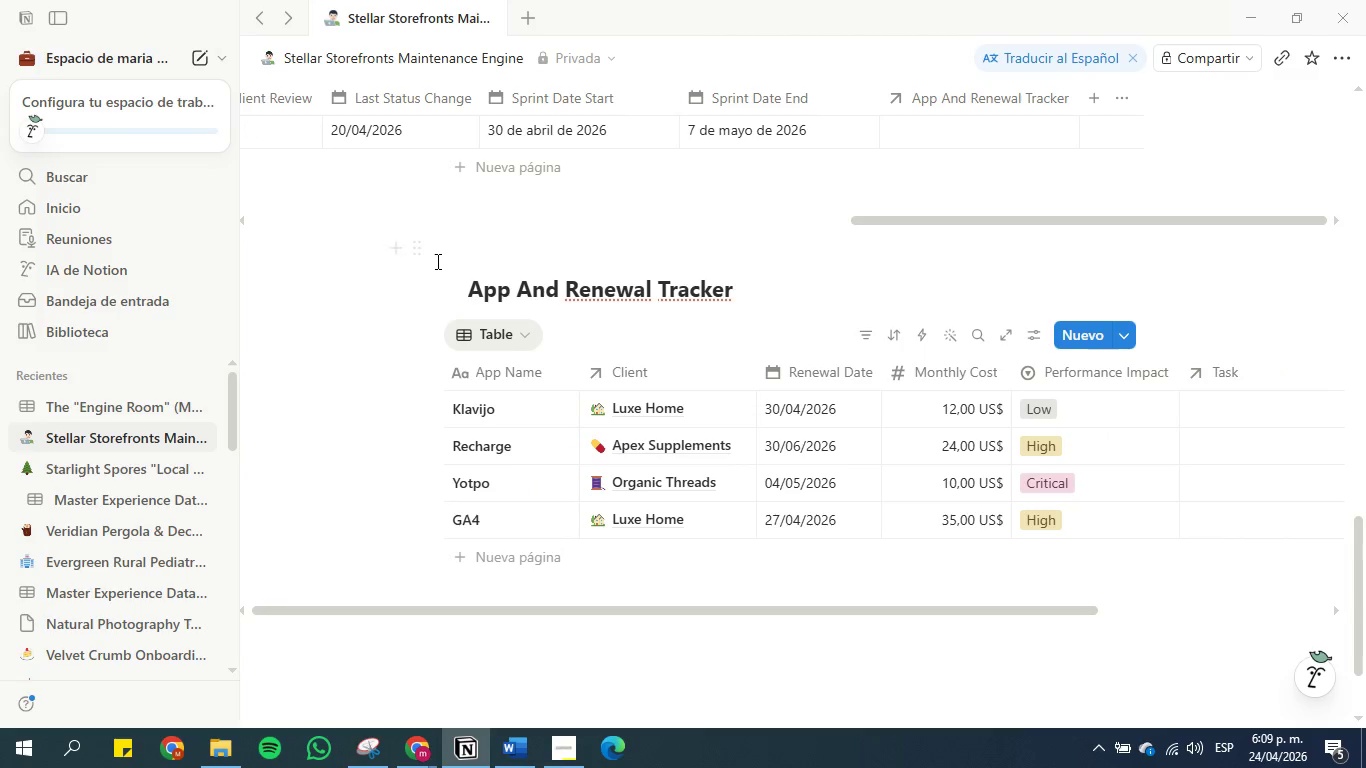 
scroll: coordinate [435, 263], scroll_direction: up, amount: 2.0
 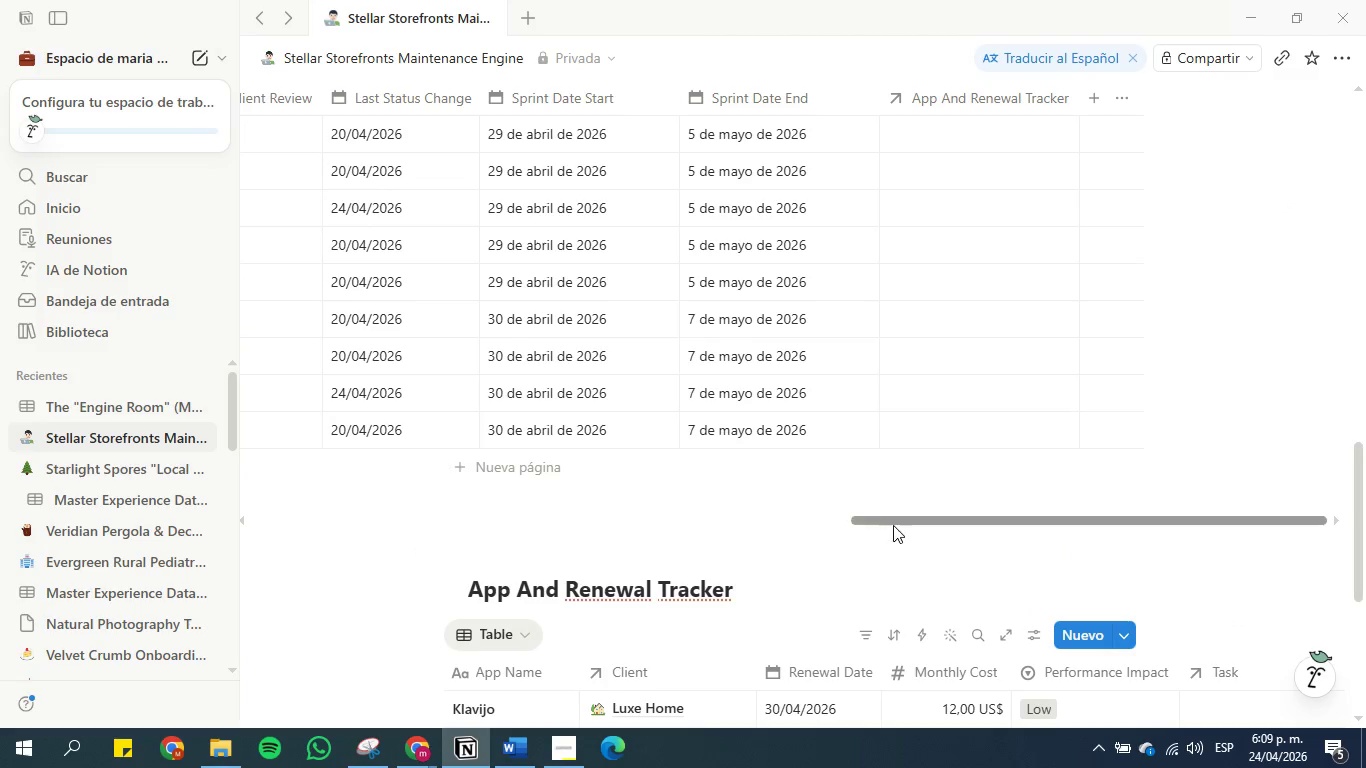 
left_click_drag(start_coordinate=[893, 524], to_coordinate=[253, 437])
 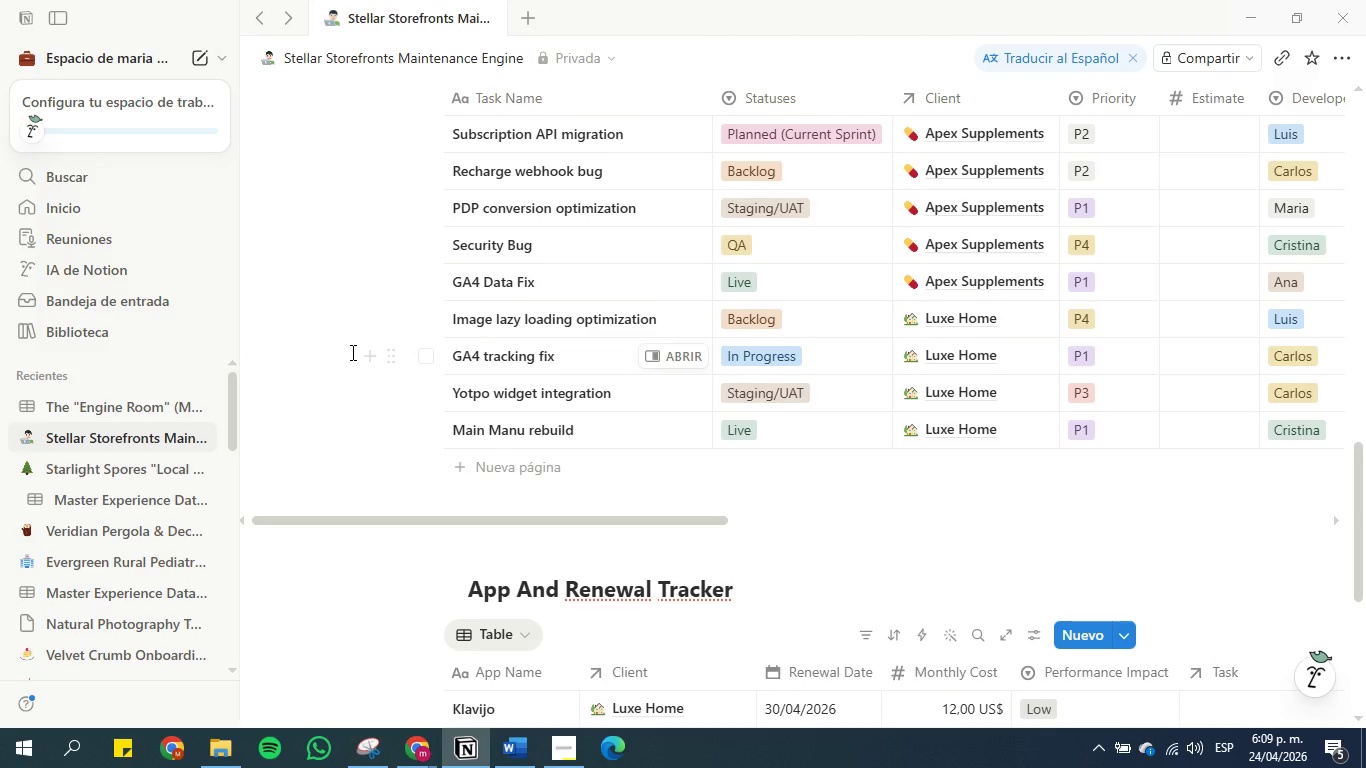 
scroll: coordinate [351, 349], scroll_direction: up, amount: 4.0
 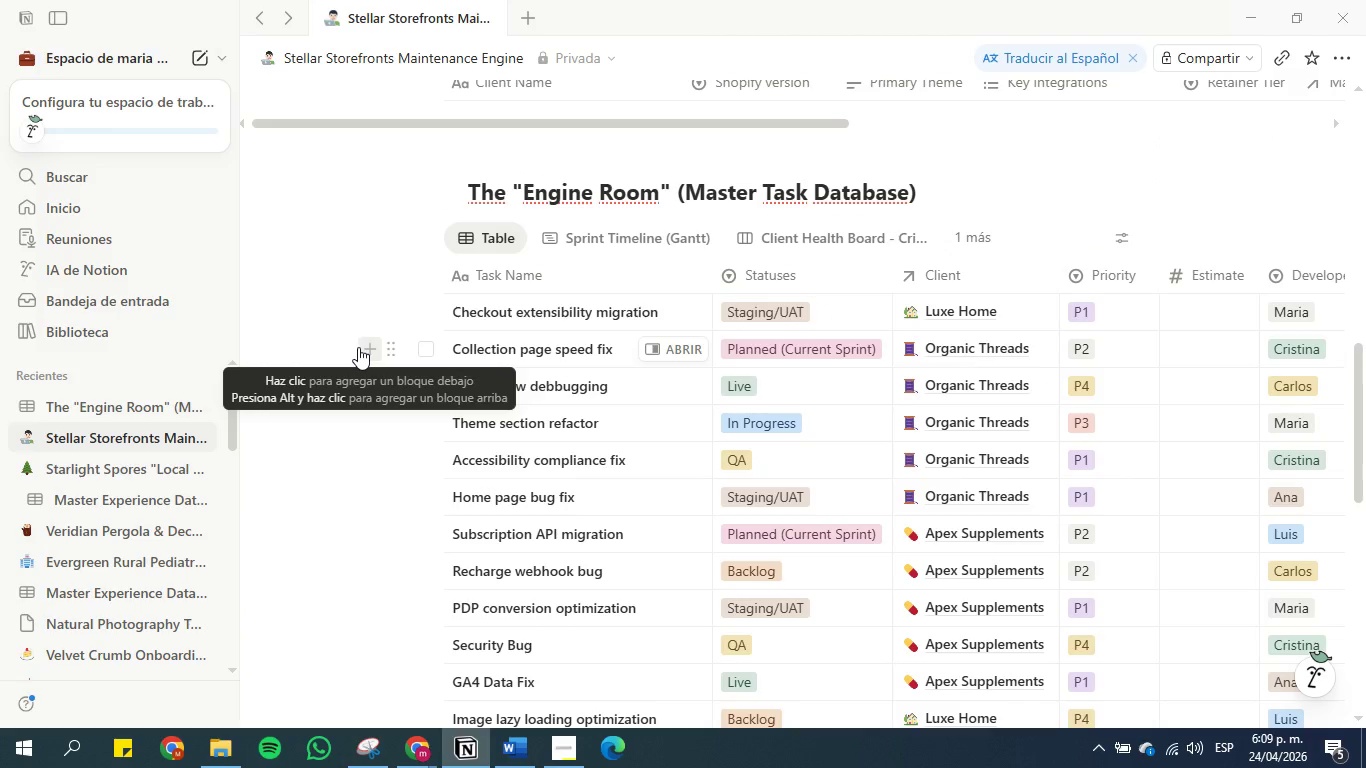 
scroll: coordinate [361, 346], scroll_direction: none, amount: 0.0
 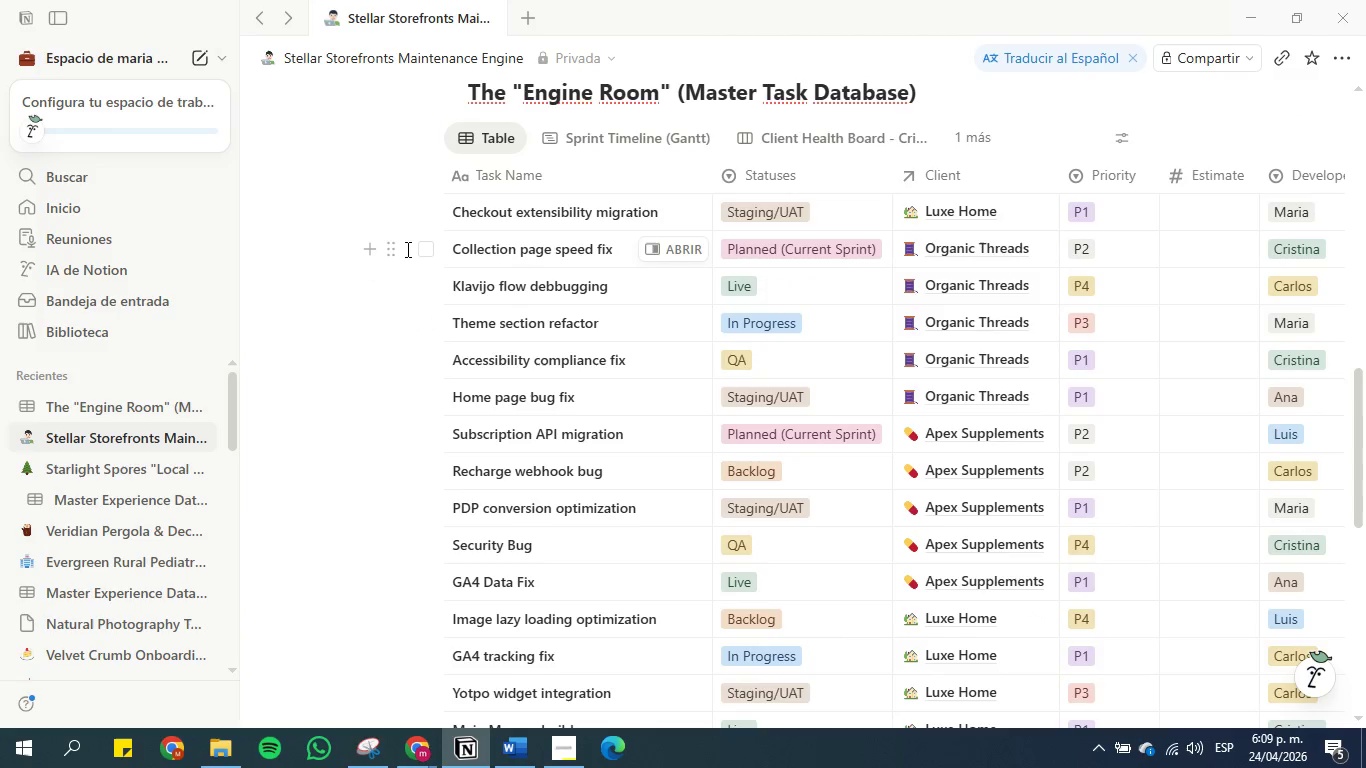 
scroll: coordinate [400, 356], scroll_direction: down, amount: 5.0
 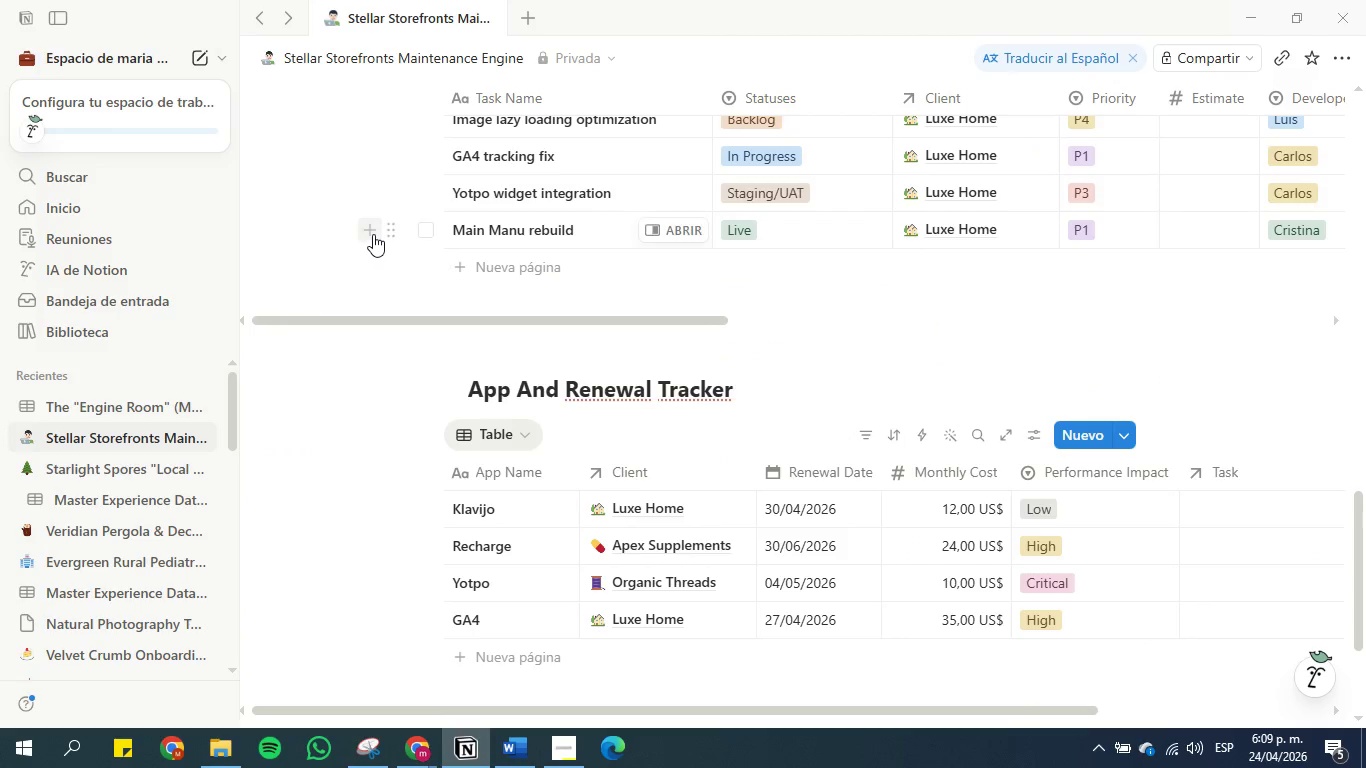 
scroll: coordinate [369, 236], scroll_direction: up, amount: 4.0
 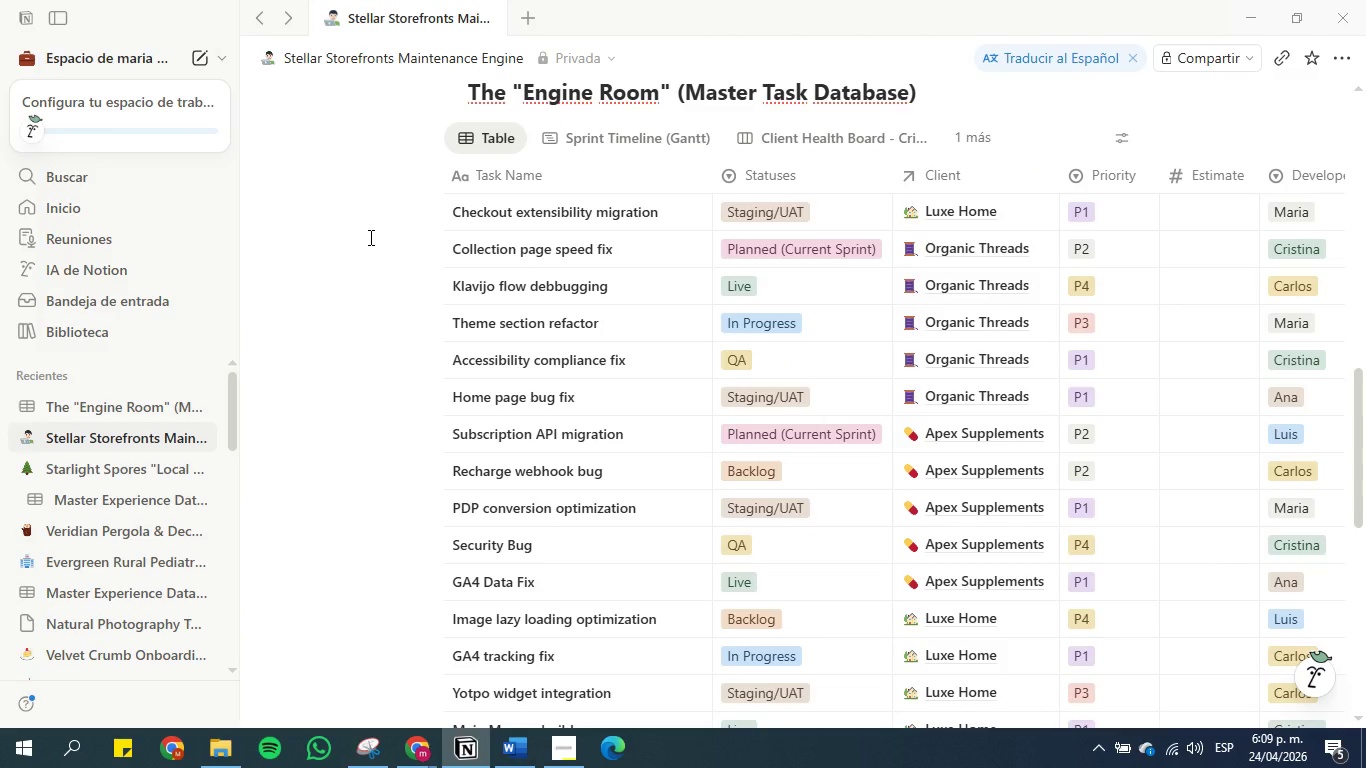 
scroll: coordinate [369, 237], scroll_direction: down, amount: 1.0
 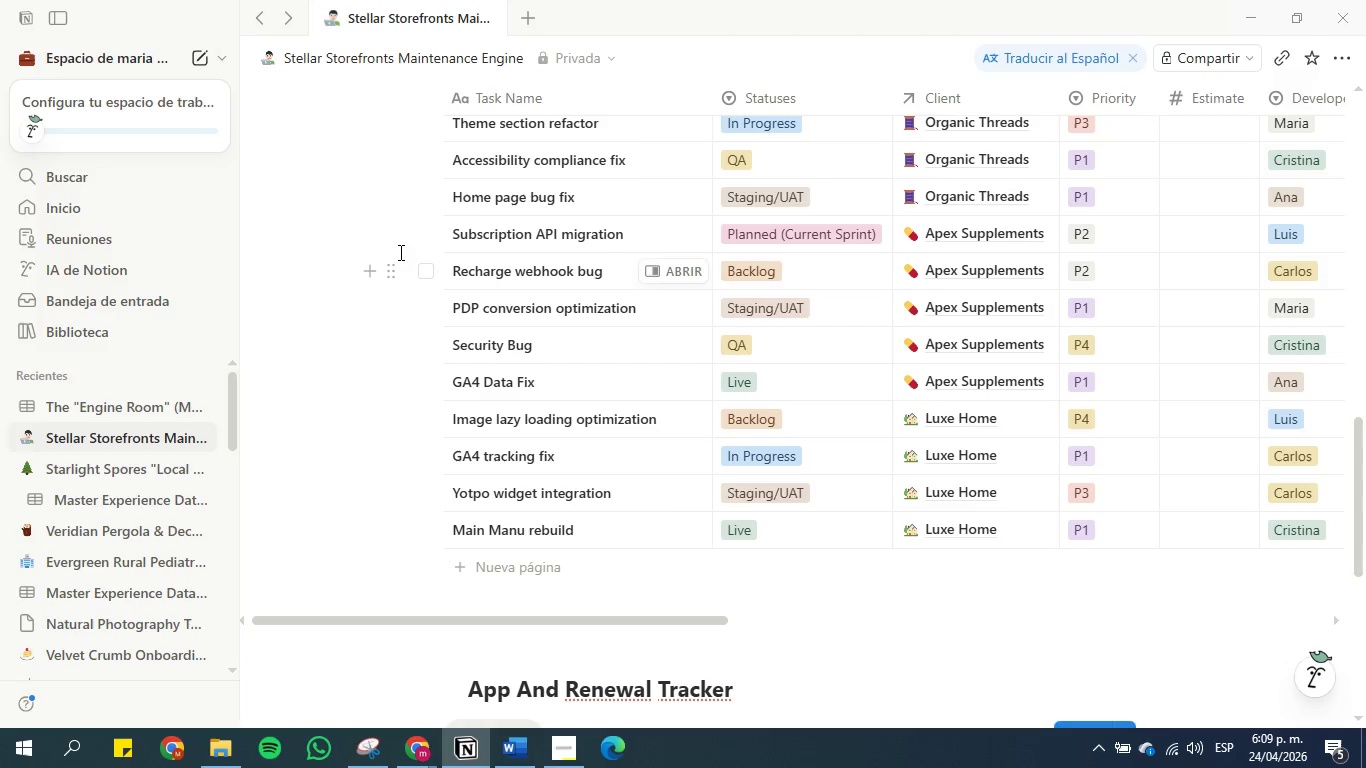 
scroll: coordinate [399, 246], scroll_direction: none, amount: 0.0
 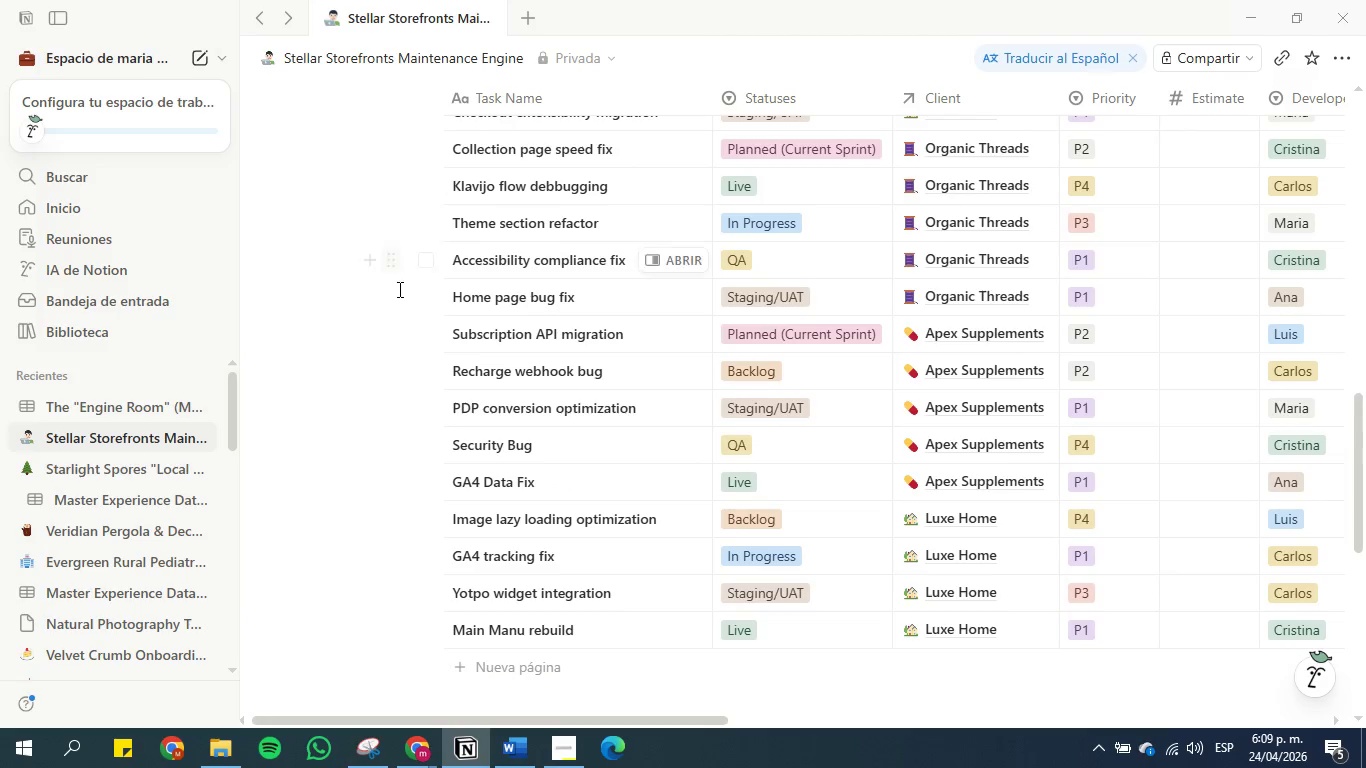 
scroll: coordinate [409, 347], scroll_direction: down, amount: 1.0
 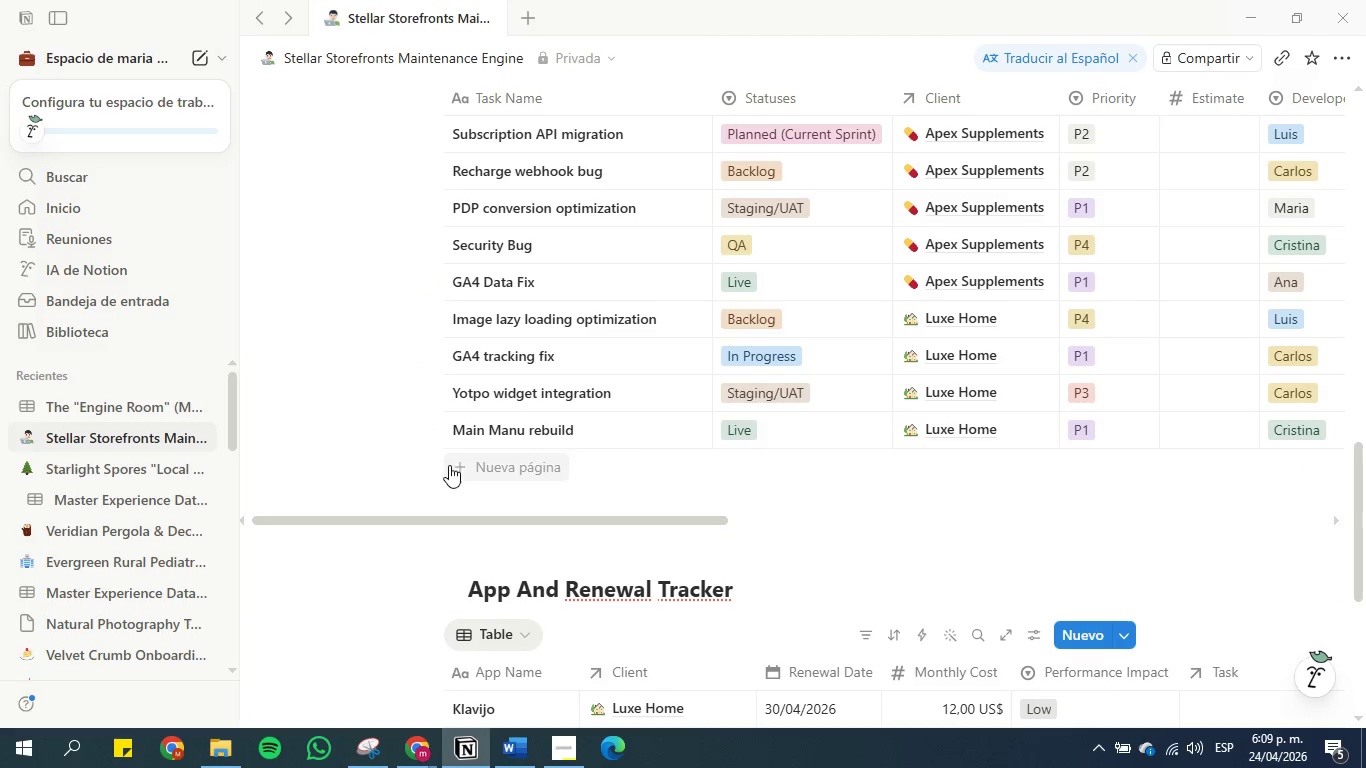 
left_click([460, 465])
 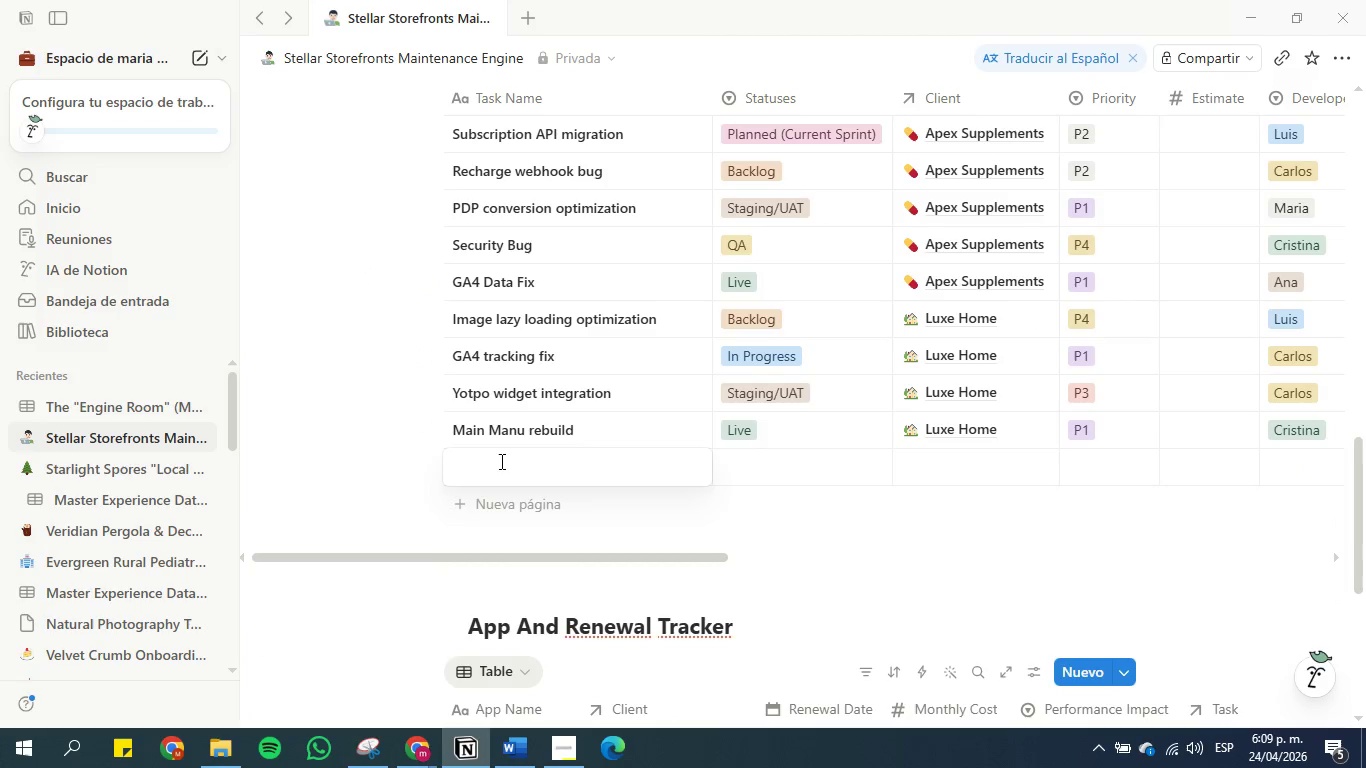 
type(UpdTE)
key(Backspace)
key(Backspace)
key(Backspace)
key(Backspace)
type(pdTE)
key(Backspace)
key(Backspace)
key(Backspace)
key(Backspace)
type(pdate Klavijo )
 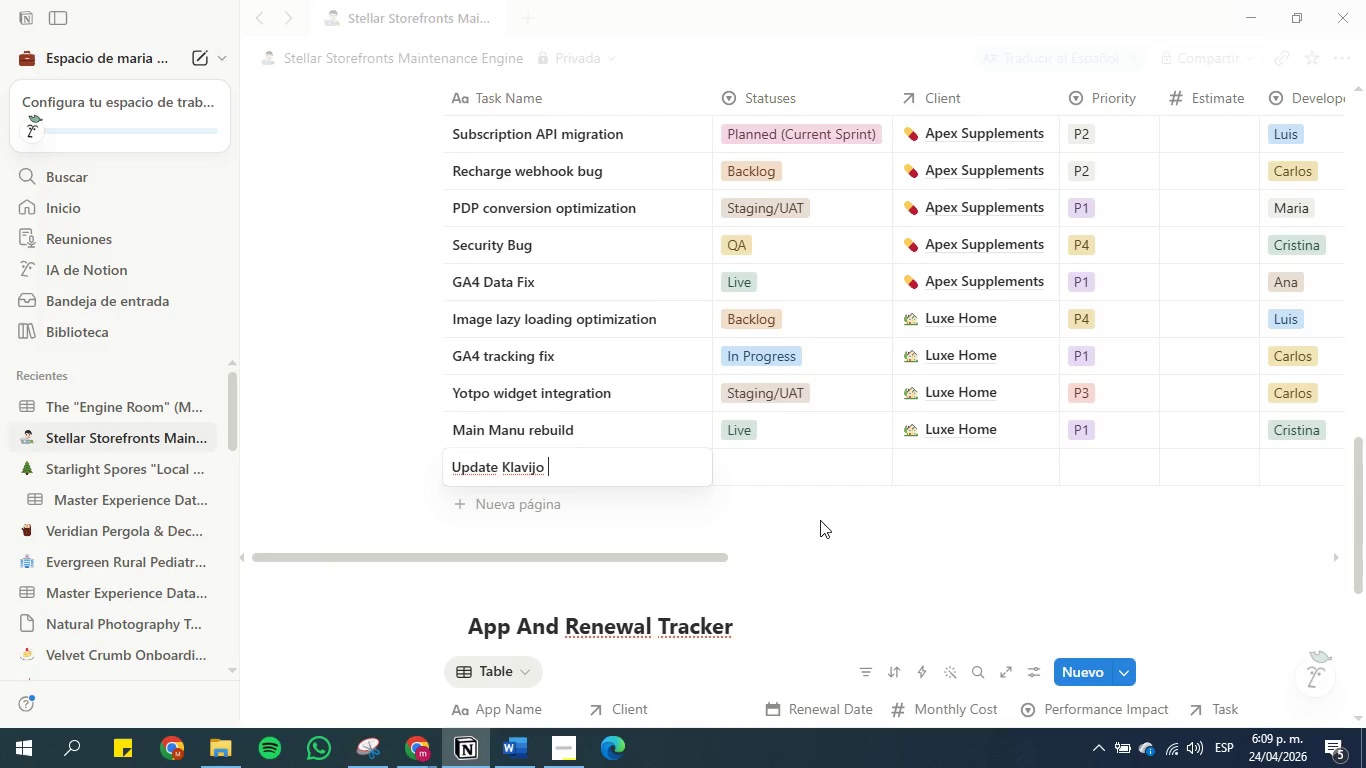 
left_click([815, 514])
 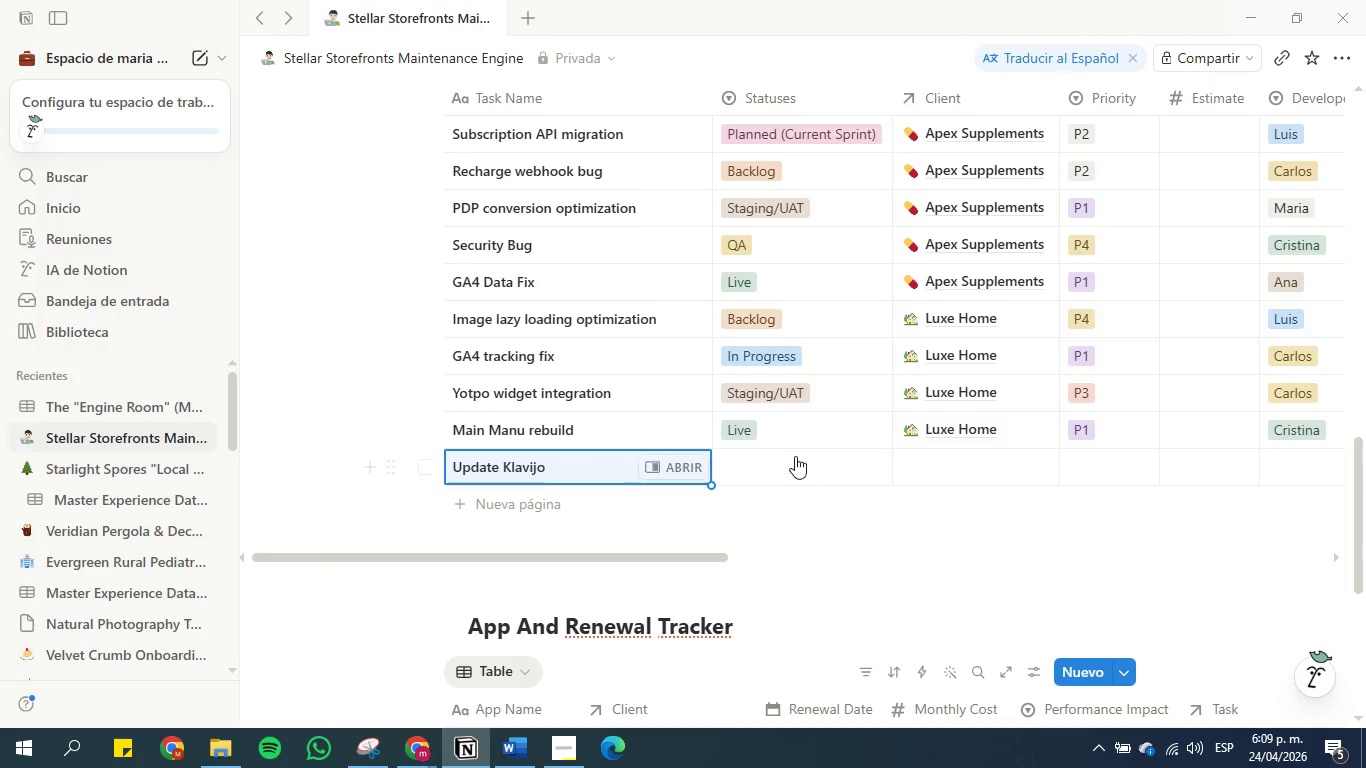 
left_click([793, 453])
 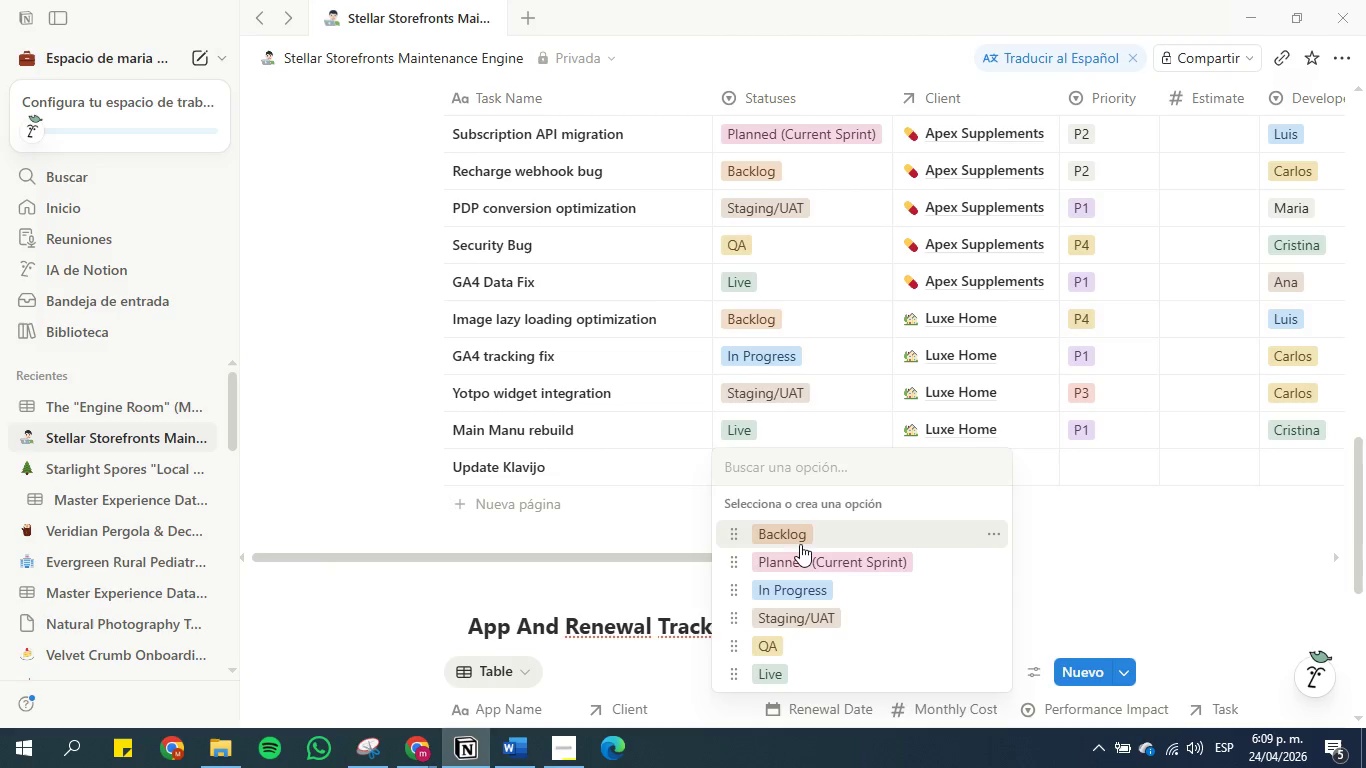 
left_click([800, 537])
 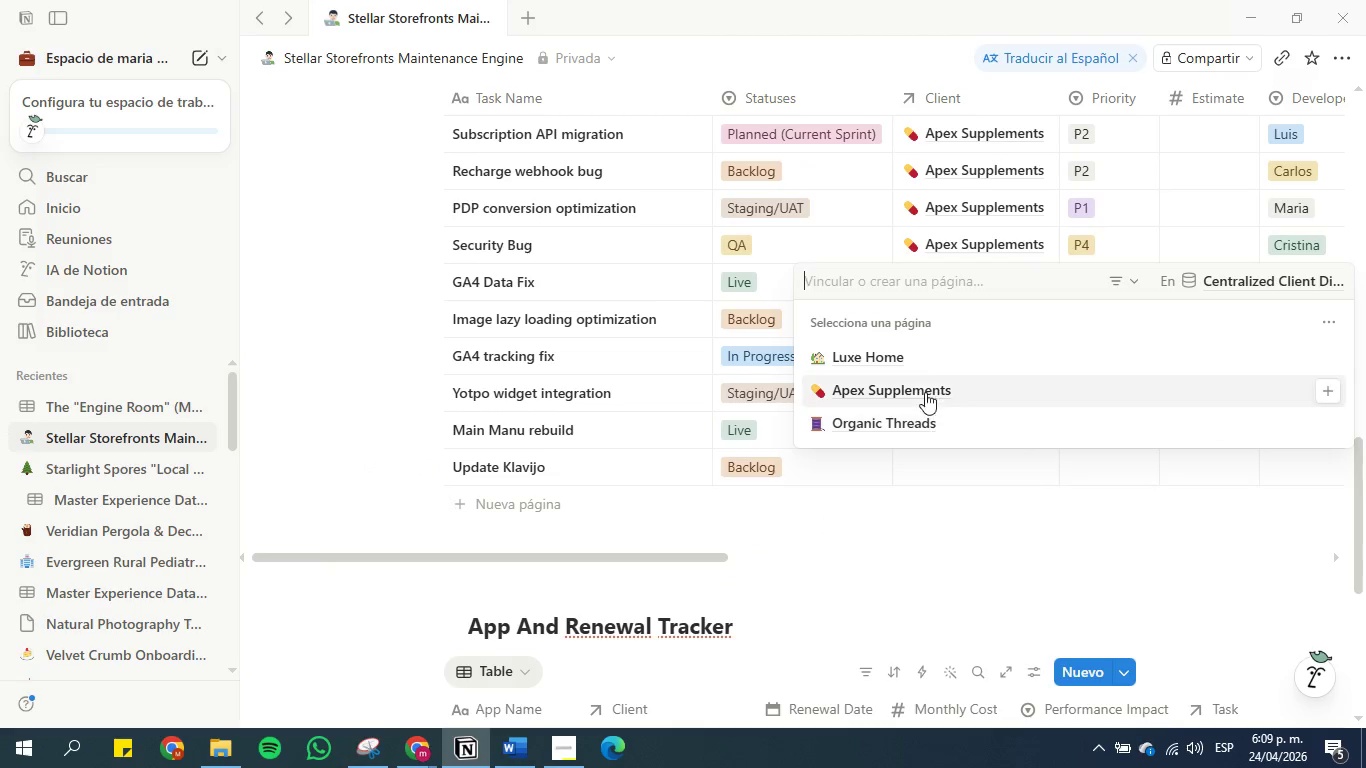 
left_click([908, 351])
 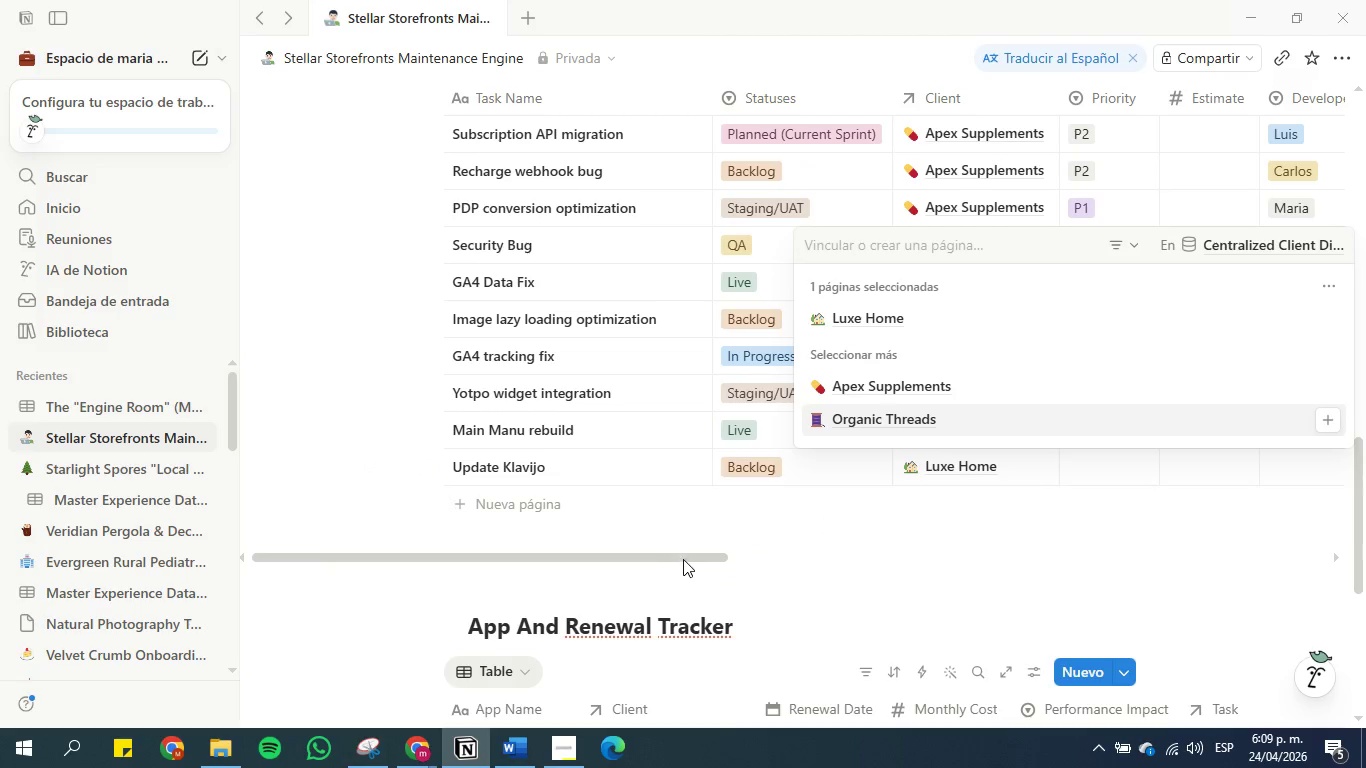 
left_click([768, 520])
 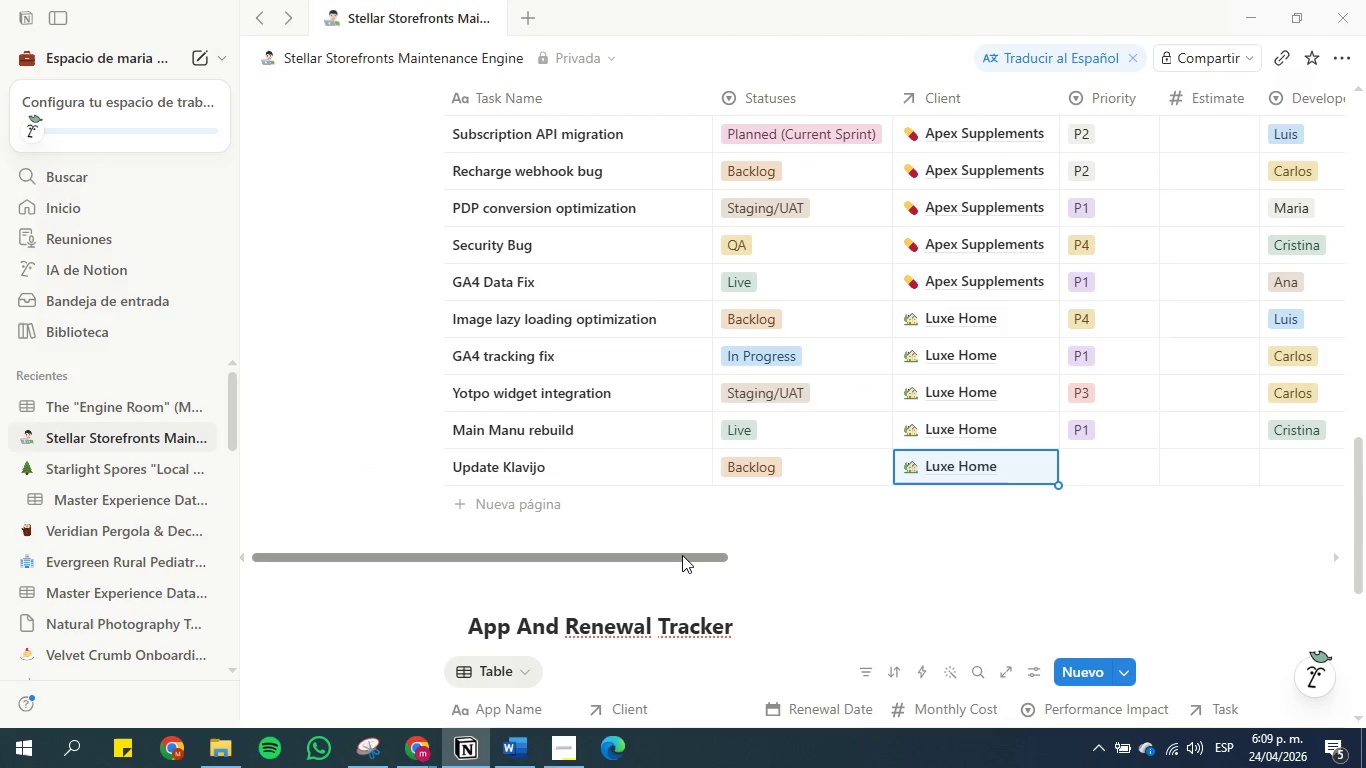 
left_click_drag(start_coordinate=[682, 555], to_coordinate=[866, 561])
 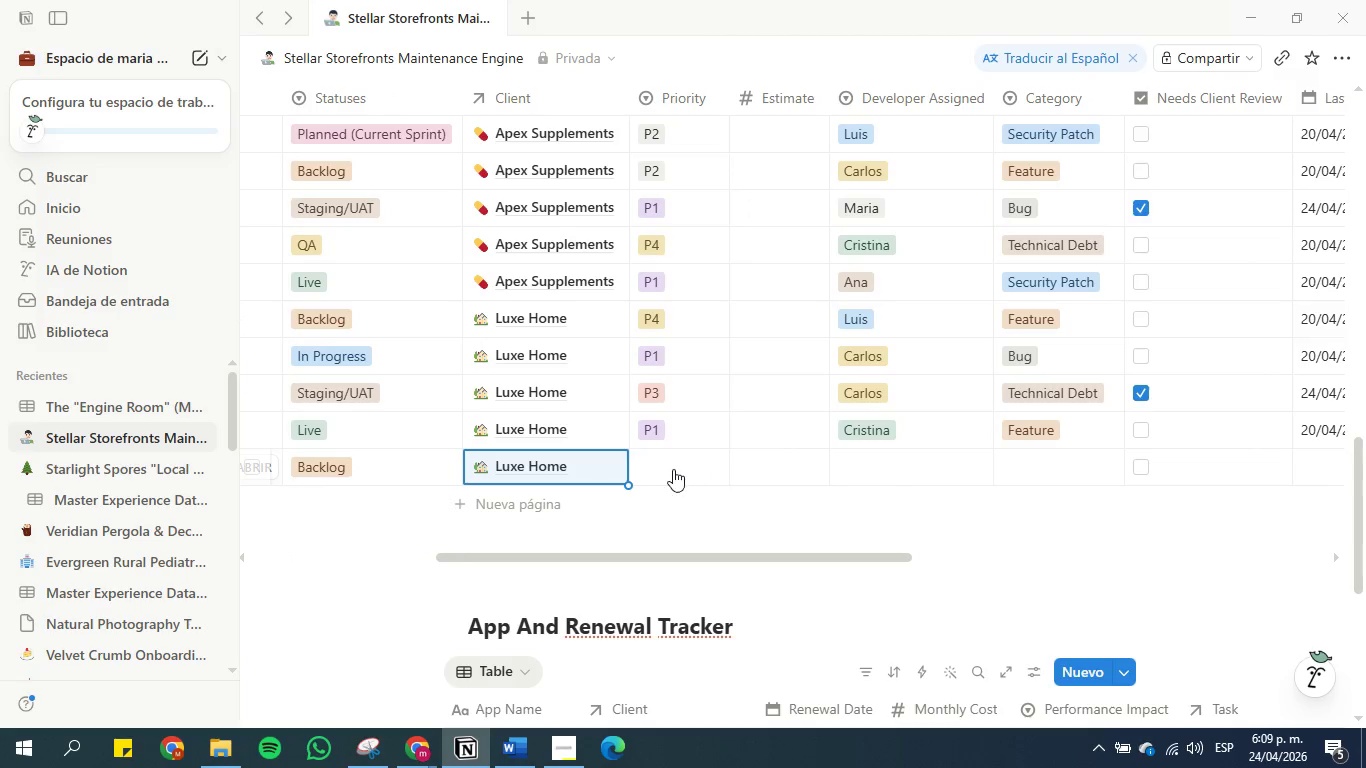 
left_click([668, 469])
 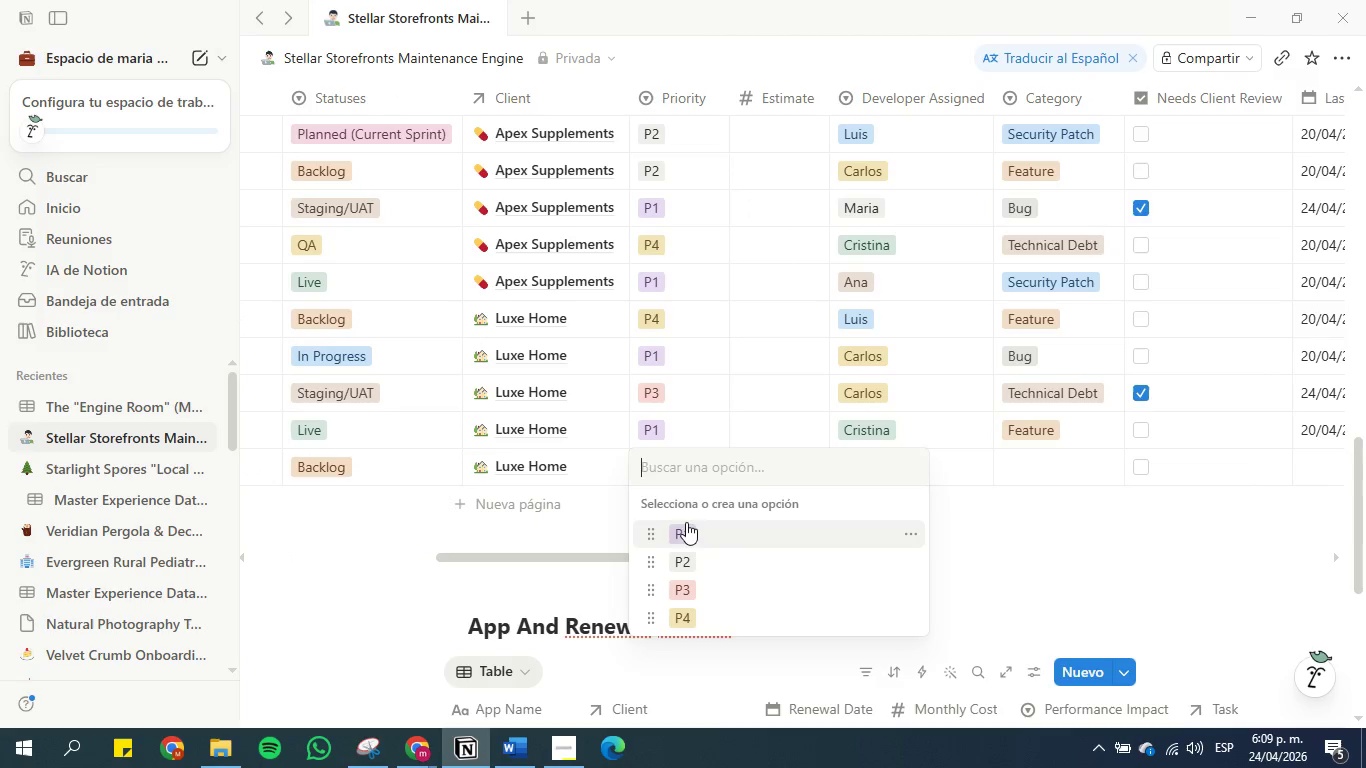 
left_click([692, 526])
 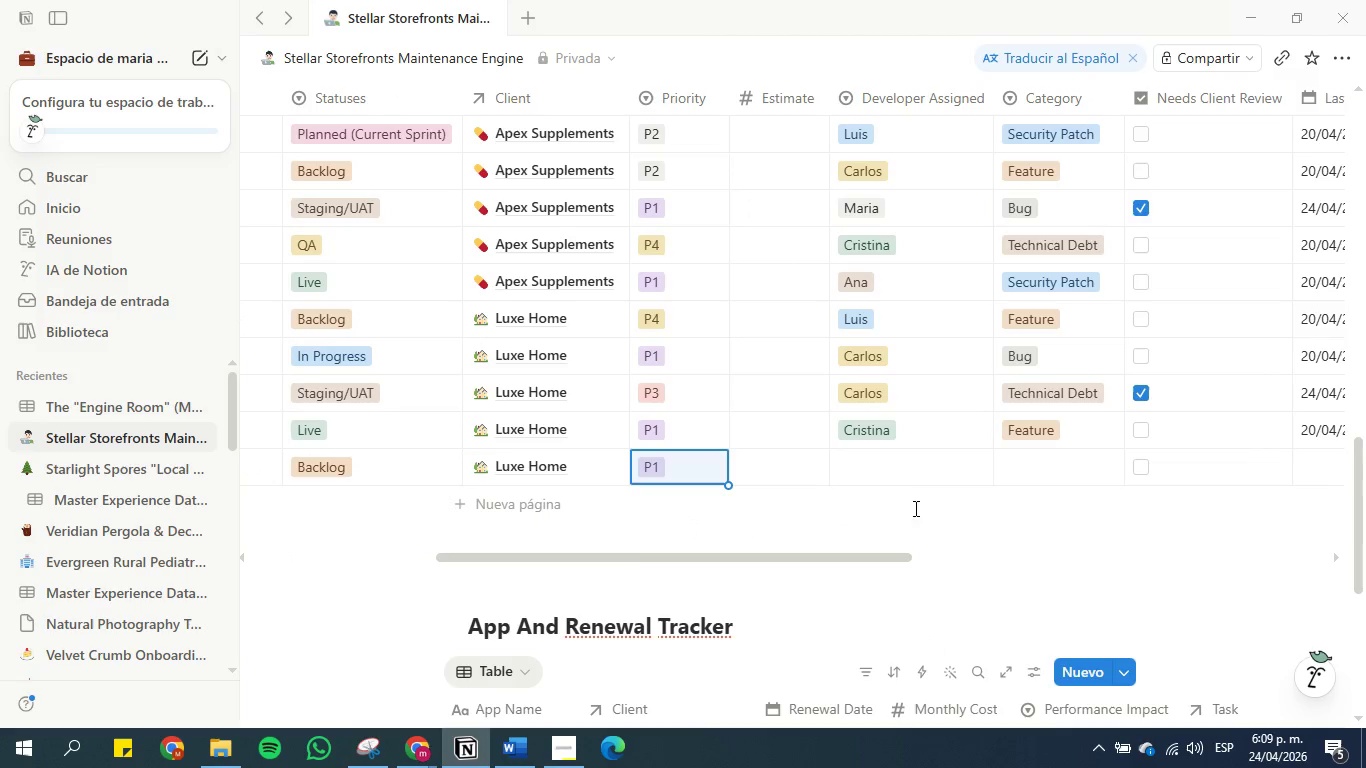 
left_click([888, 472])
 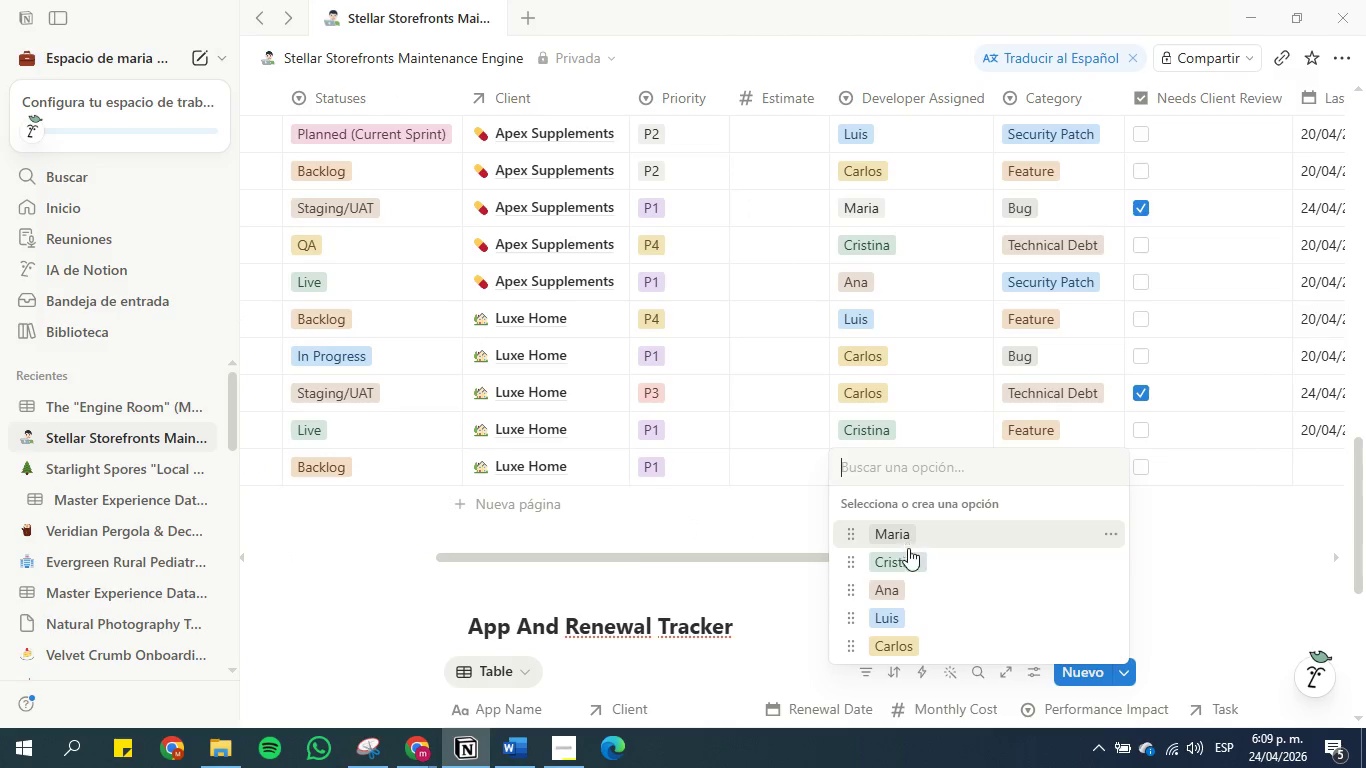 
left_click([909, 552])
 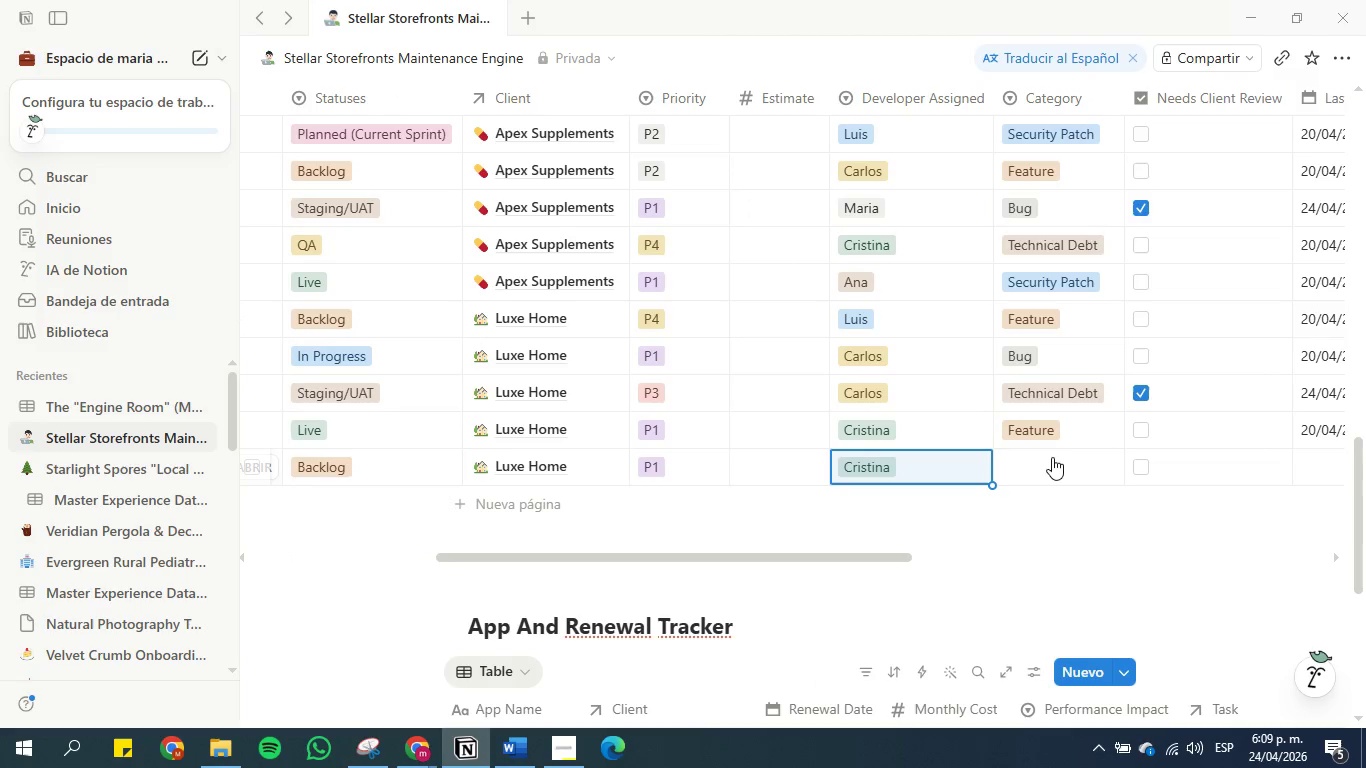 
left_click([1047, 465])
 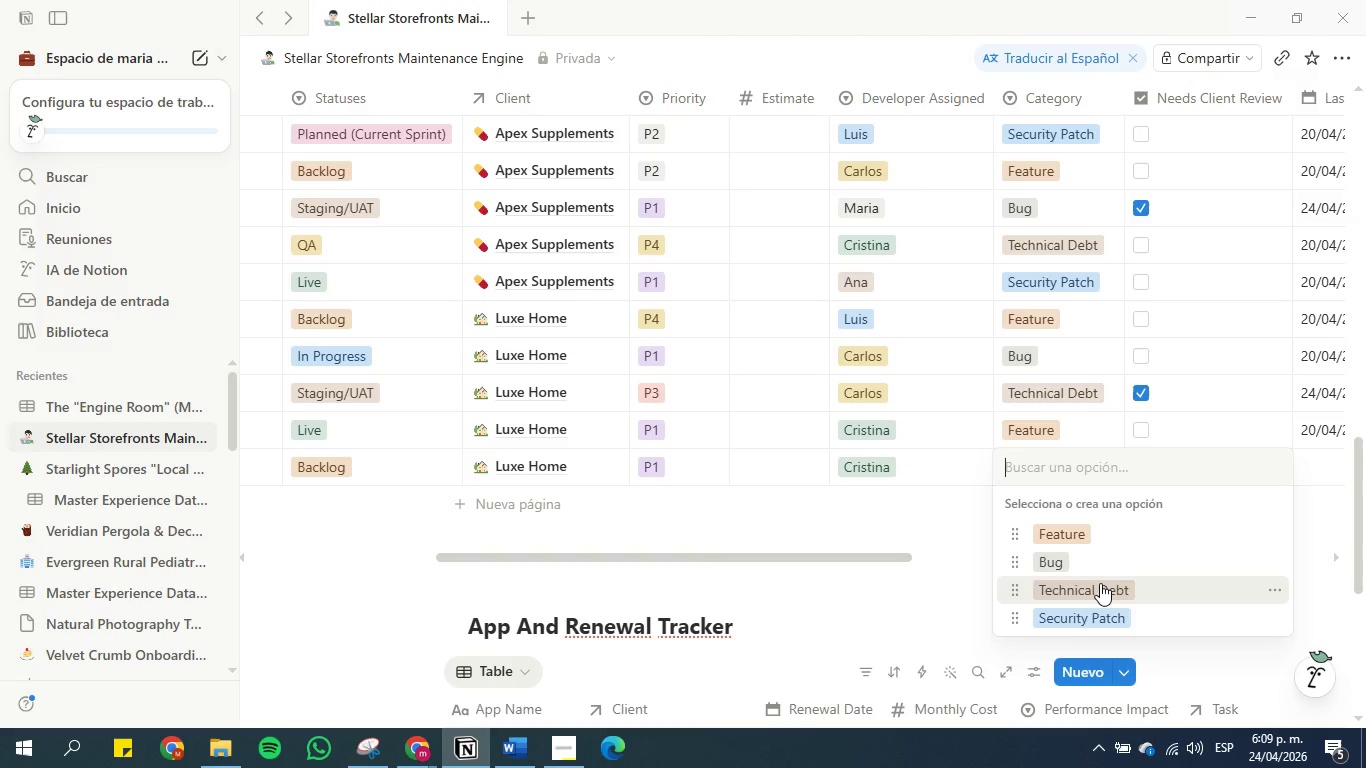 
left_click([1100, 583])
 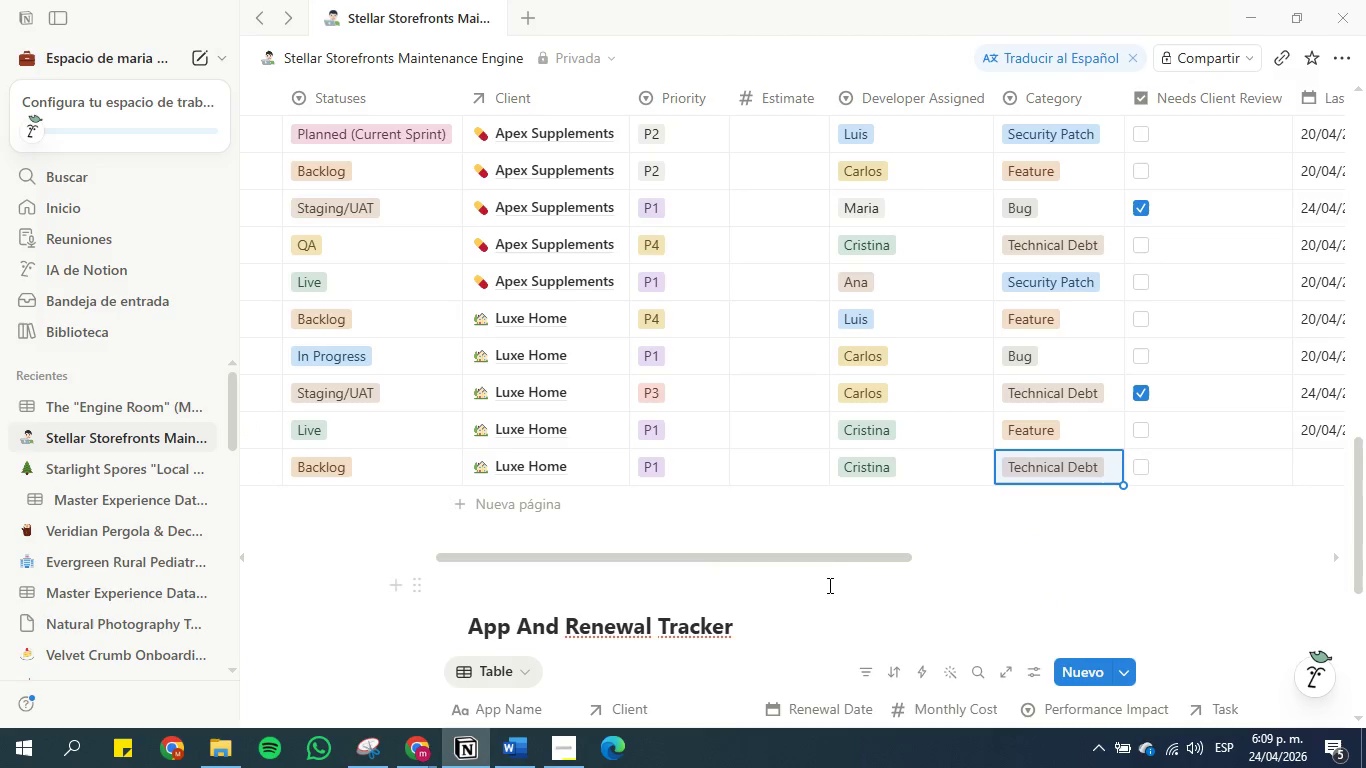 
left_click_drag(start_coordinate=[840, 563], to_coordinate=[1100, 542])
 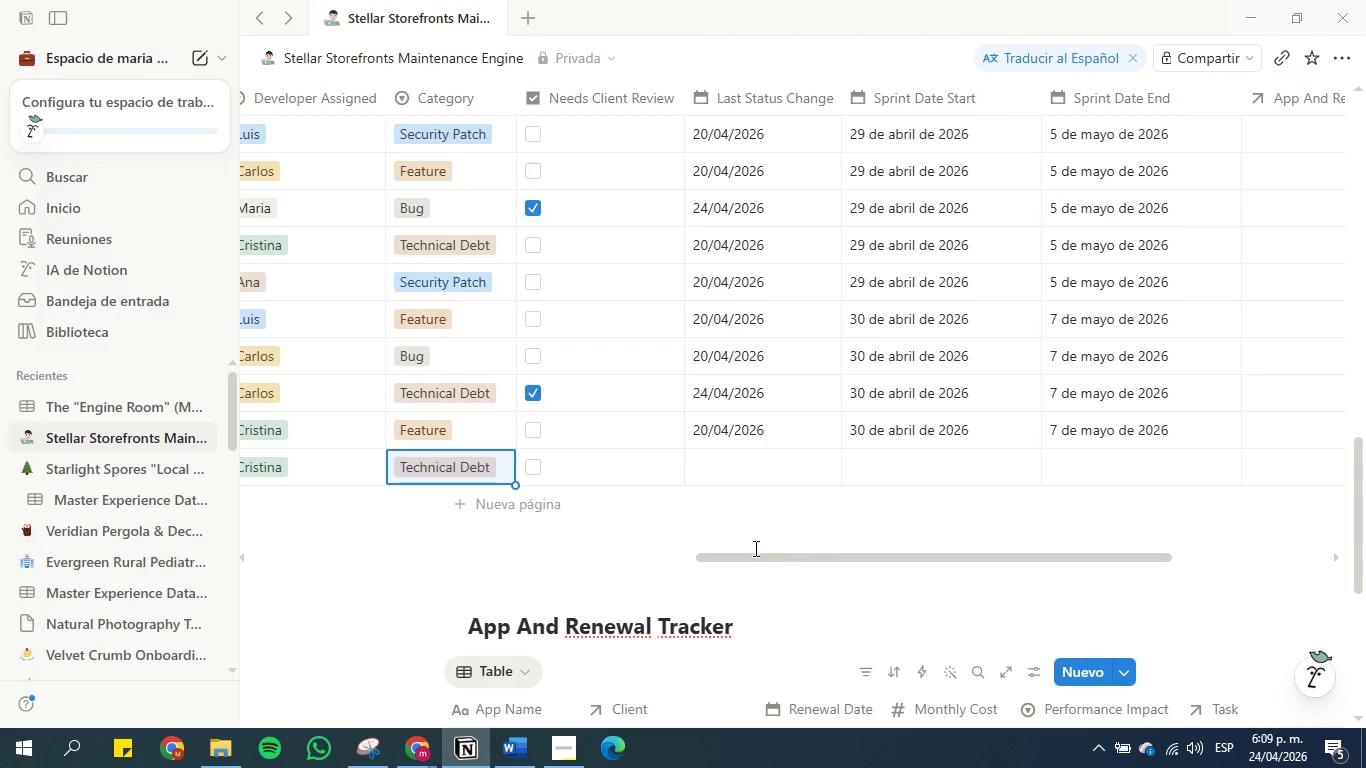 
scroll: coordinate [674, 542], scroll_direction: down, amount: 3.0
 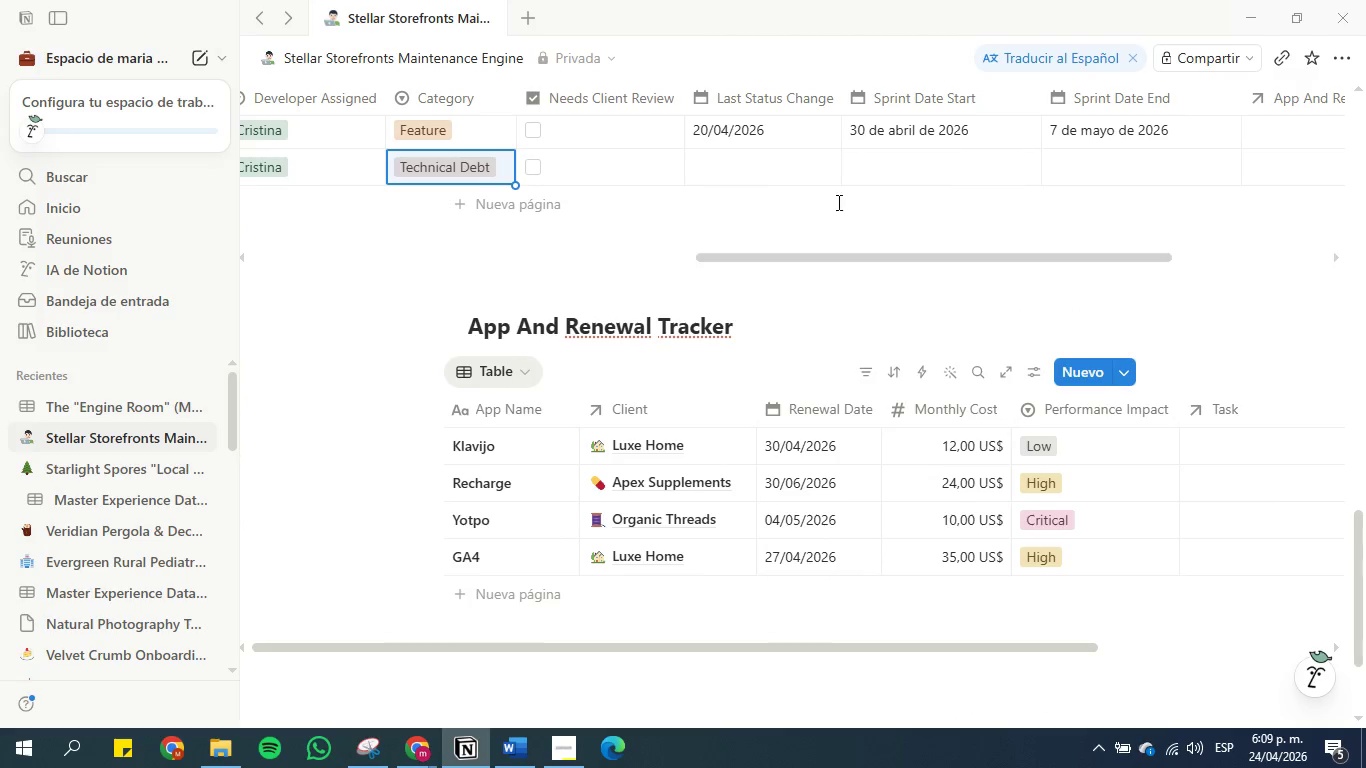 
left_click([894, 135])
 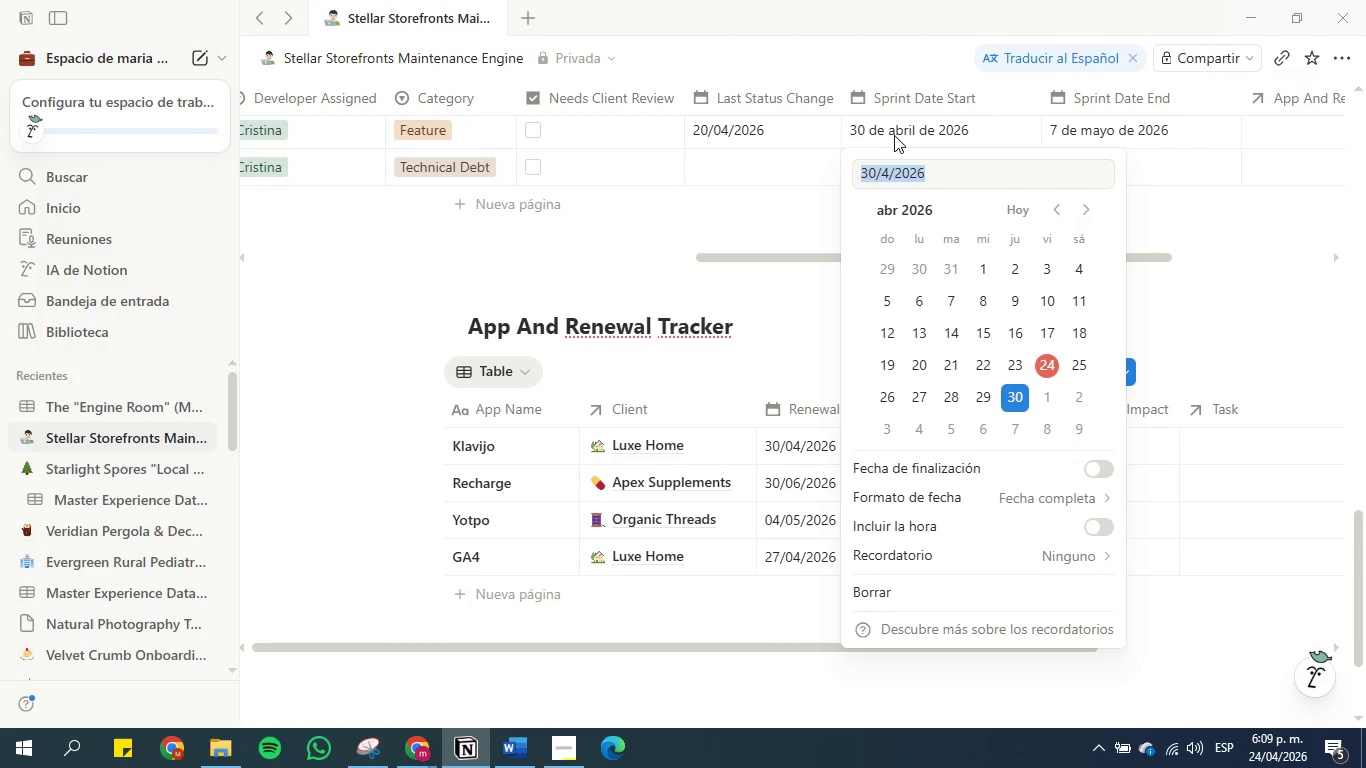 
left_click([900, 125])
 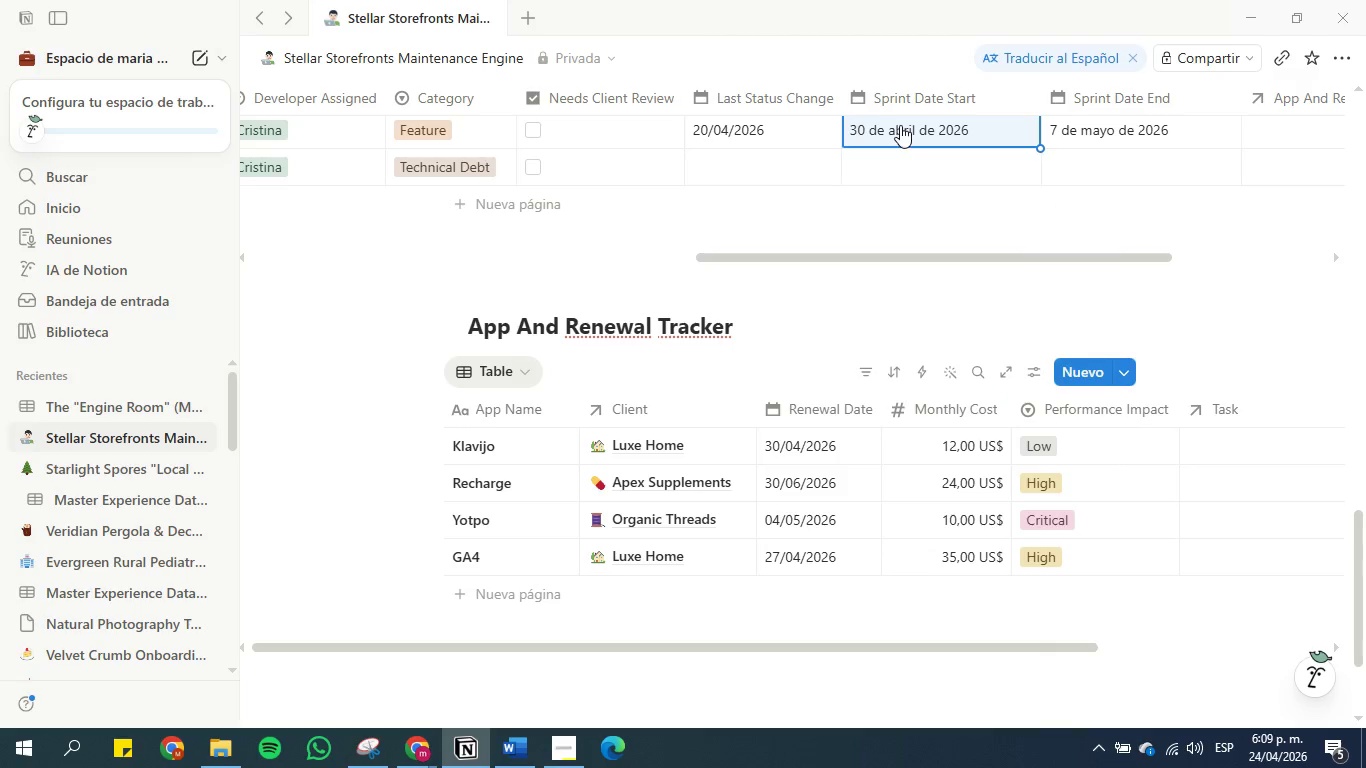 
key(Control+V)
 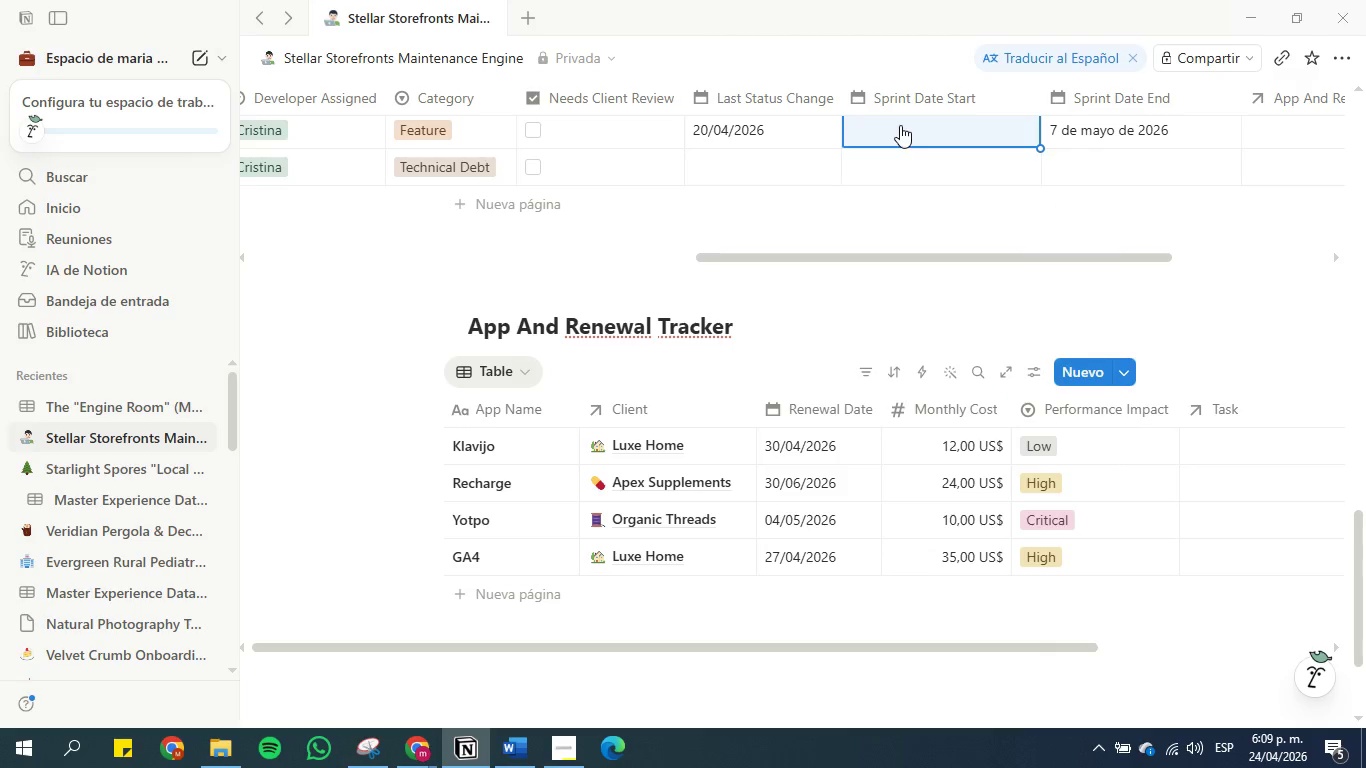 
key(Control+Z)
 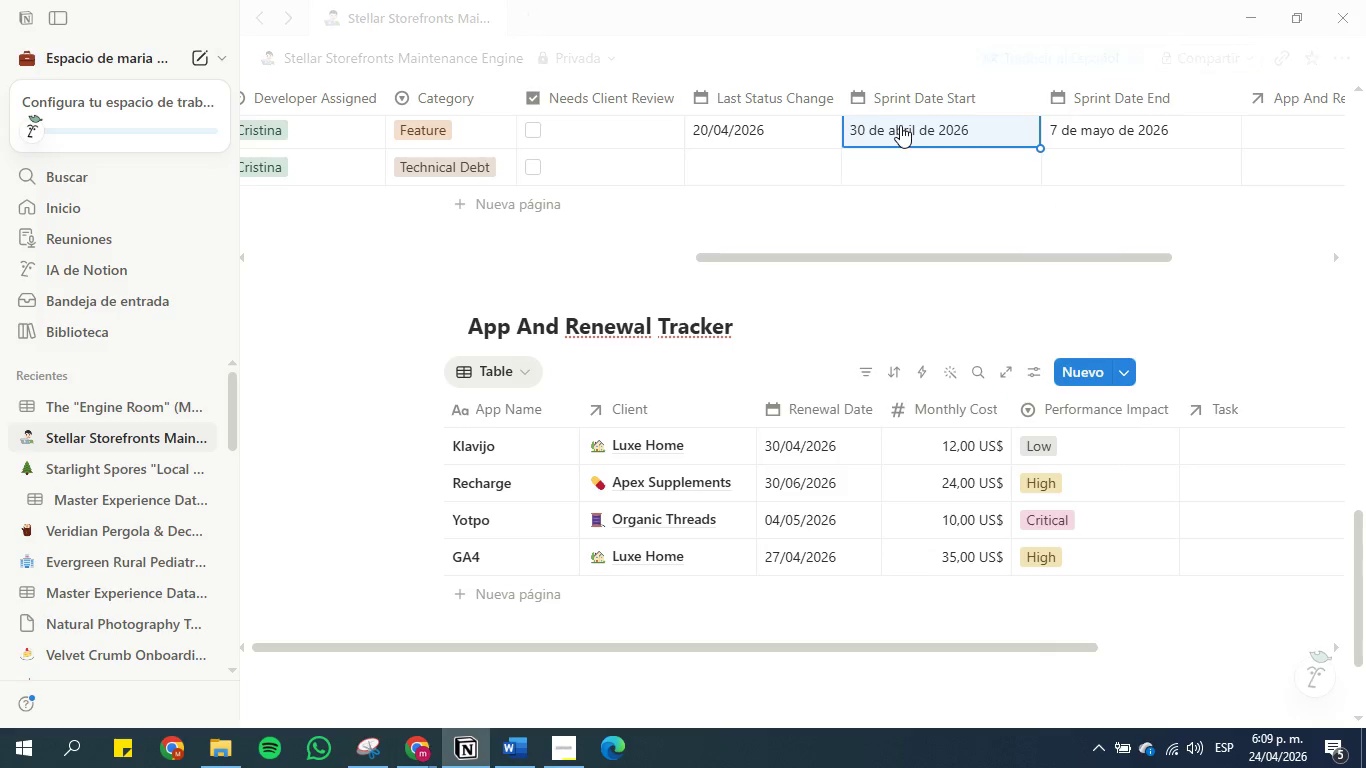 
key(Control+C)
 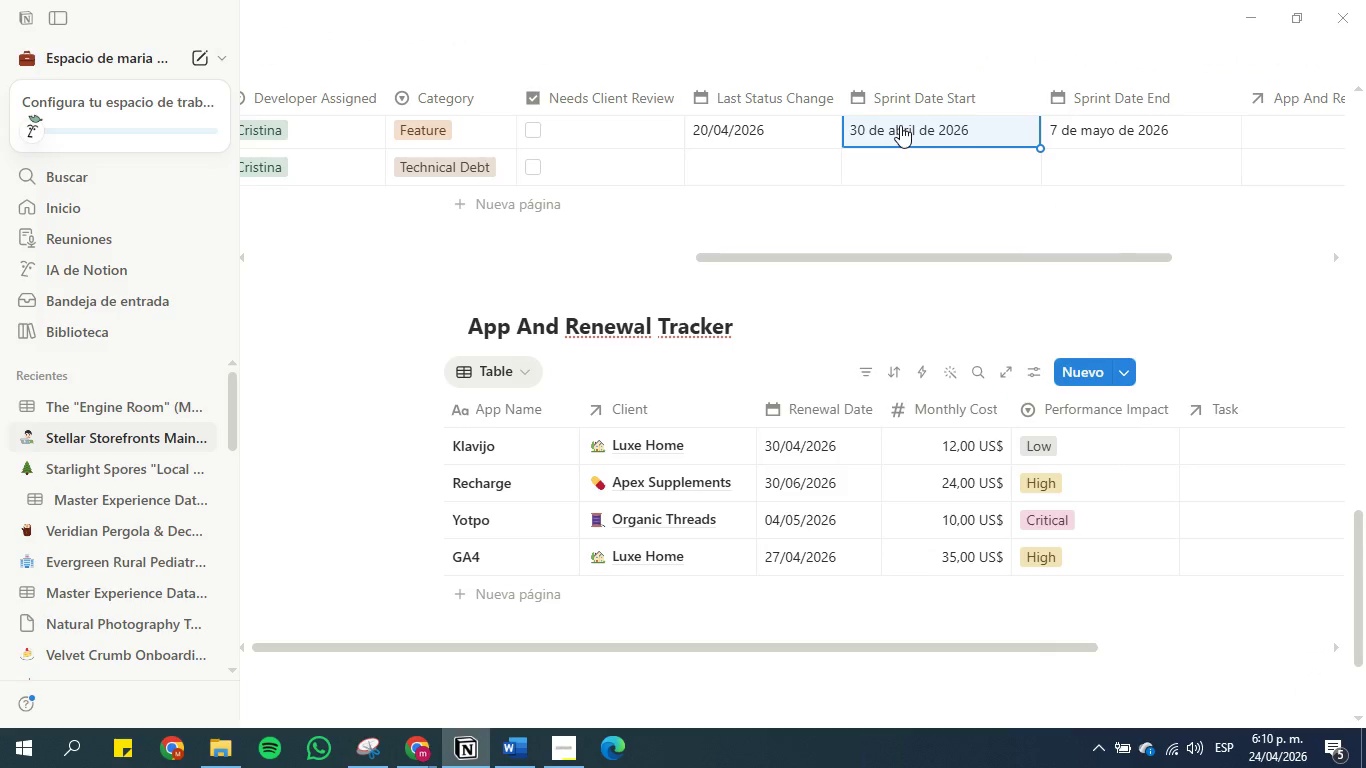 
key(ArrowDown)
 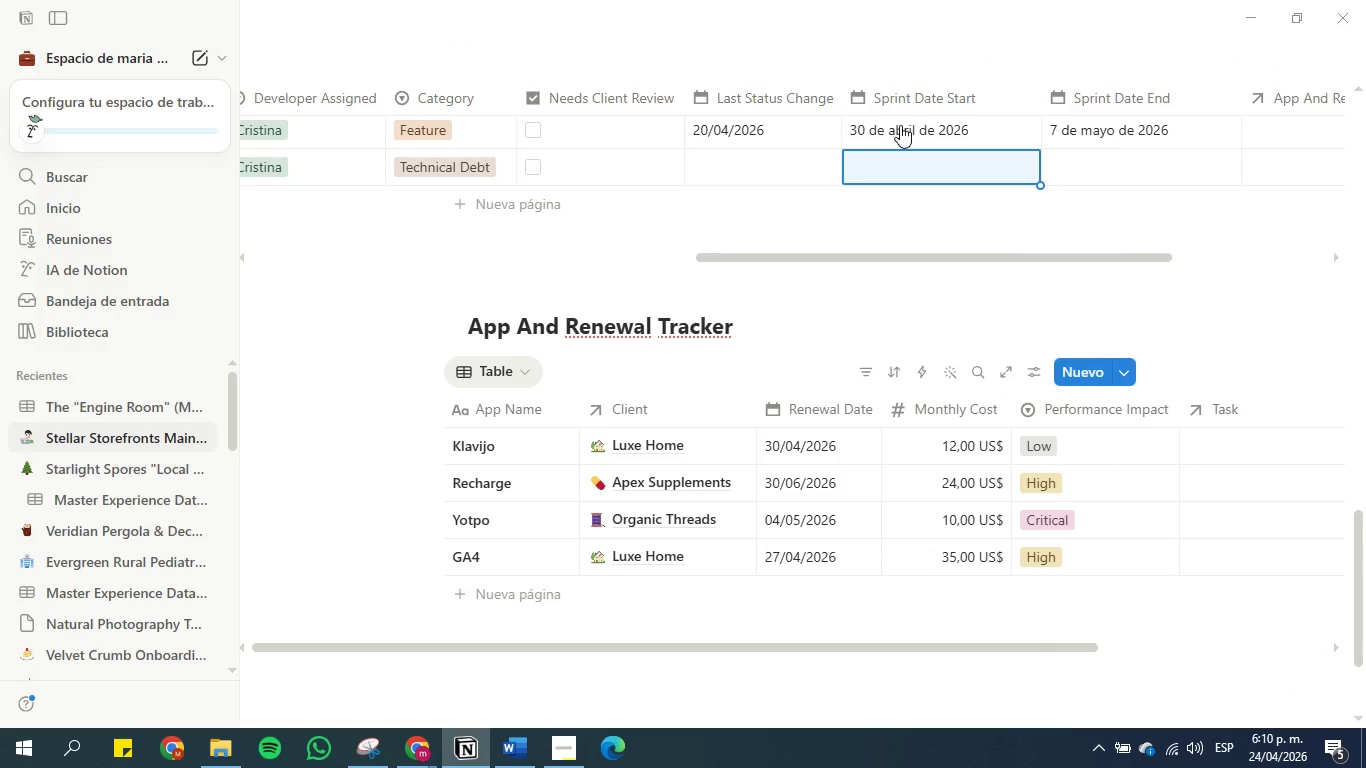 
key(Control+C)
 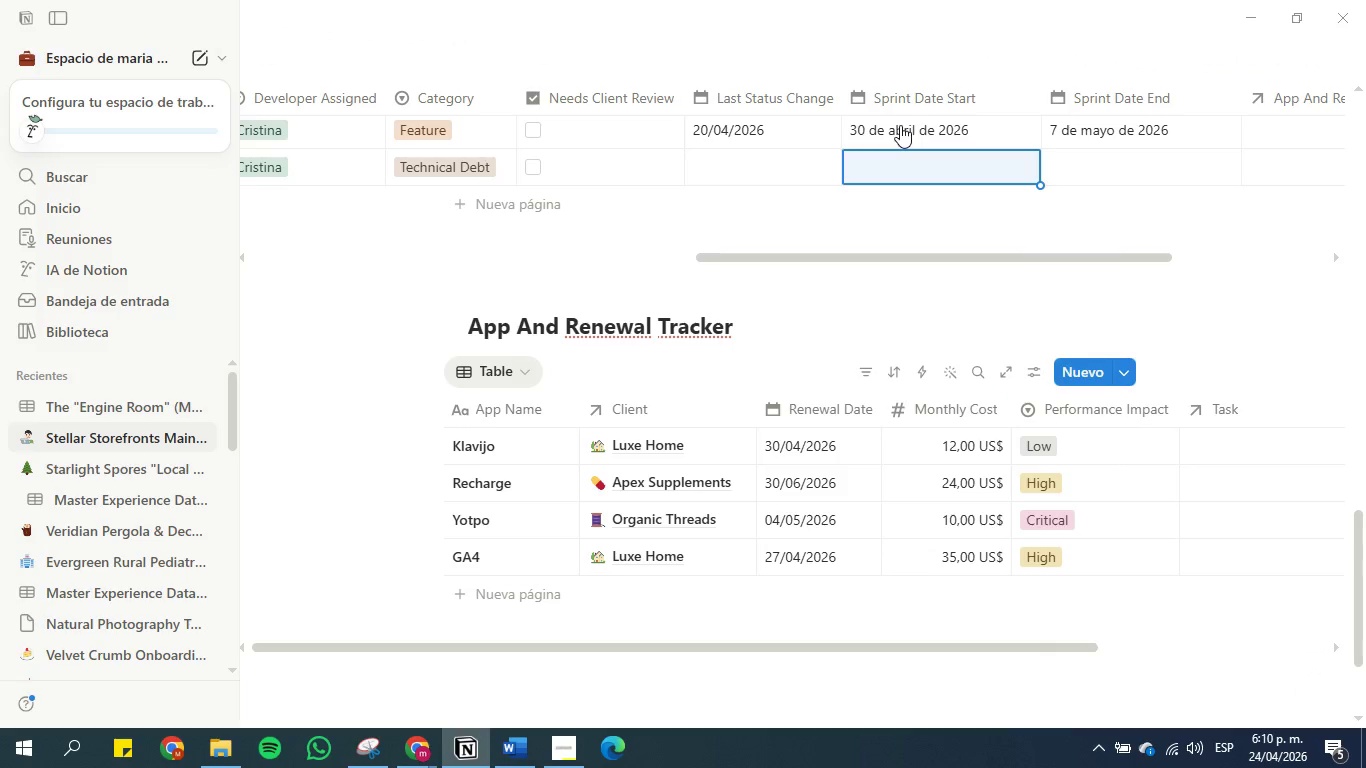 
key(ArrowRight)
 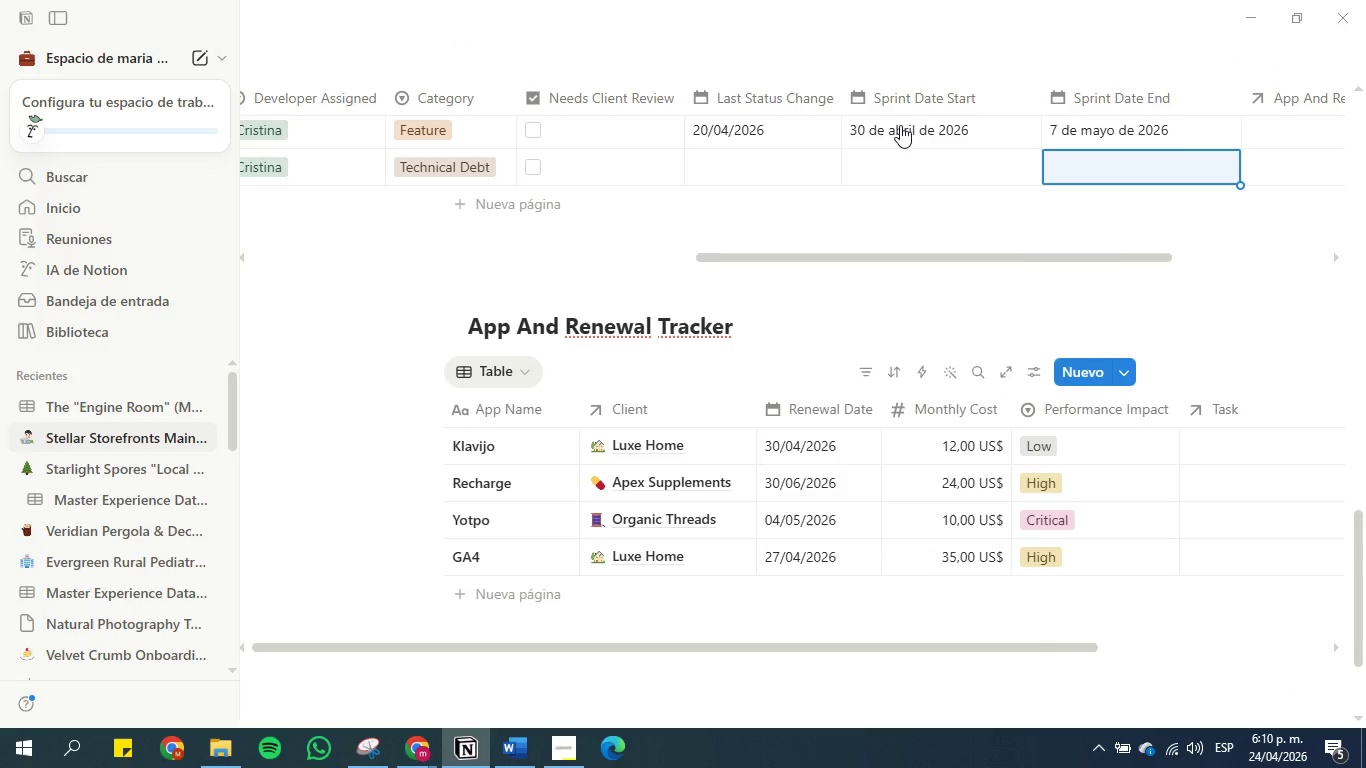 
key(ArrowLeft)
 